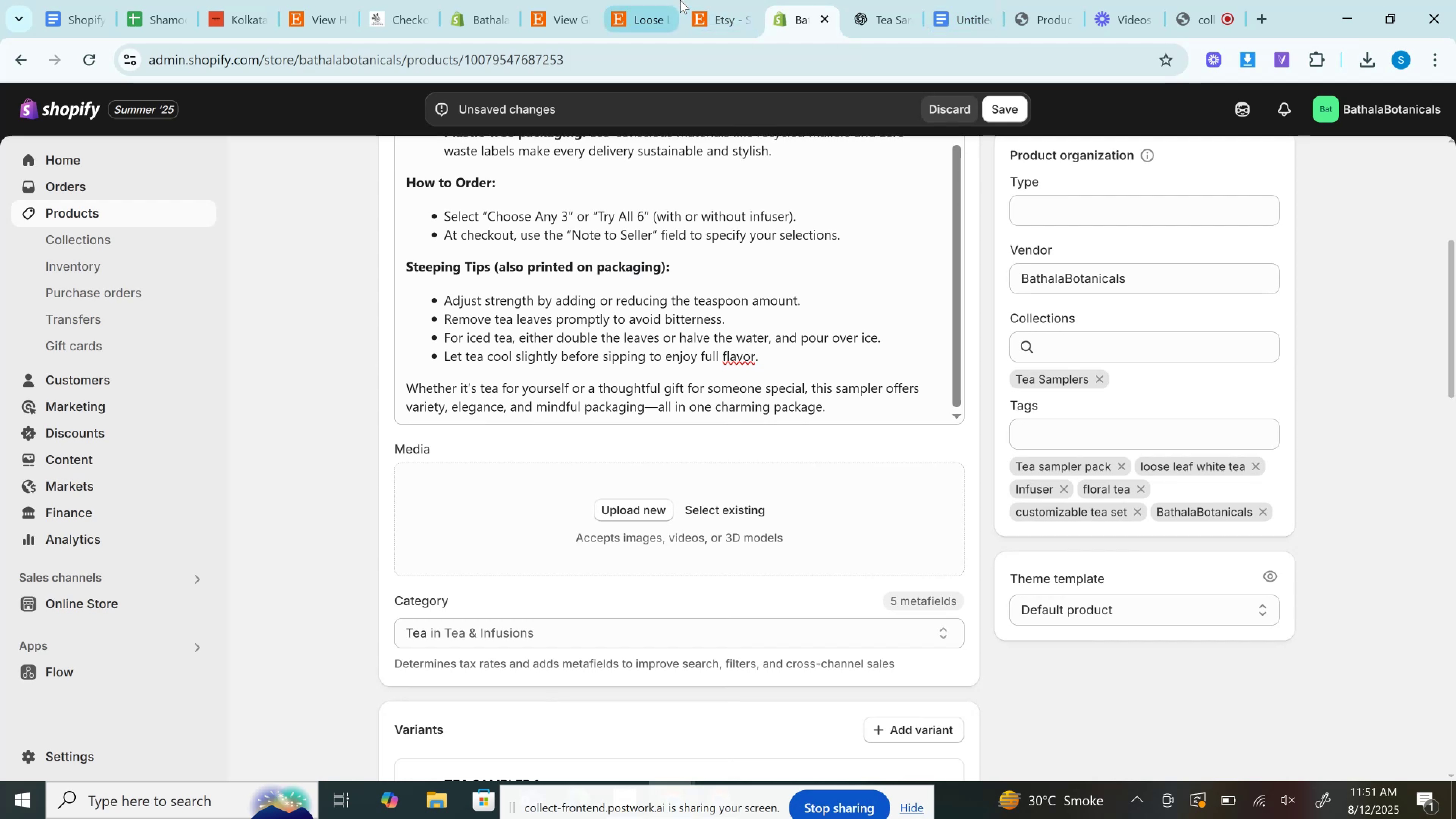 
left_click([720, 0])
 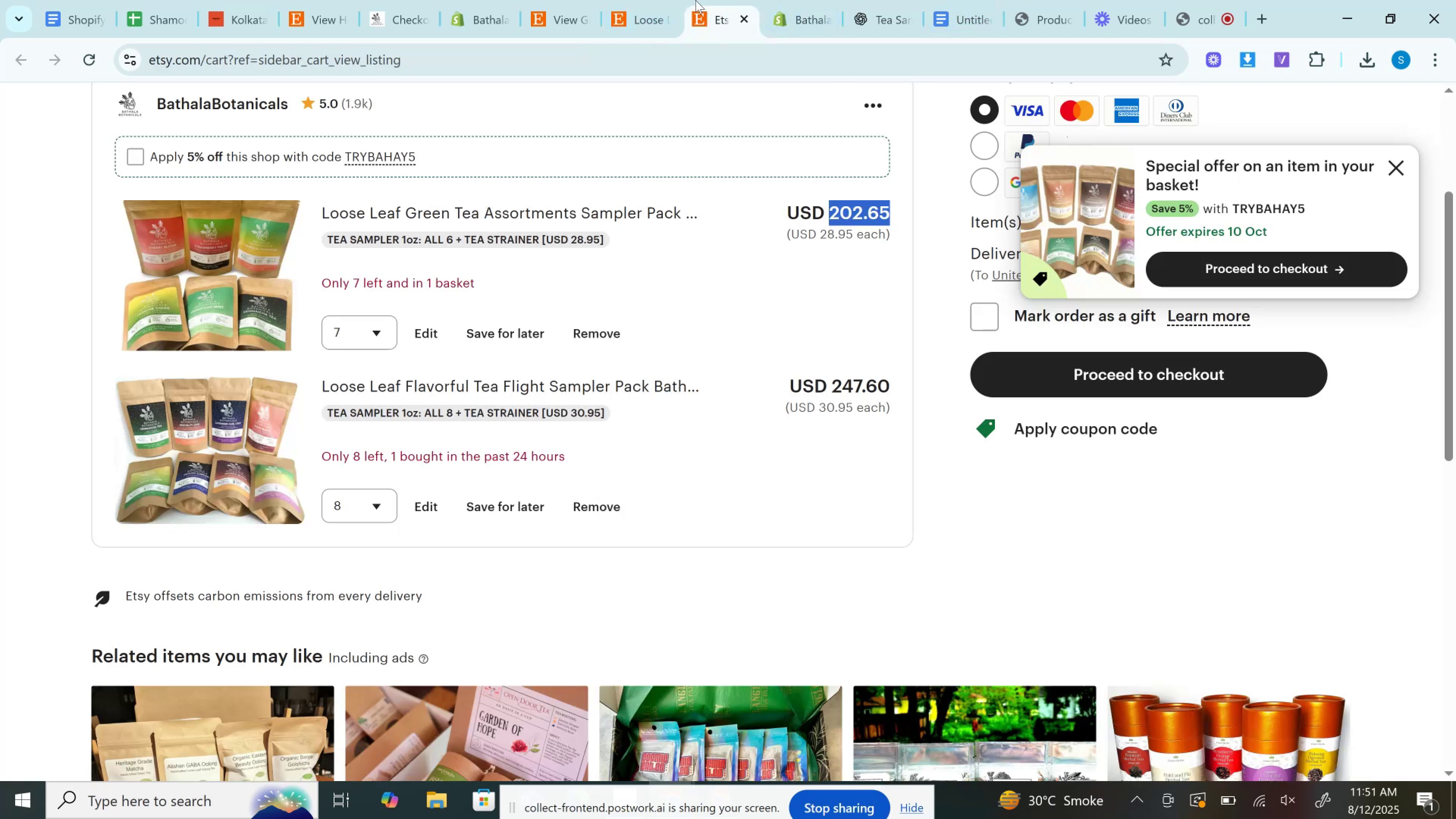 
left_click_drag(start_coordinate=[709, 12], to_coordinate=[880, 0])
 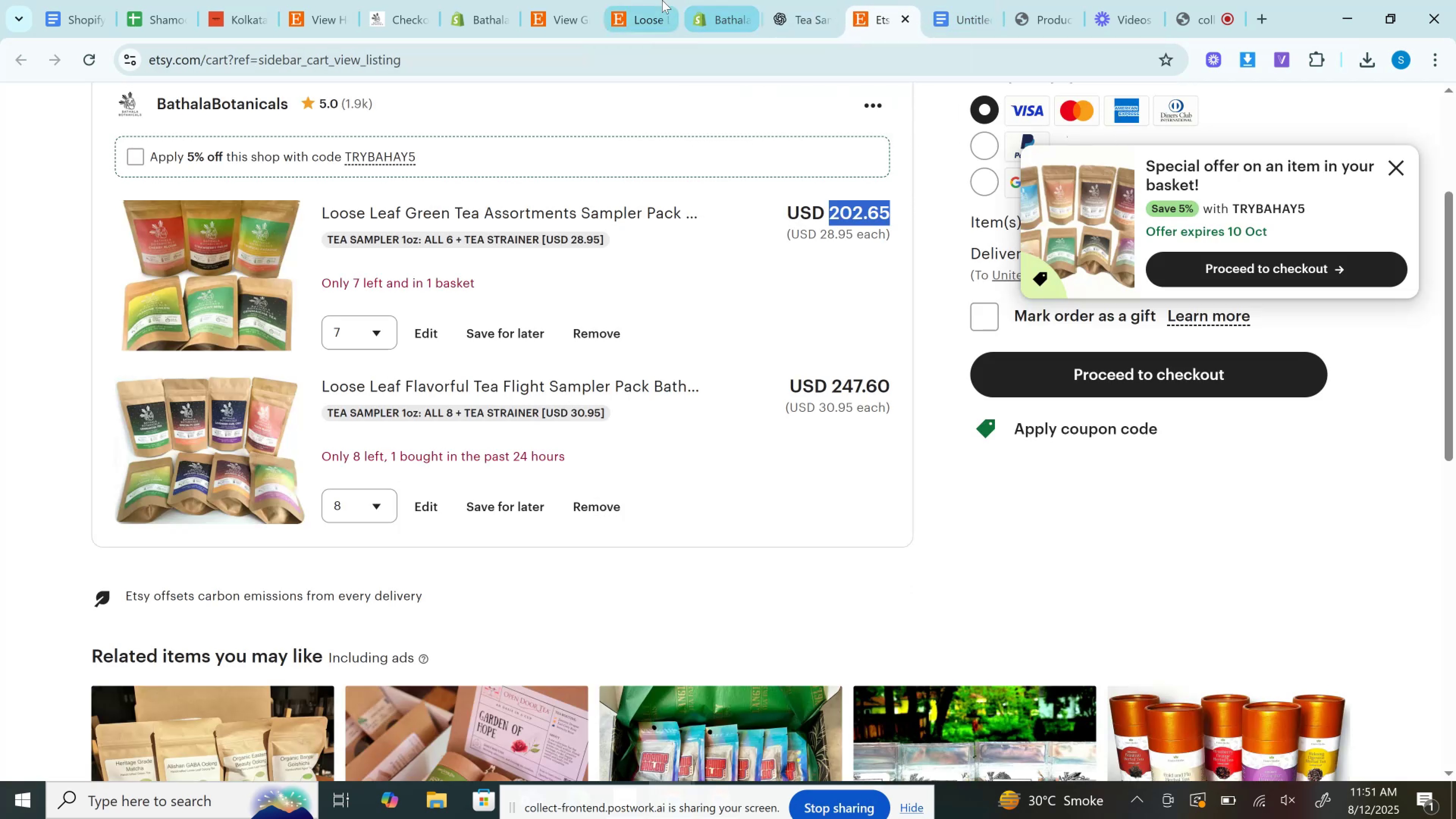 
left_click([662, 0])
 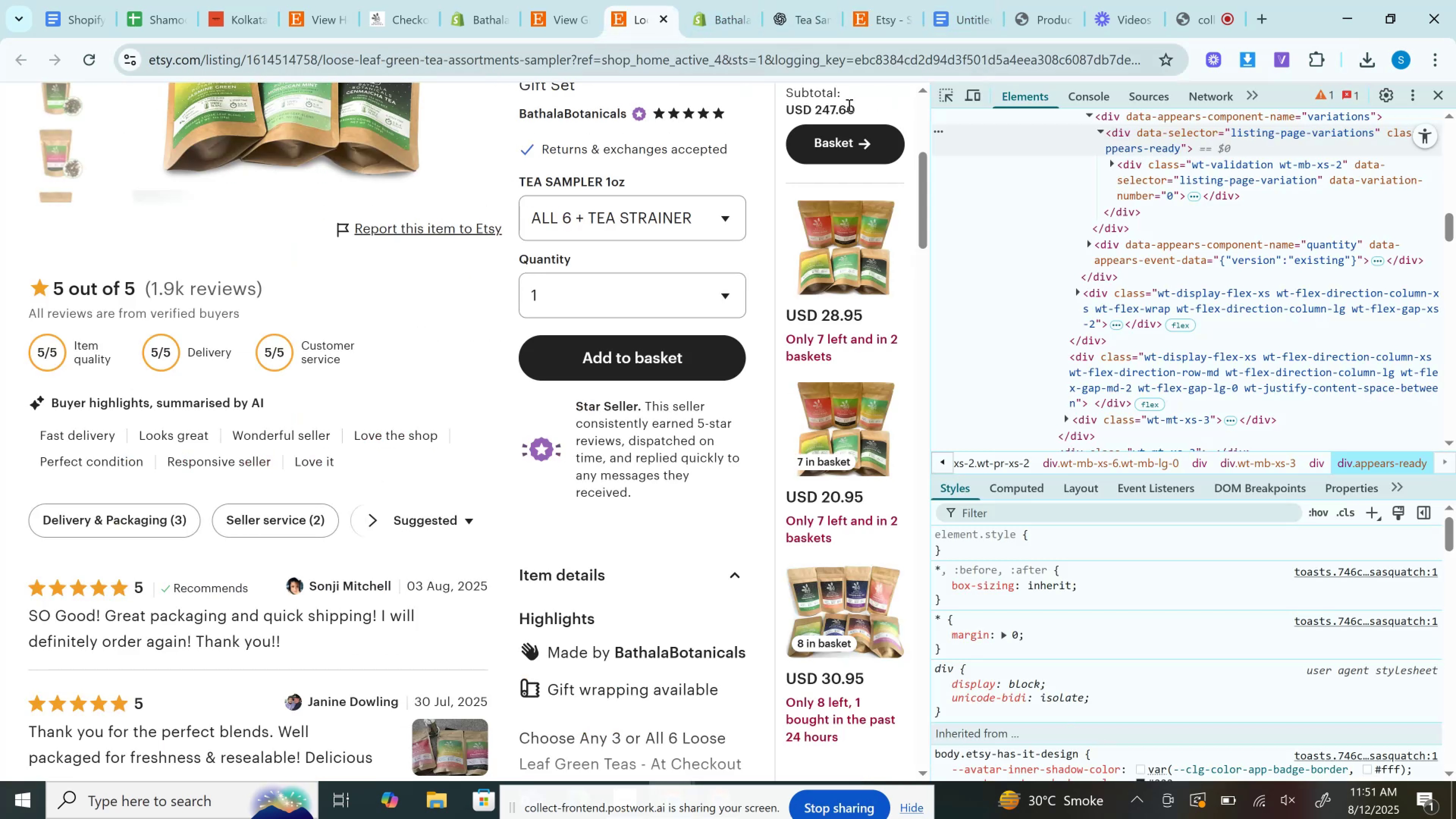 
scroll: coordinate [508, 437], scroll_direction: up, amount: 4.0
 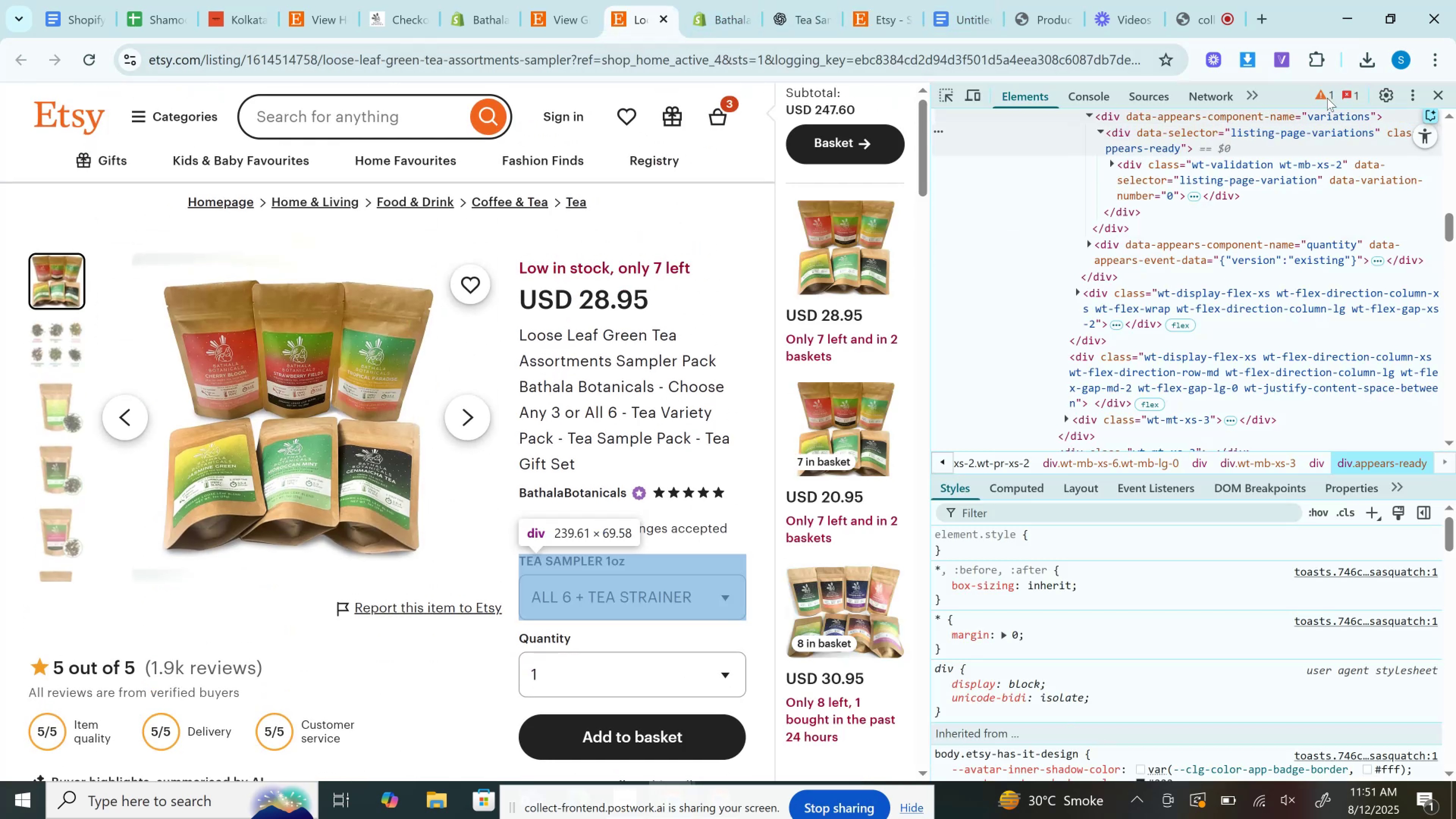 
left_click([1447, 98])
 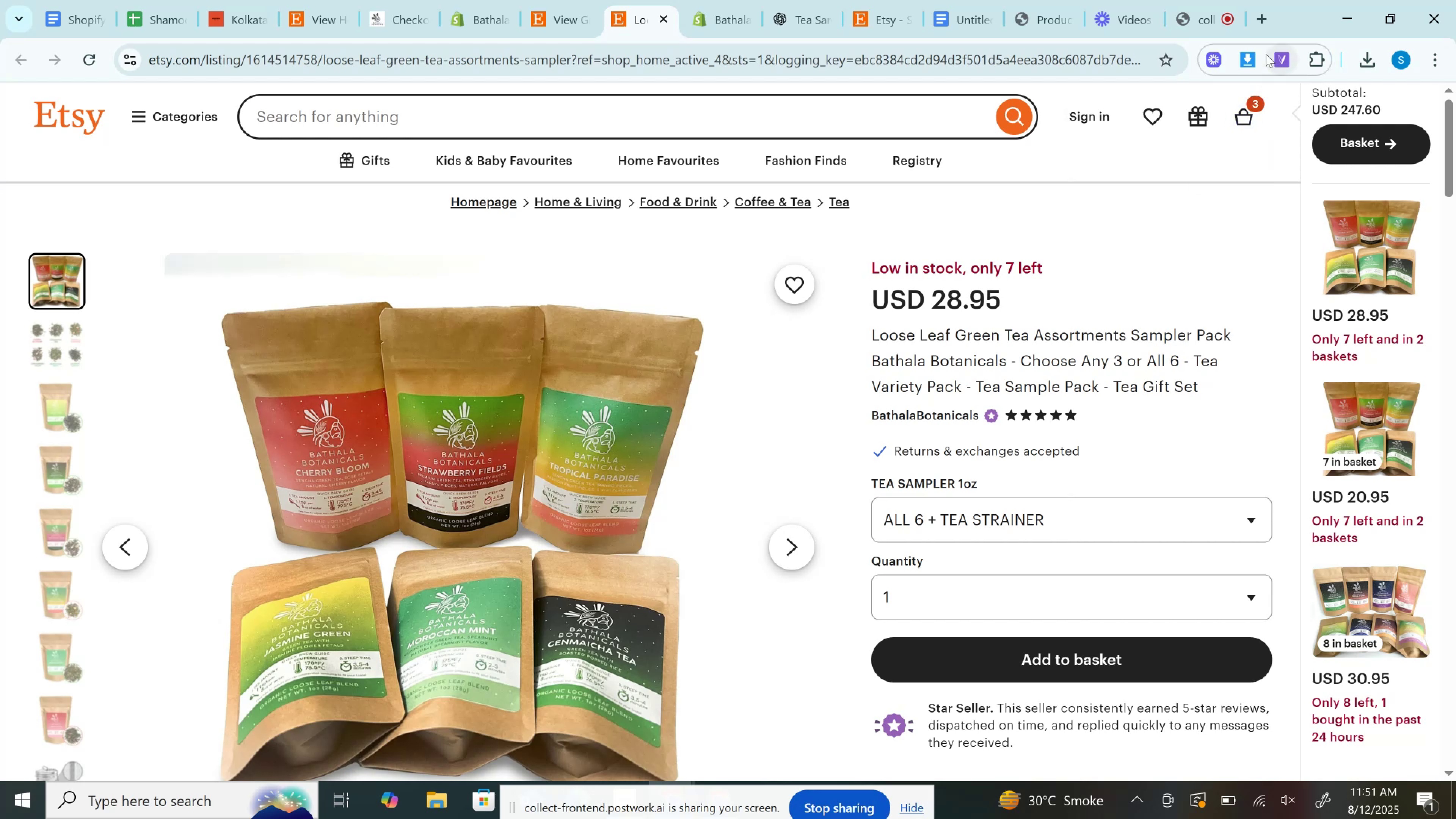 
left_click([1242, 55])
 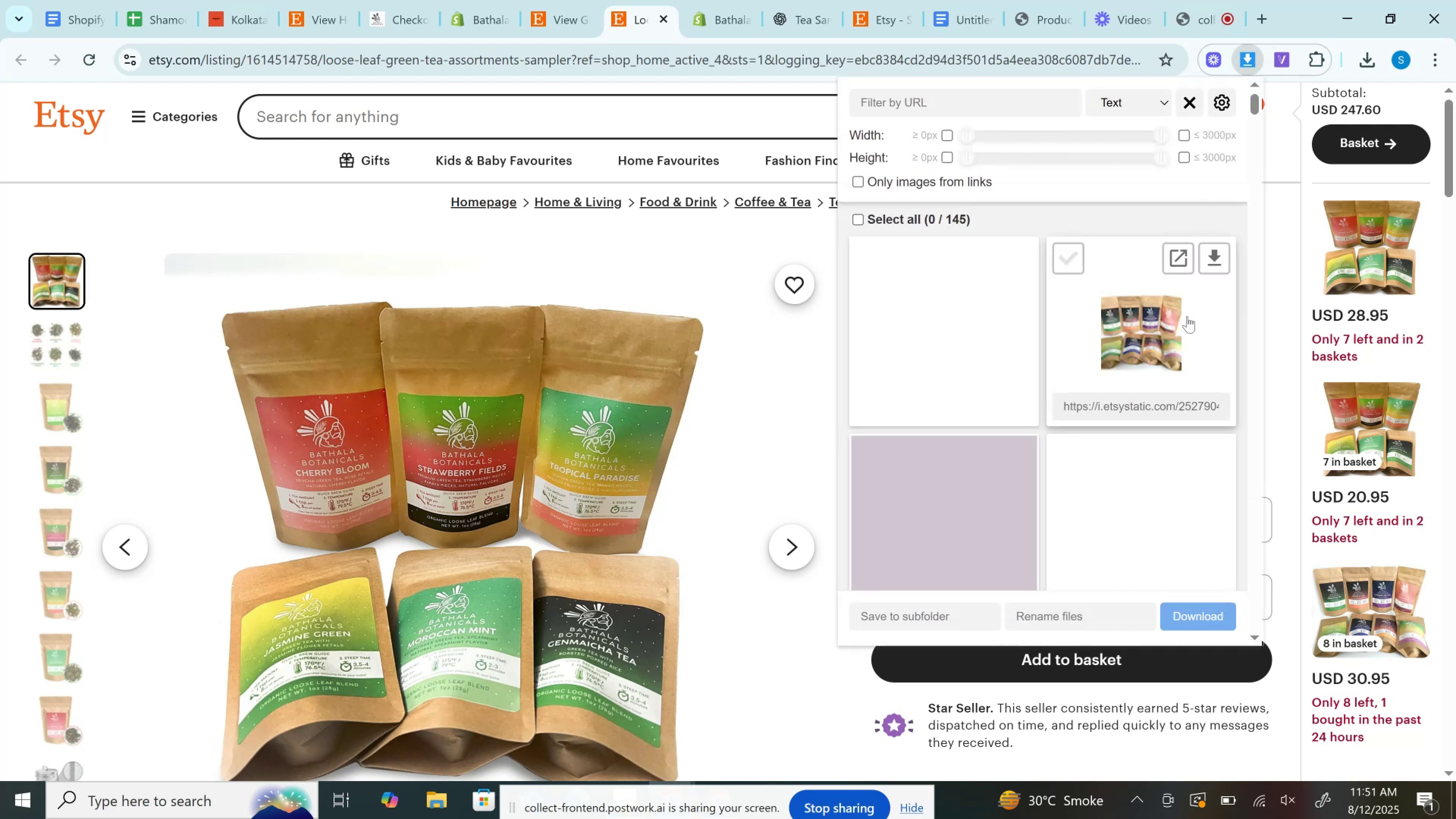 
scroll: coordinate [1188, 319], scroll_direction: down, amount: 1.0
 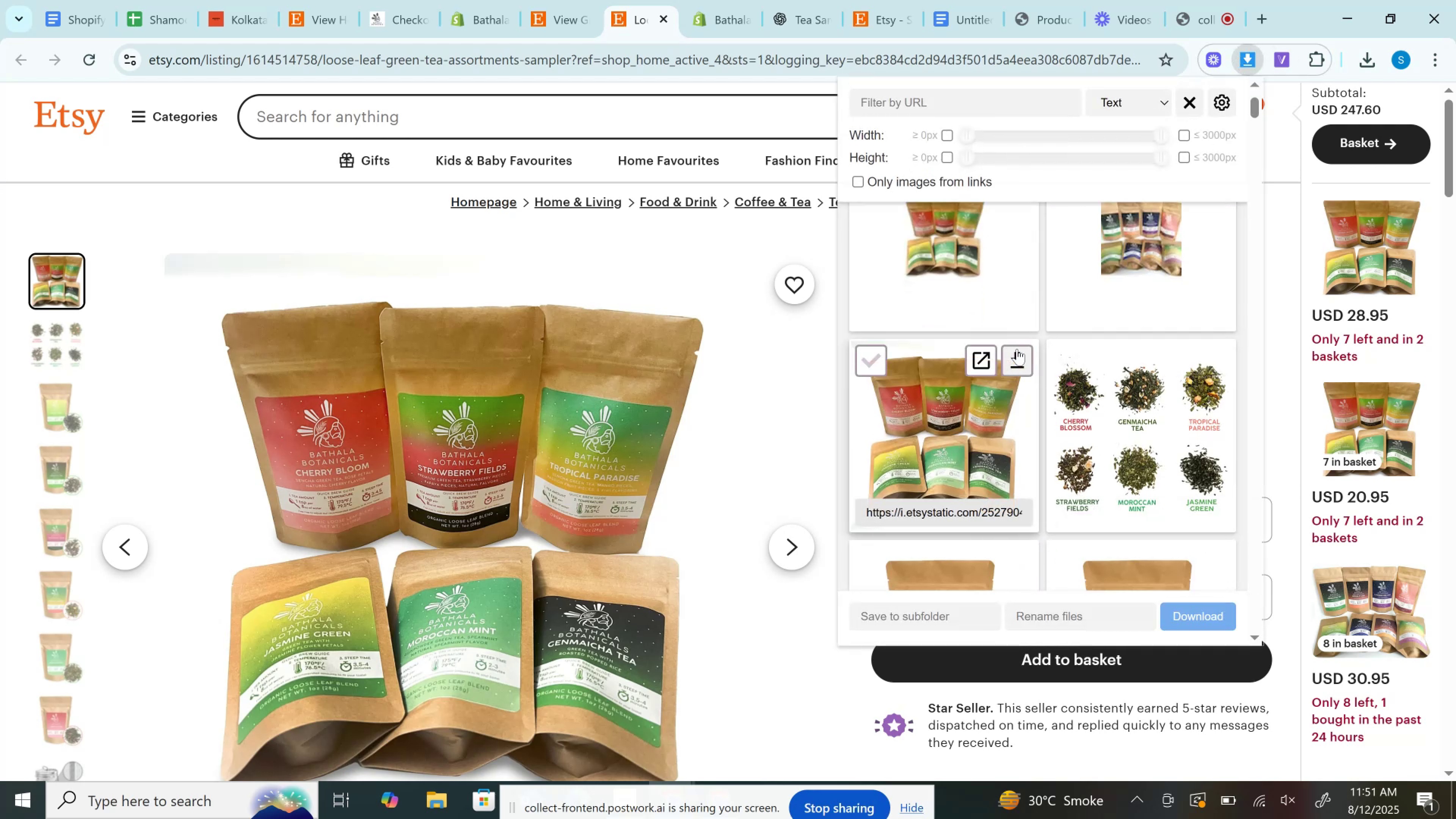 
left_click([1017, 349])
 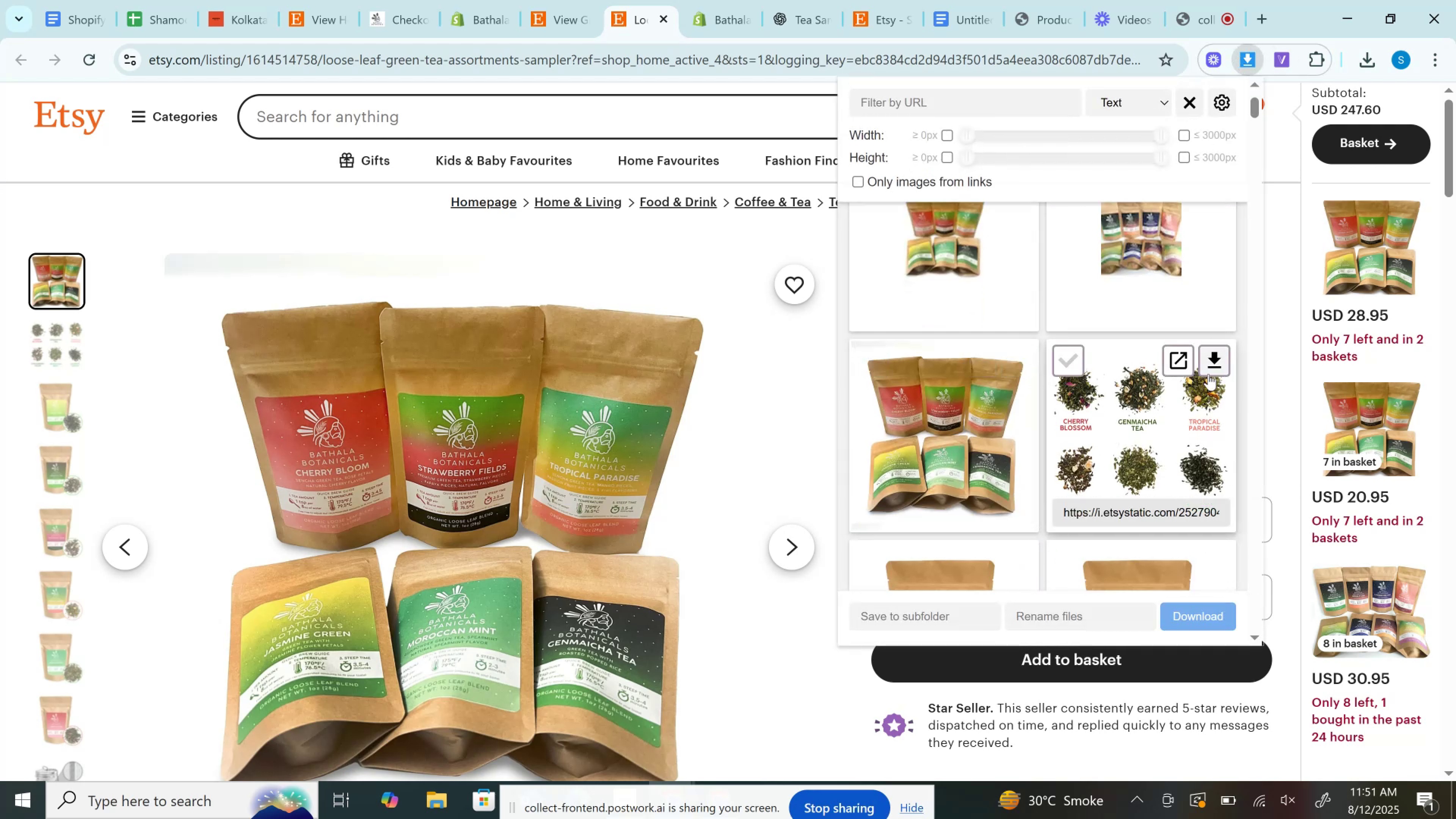 
left_click([1208, 374])
 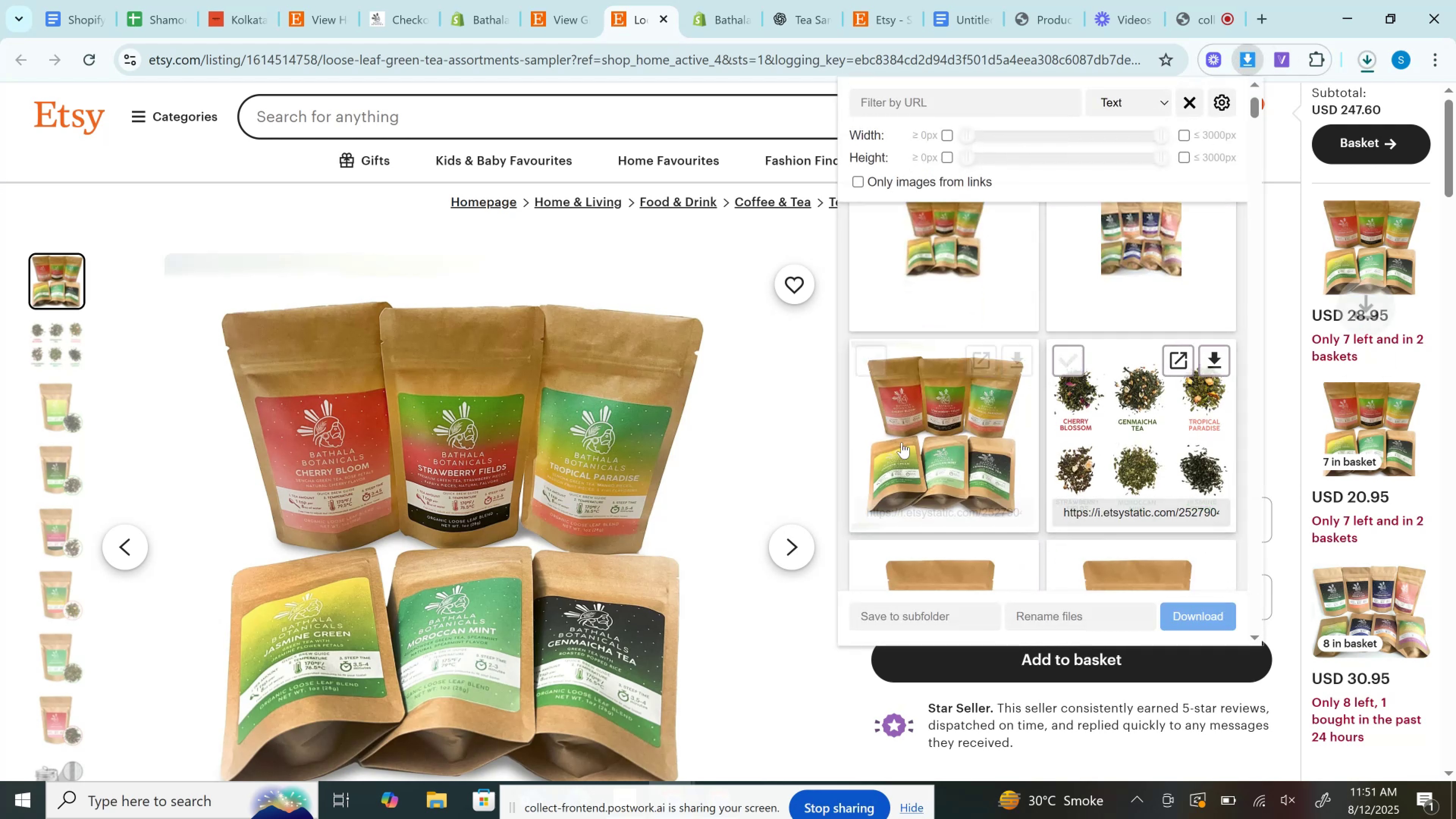 
scroll: coordinate [899, 442], scroll_direction: down, amount: 2.0
 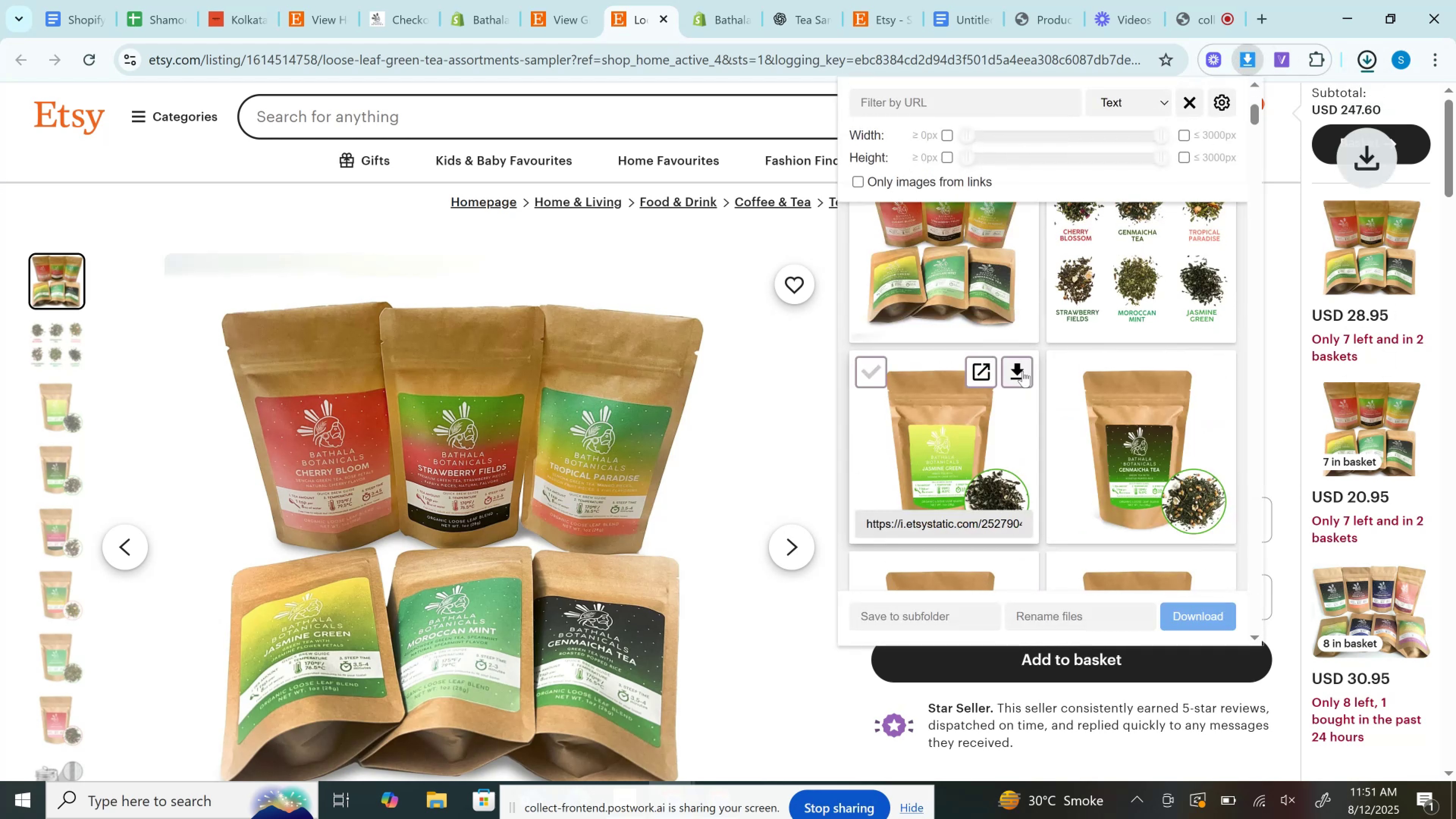 
left_click([1023, 371])
 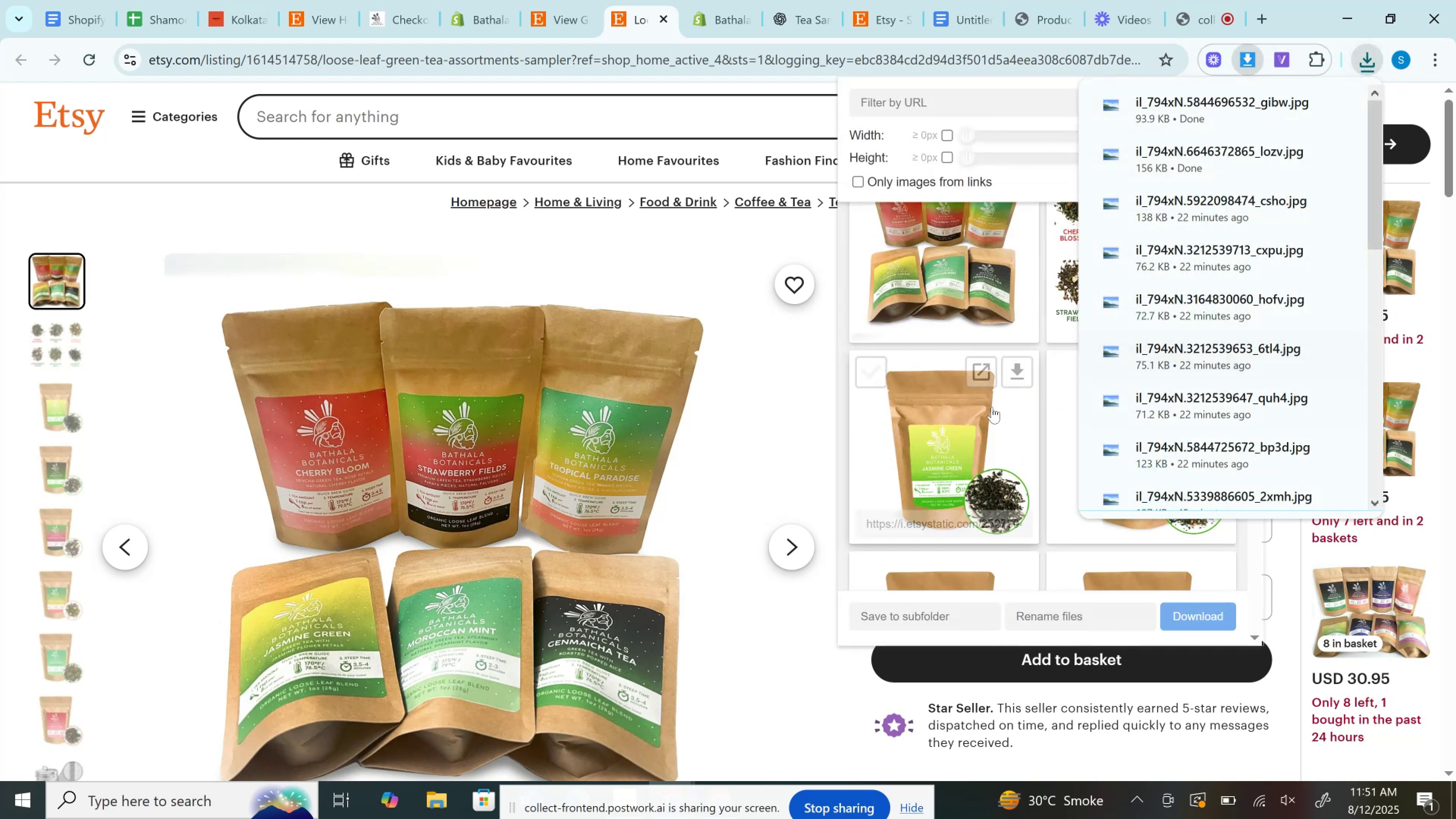 
scroll: coordinate [991, 421], scroll_direction: down, amount: 1.0
 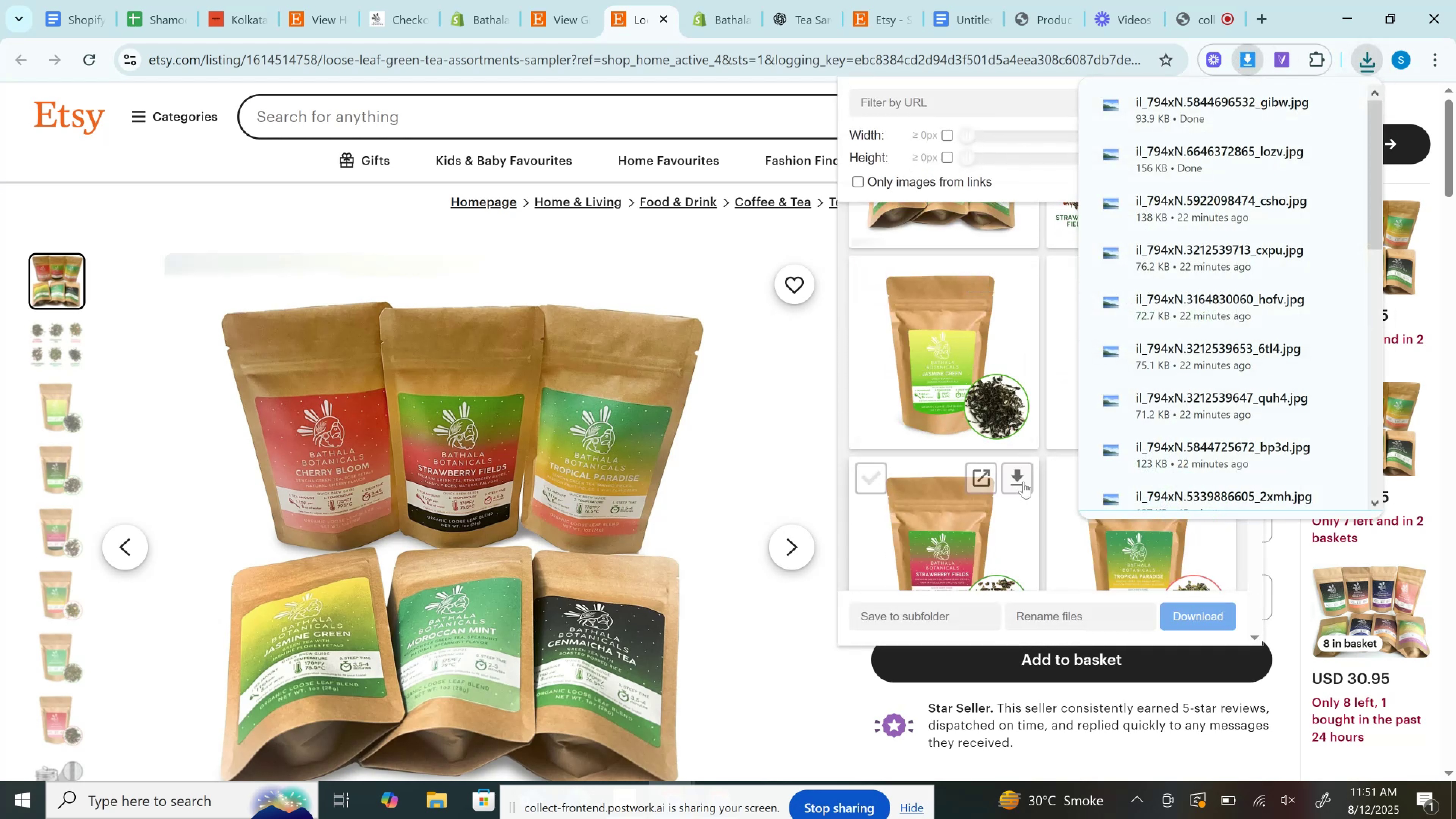 
left_click([1020, 482])
 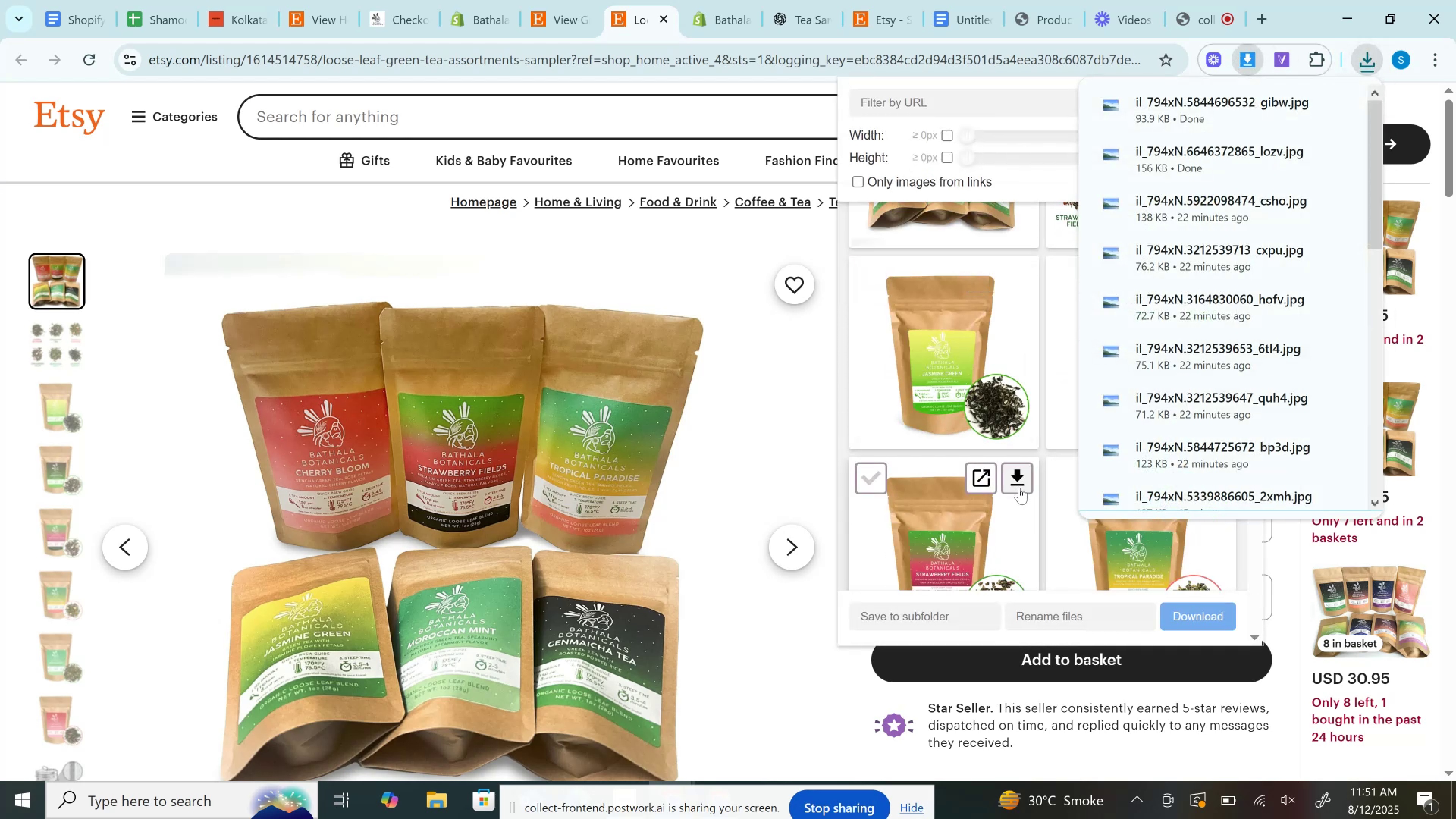 
scroll: coordinate [1019, 488], scroll_direction: up, amount: 3.0
 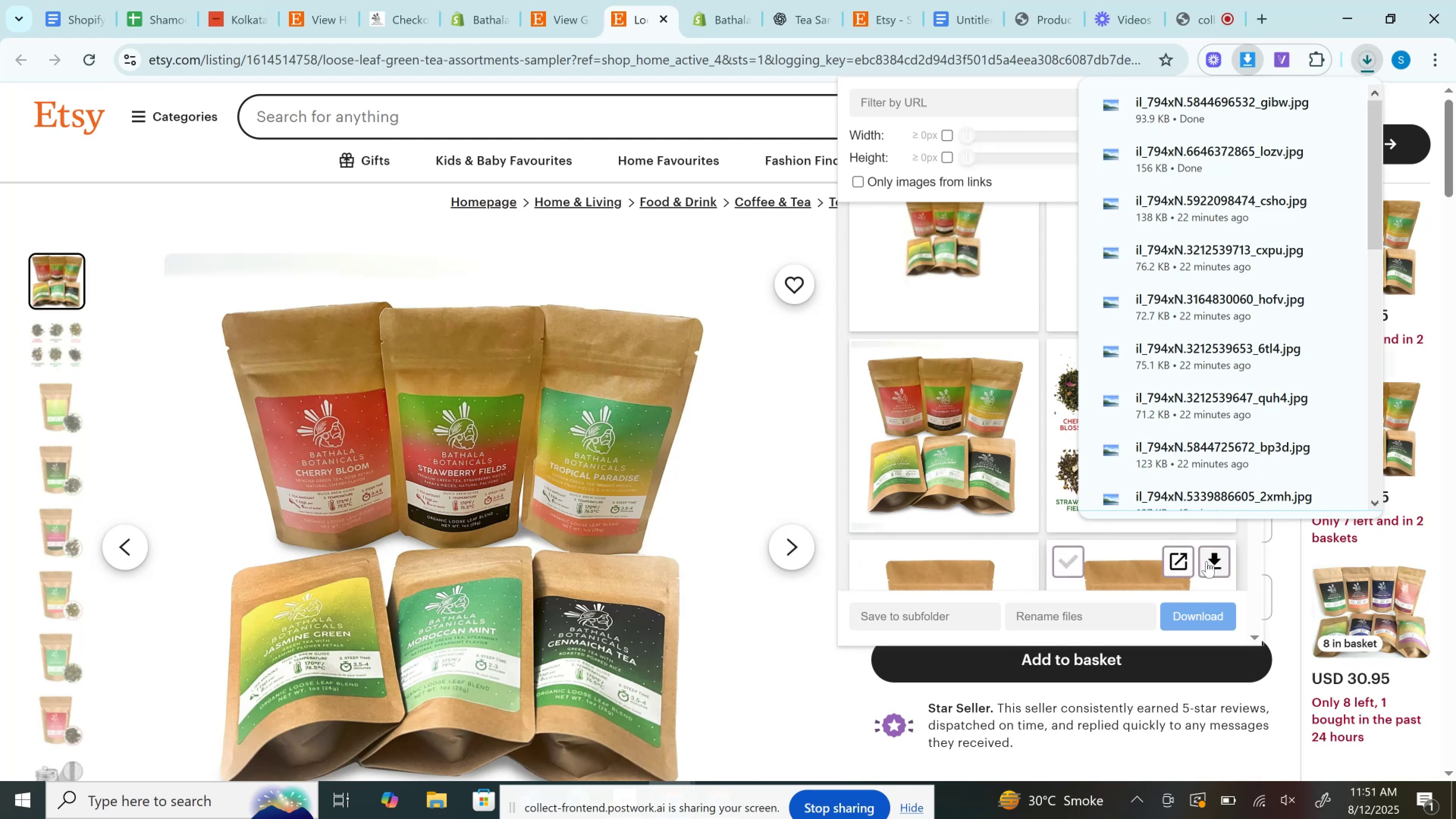 
left_click([1219, 561])
 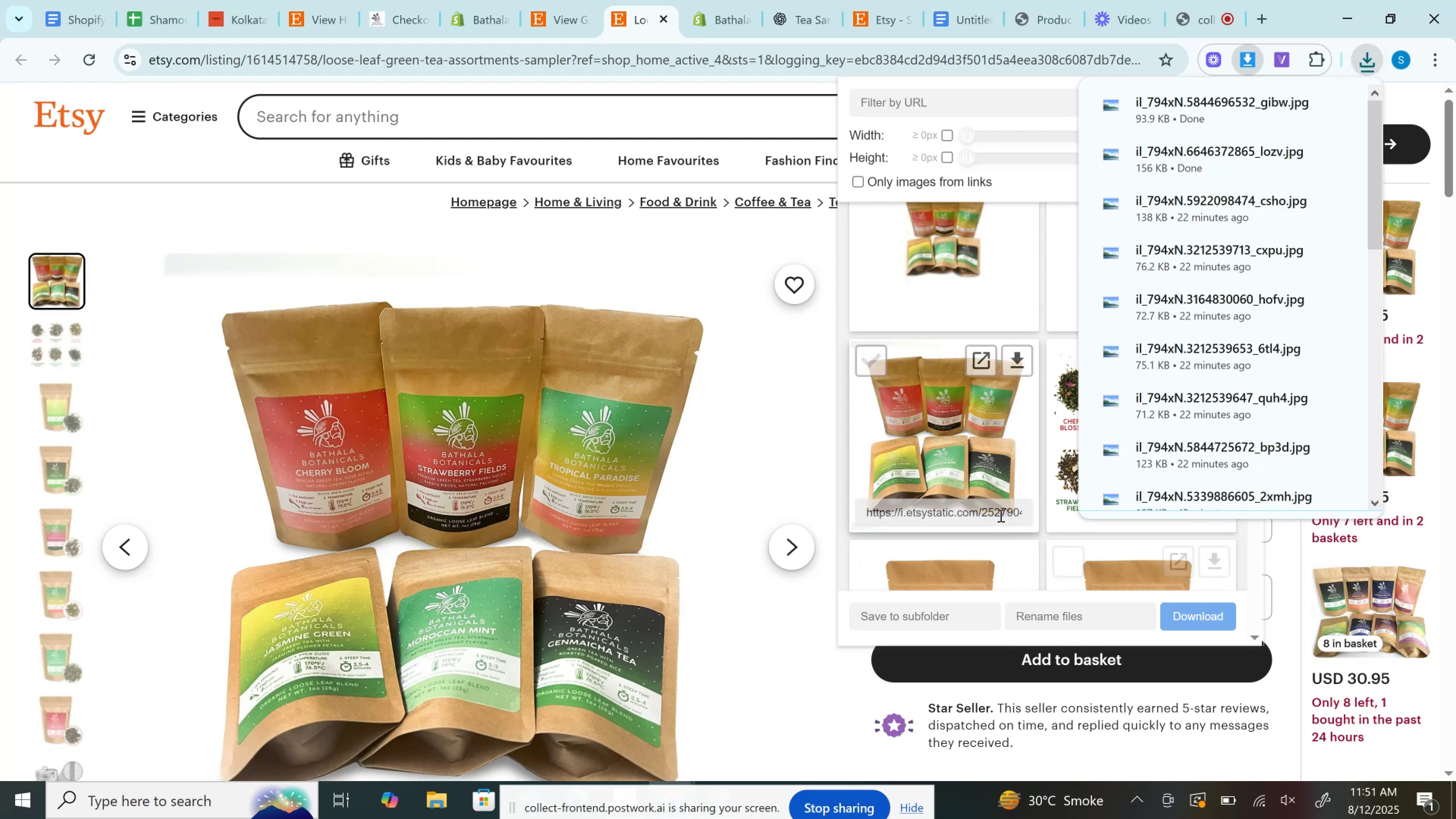 
scroll: coordinate [1021, 515], scroll_direction: down, amount: 2.0
 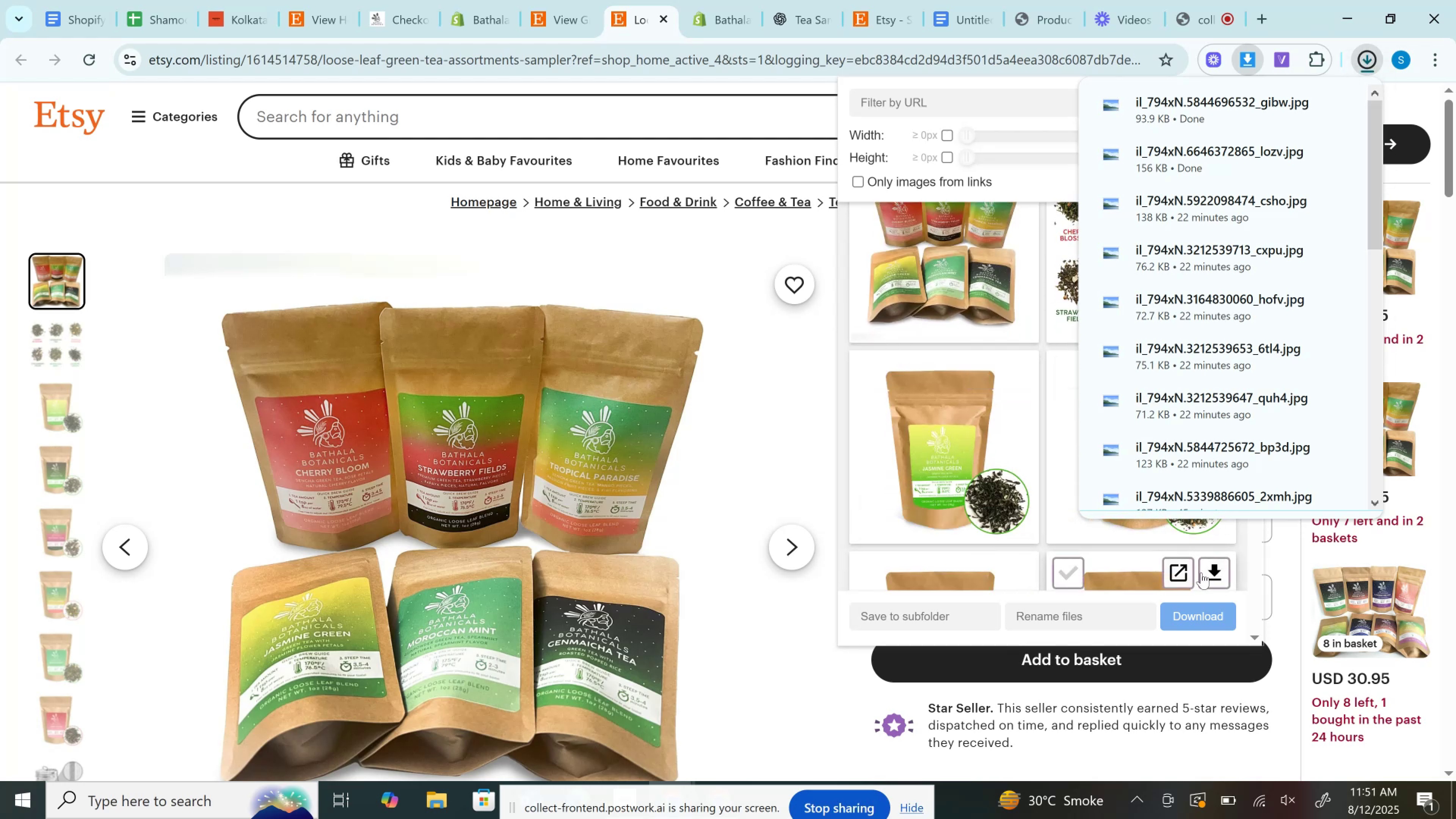 
left_click([1210, 570])
 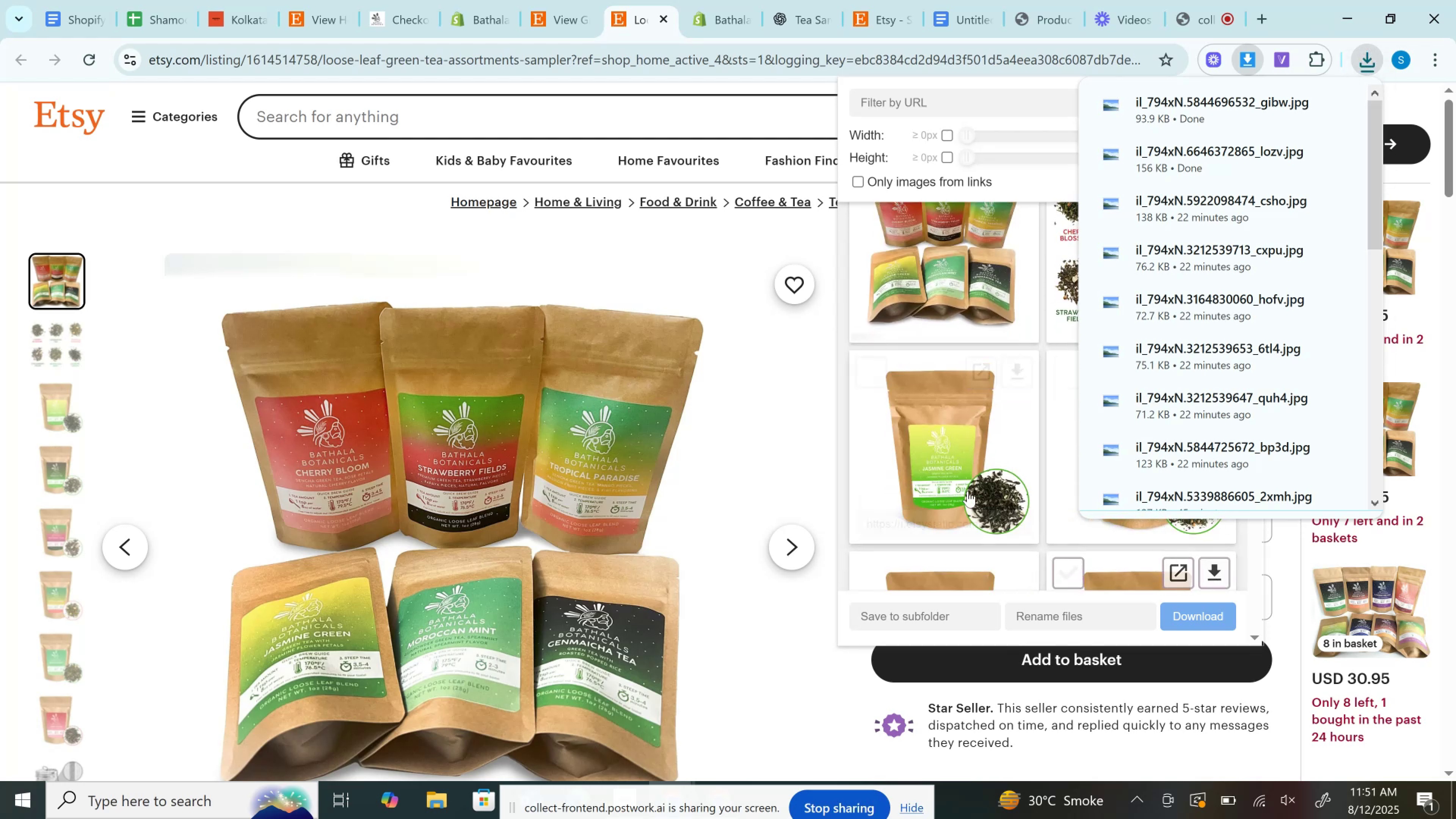 
scroll: coordinate [967, 490], scroll_direction: down, amount: 3.0
 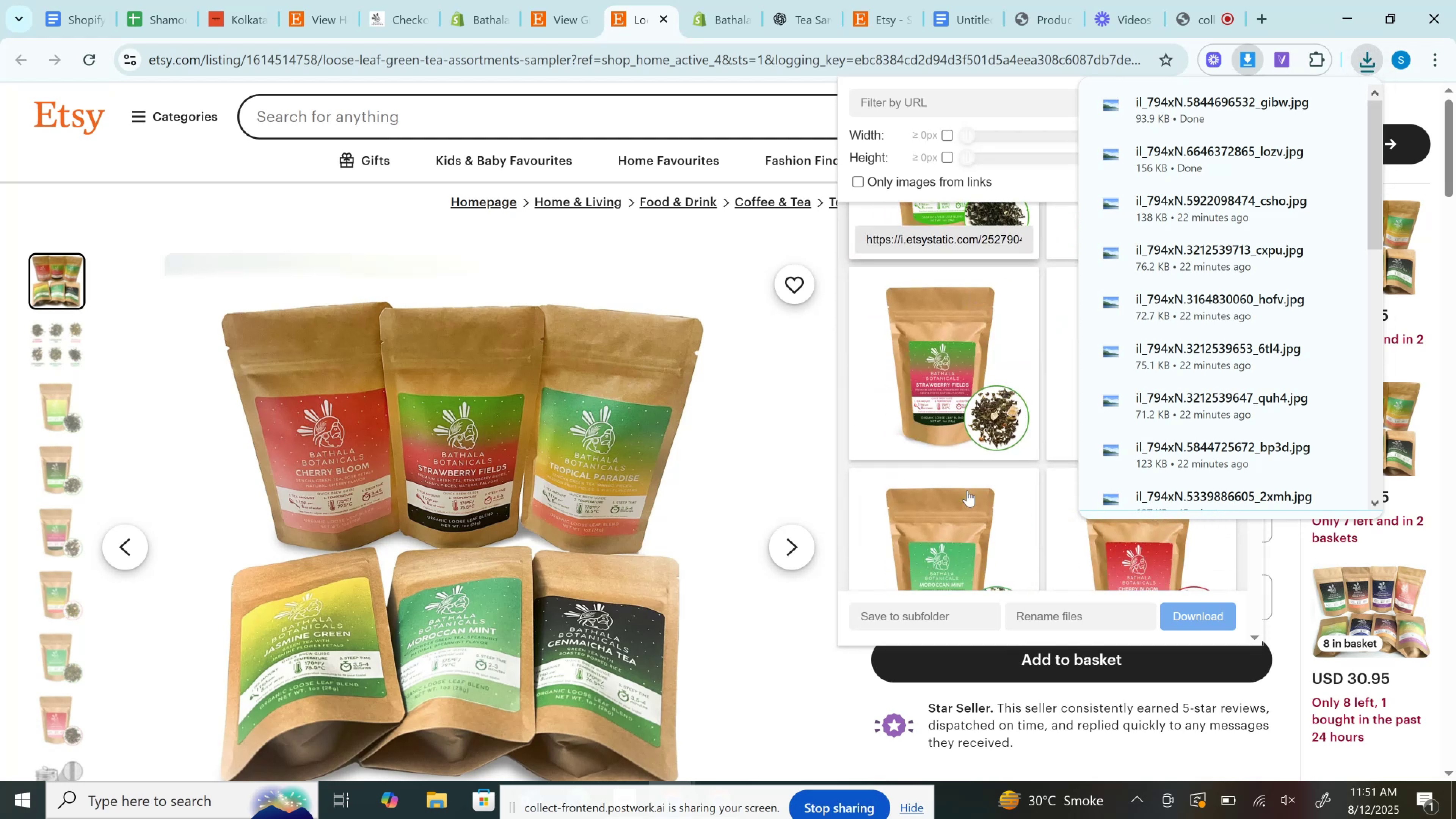 
scroll: coordinate [967, 490], scroll_direction: up, amount: 1.0
 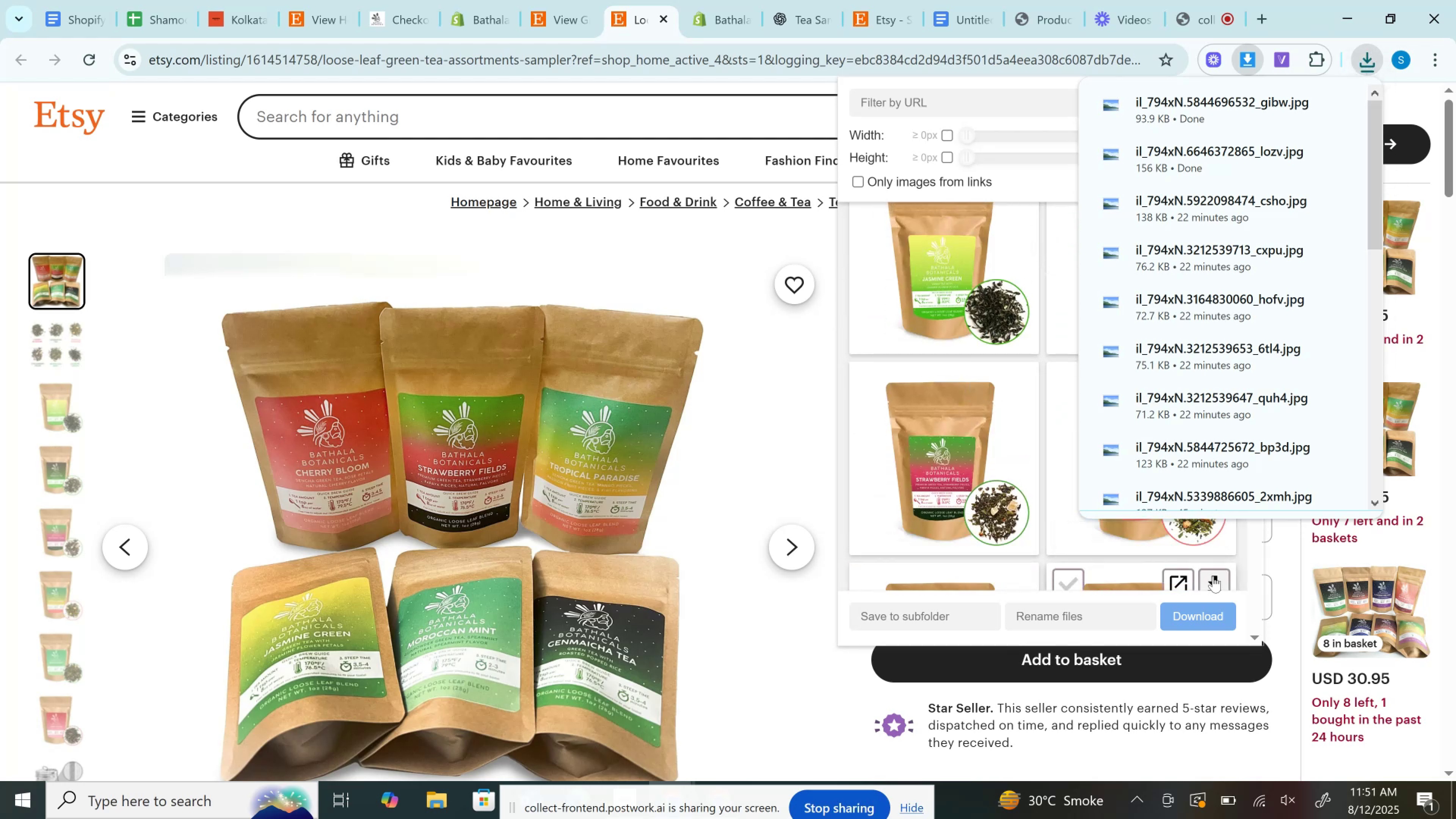 
left_click([1214, 577])
 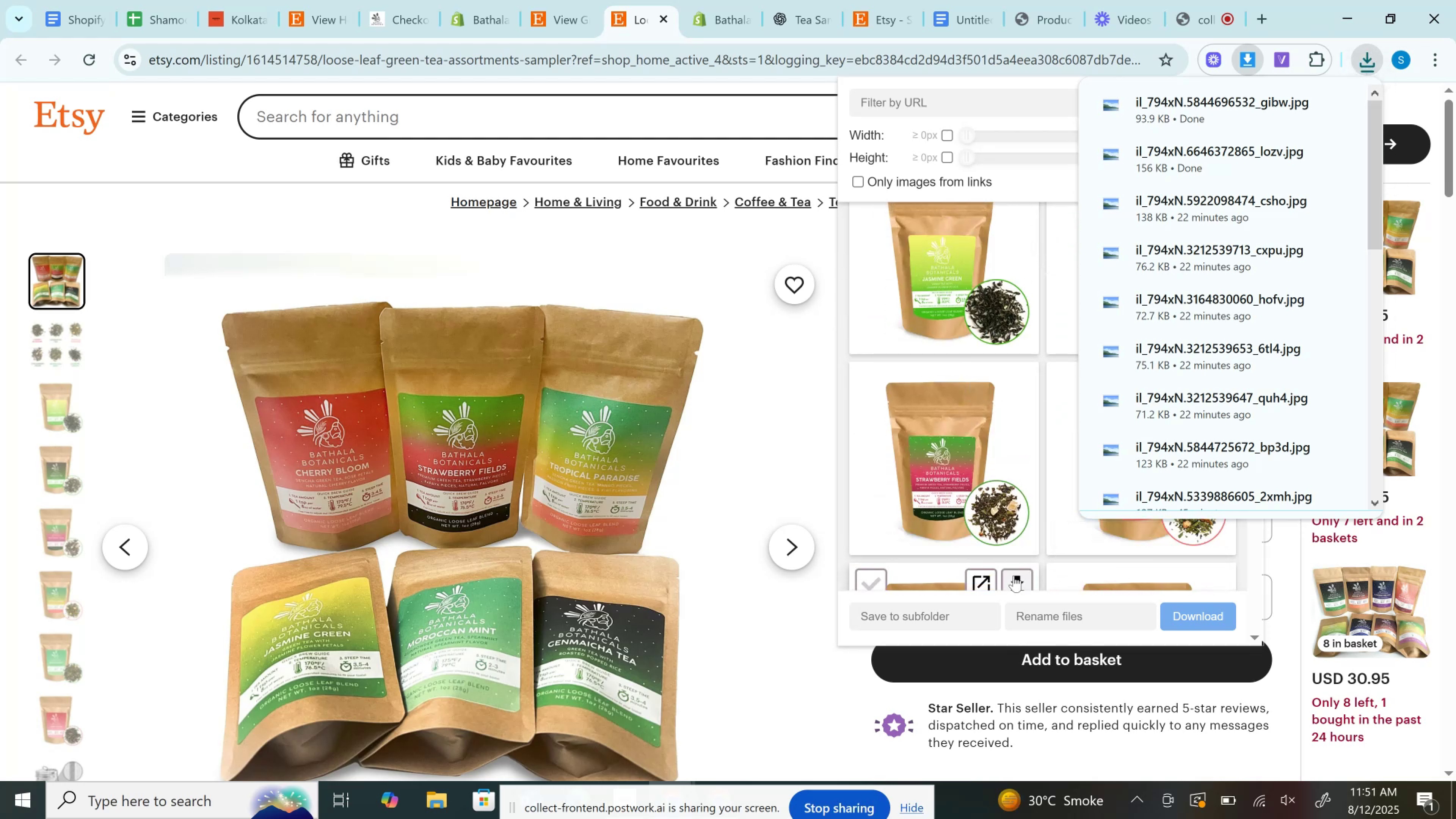 
left_click([1014, 577])
 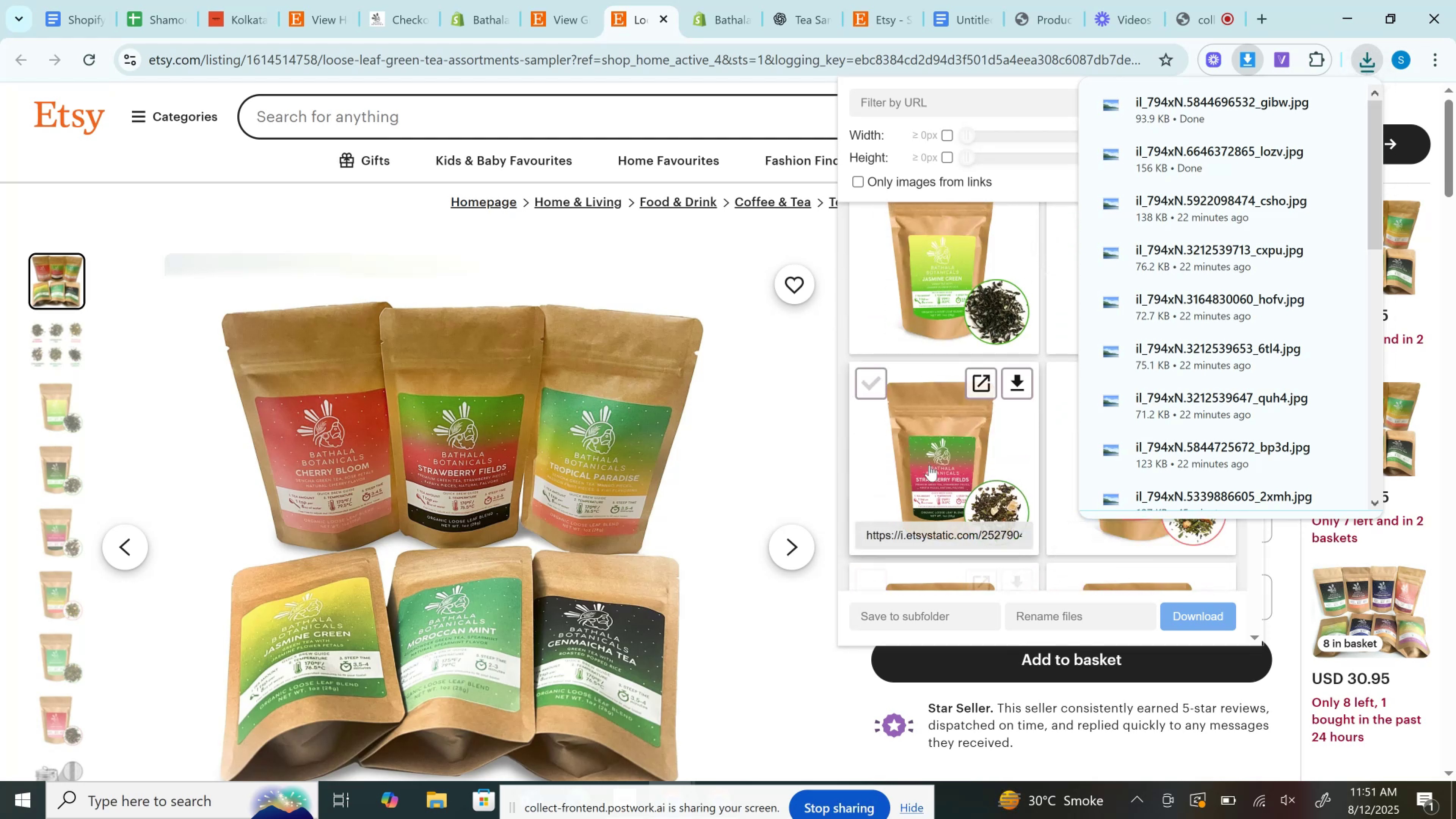 
scroll: coordinate [948, 455], scroll_direction: down, amount: 4.0
 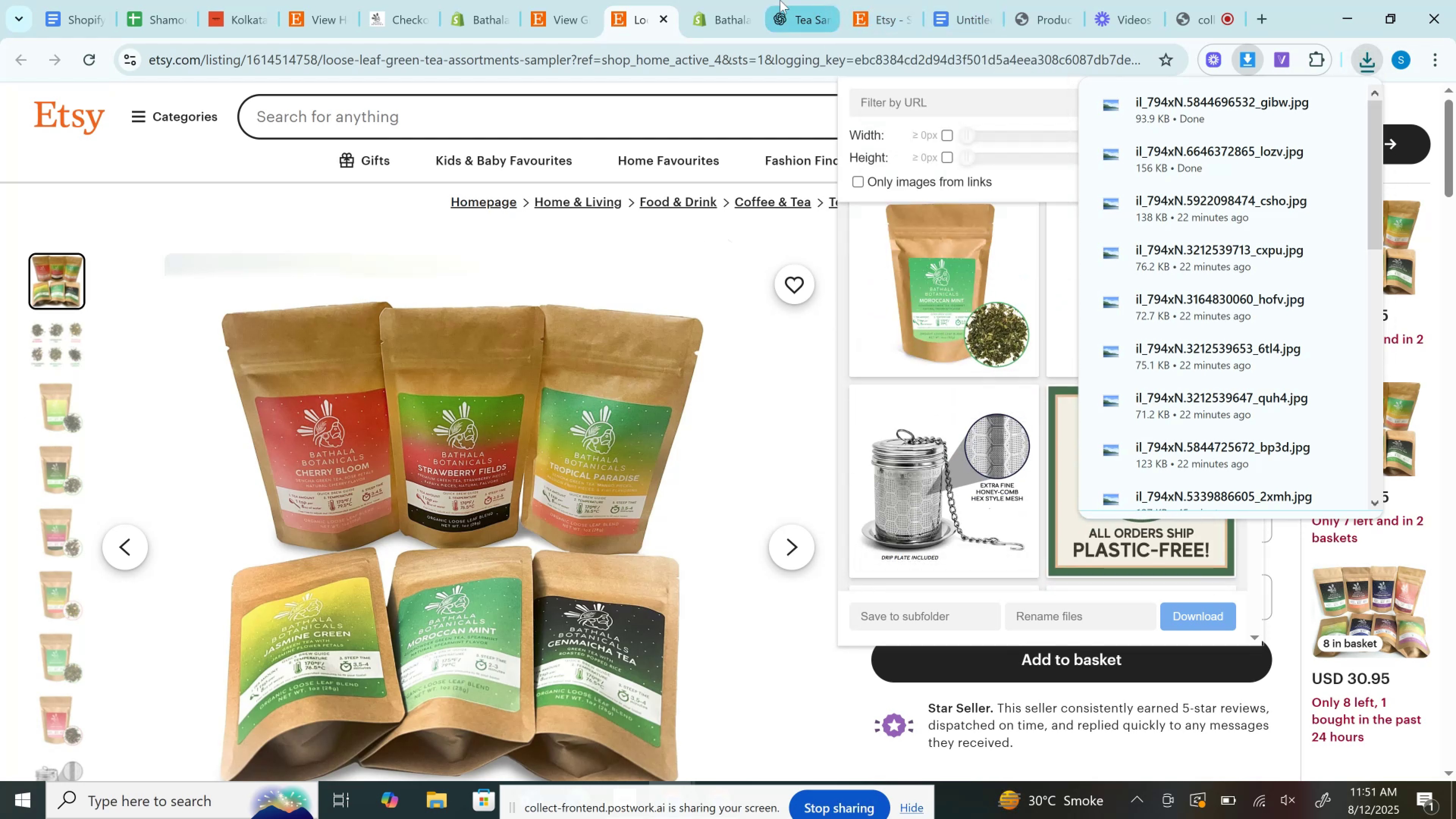 
left_click([717, 0])
 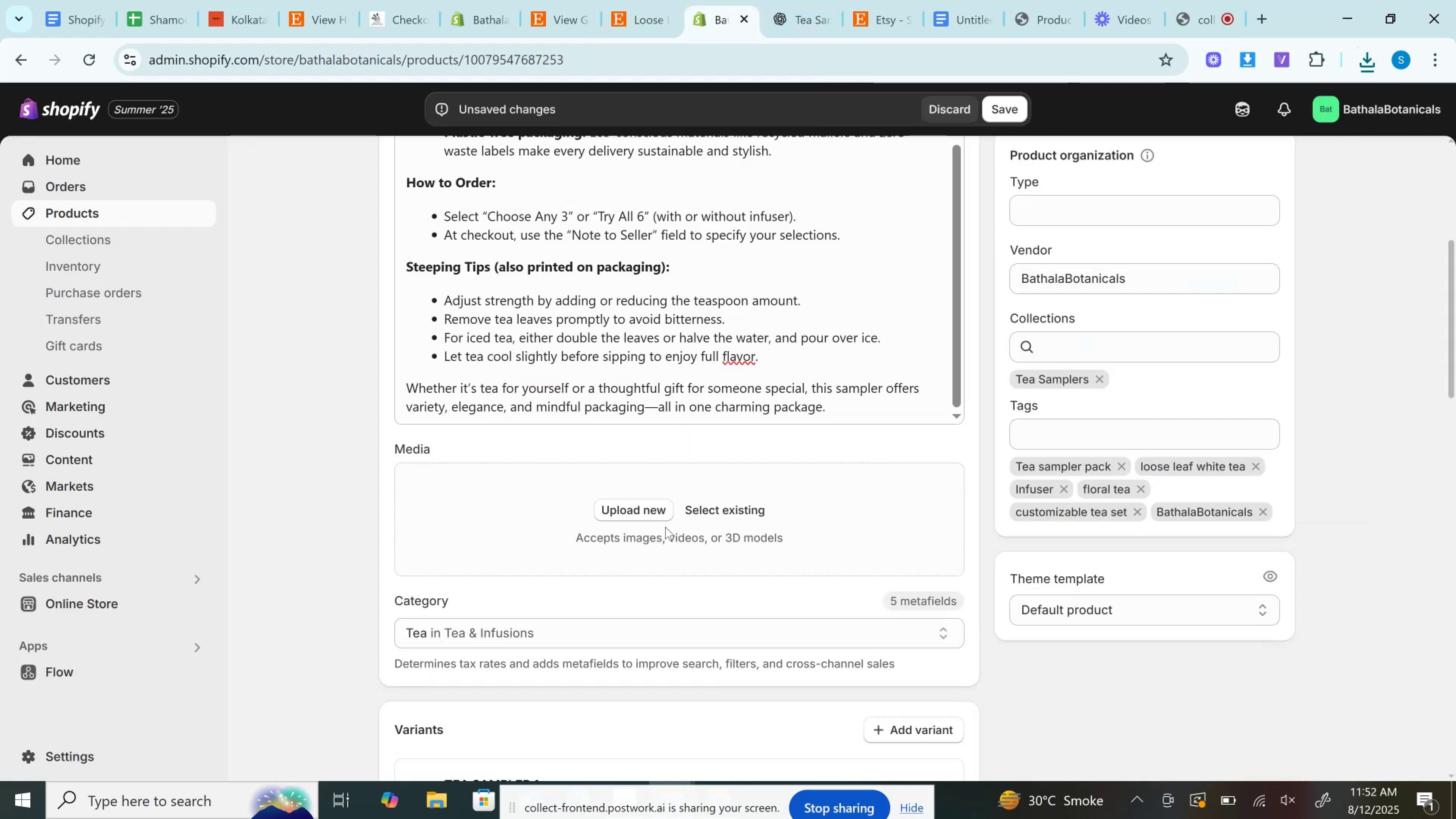 
left_click([646, 497])
 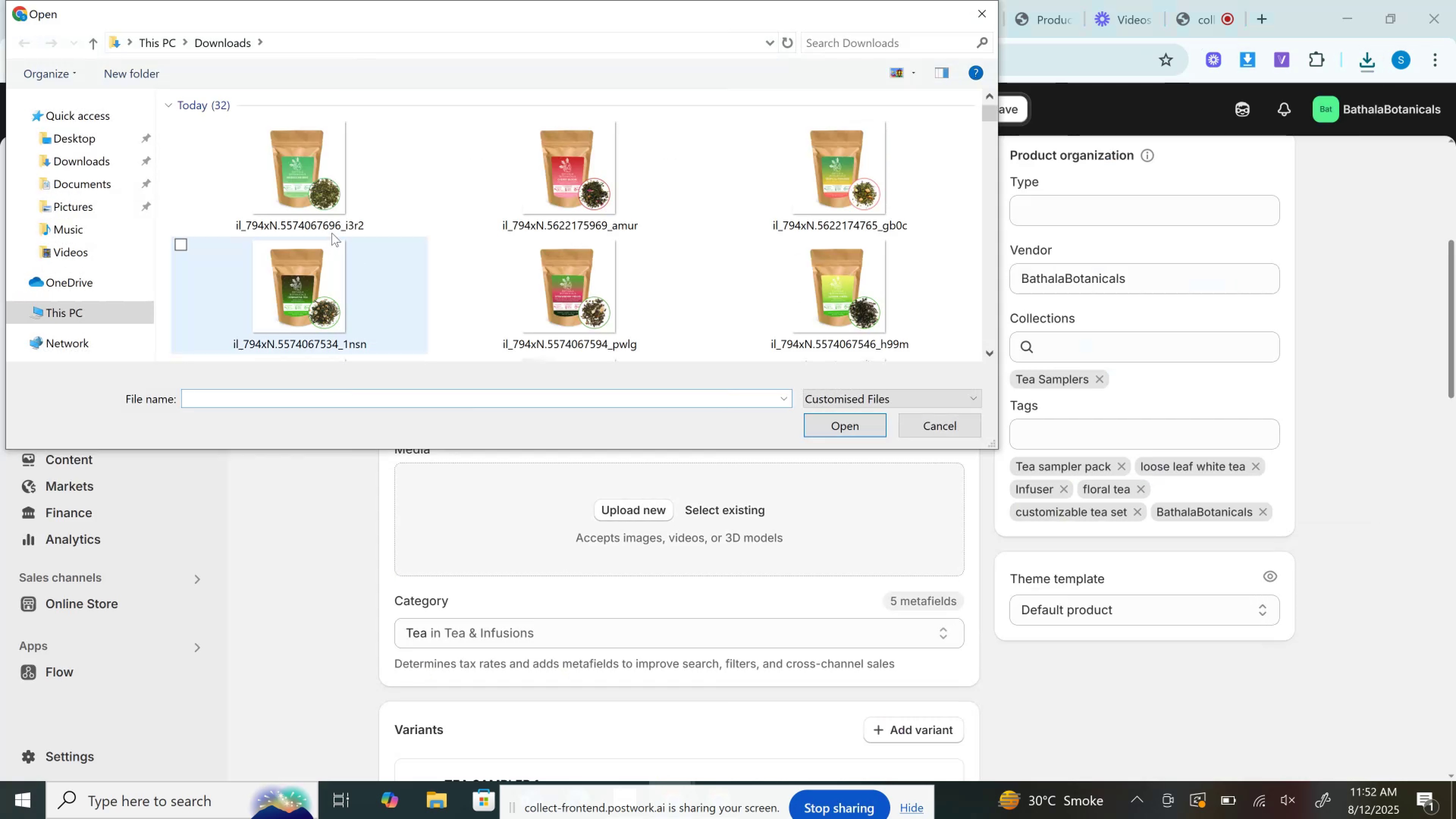 
hold_key(key=ControlLeft, duration=1.52)
left_click([322, 209])
 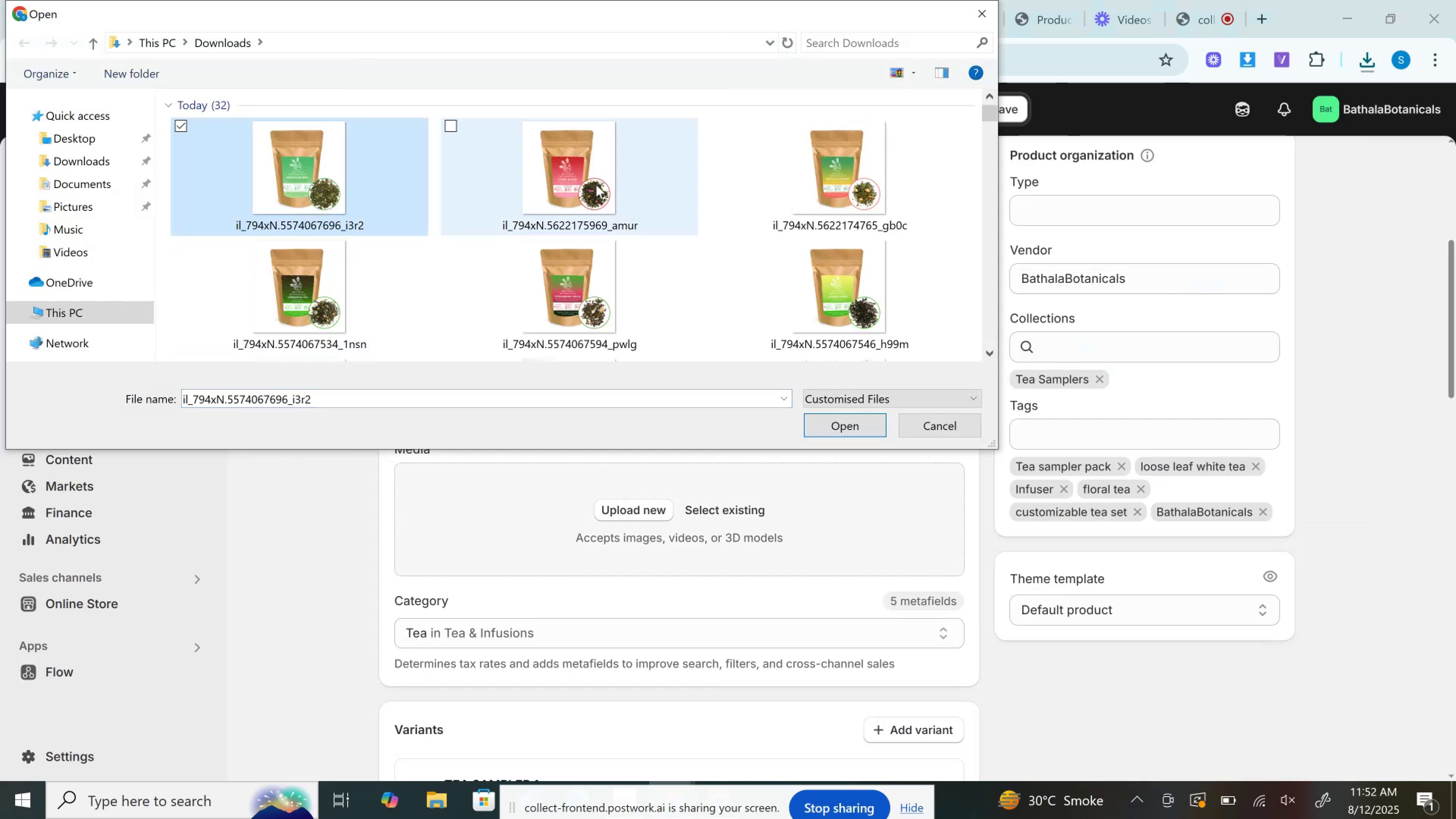 
double_click([596, 185])
 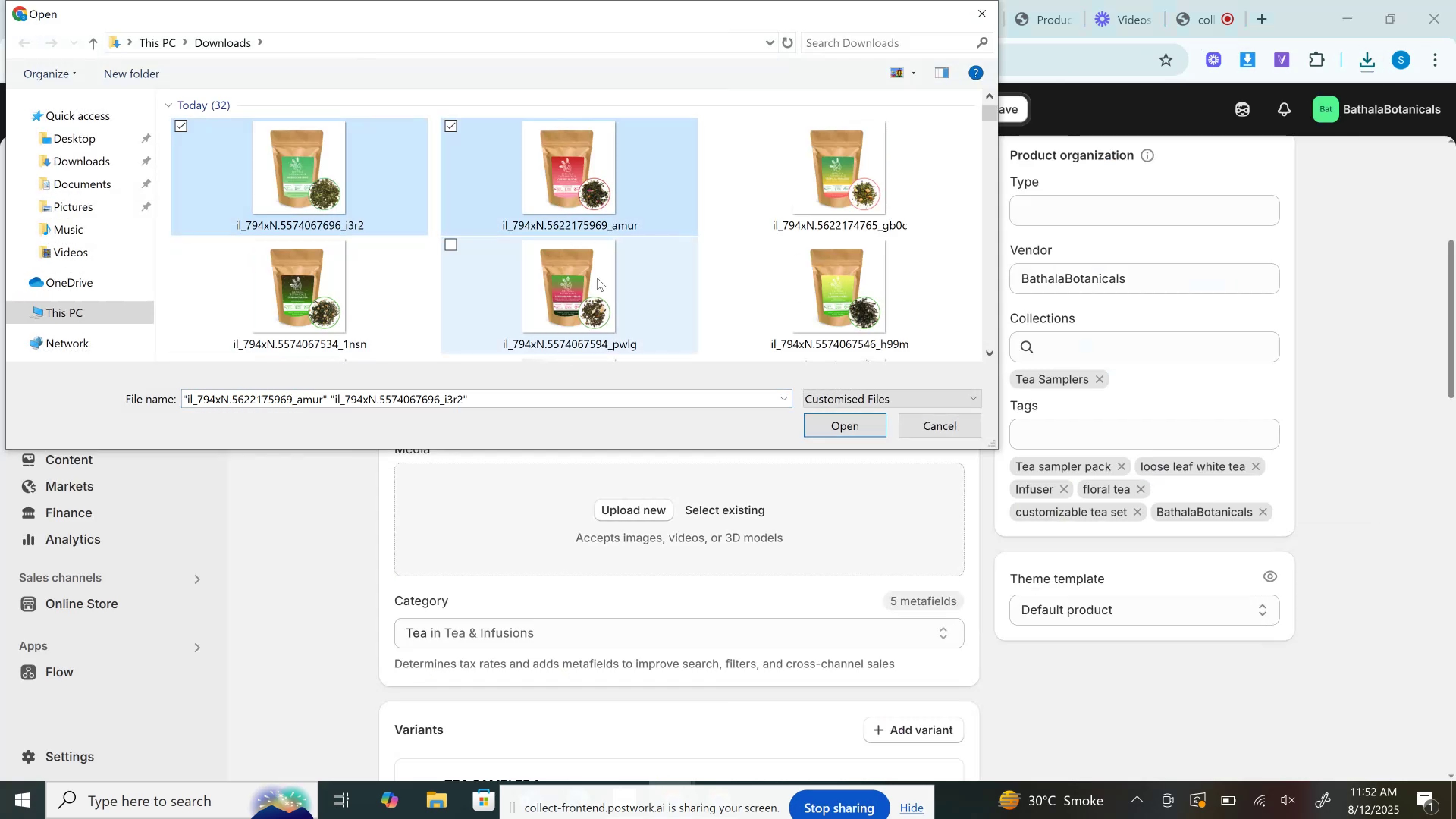 
triple_click([597, 278])
 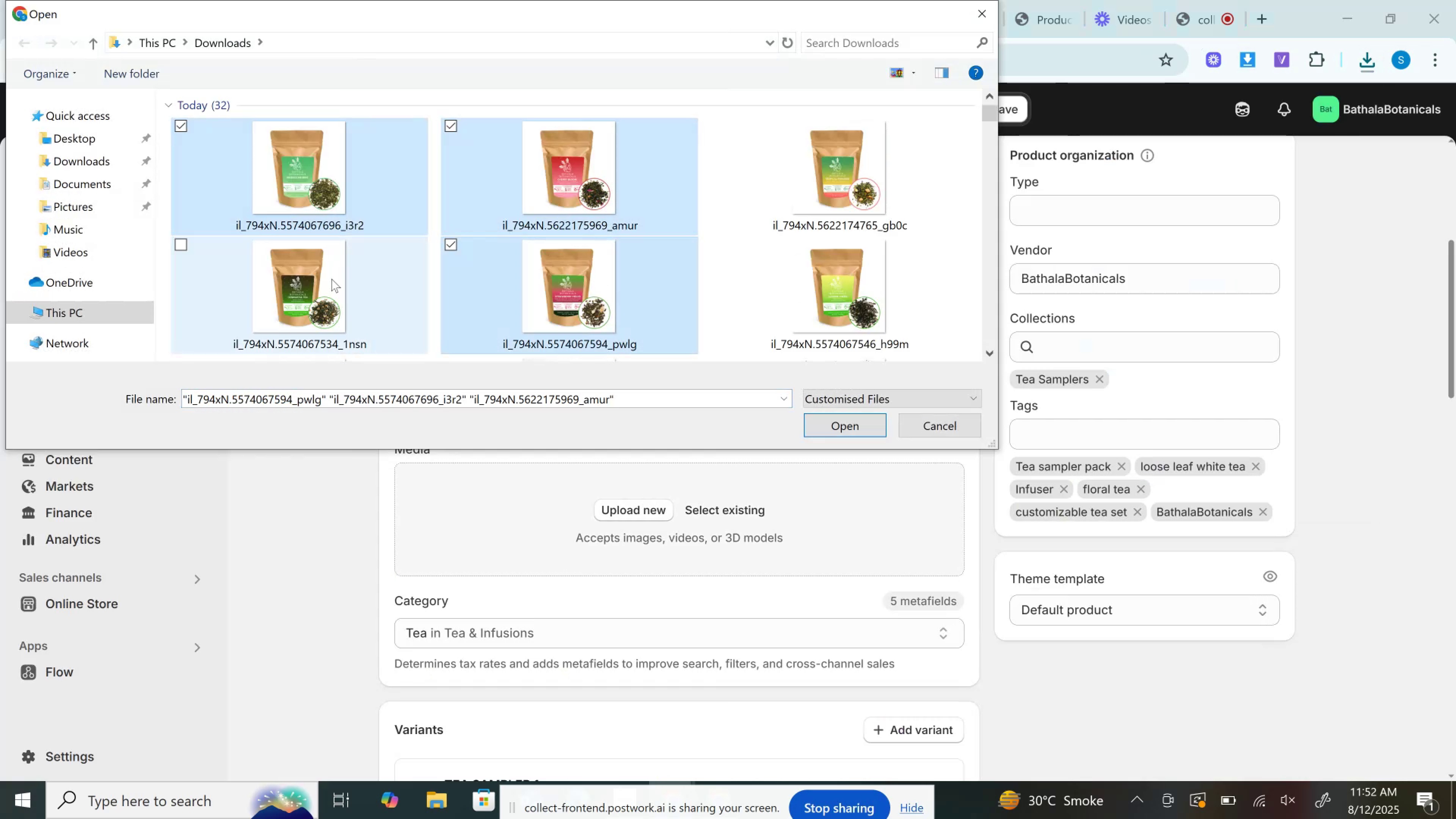 
triple_click([331, 279])
 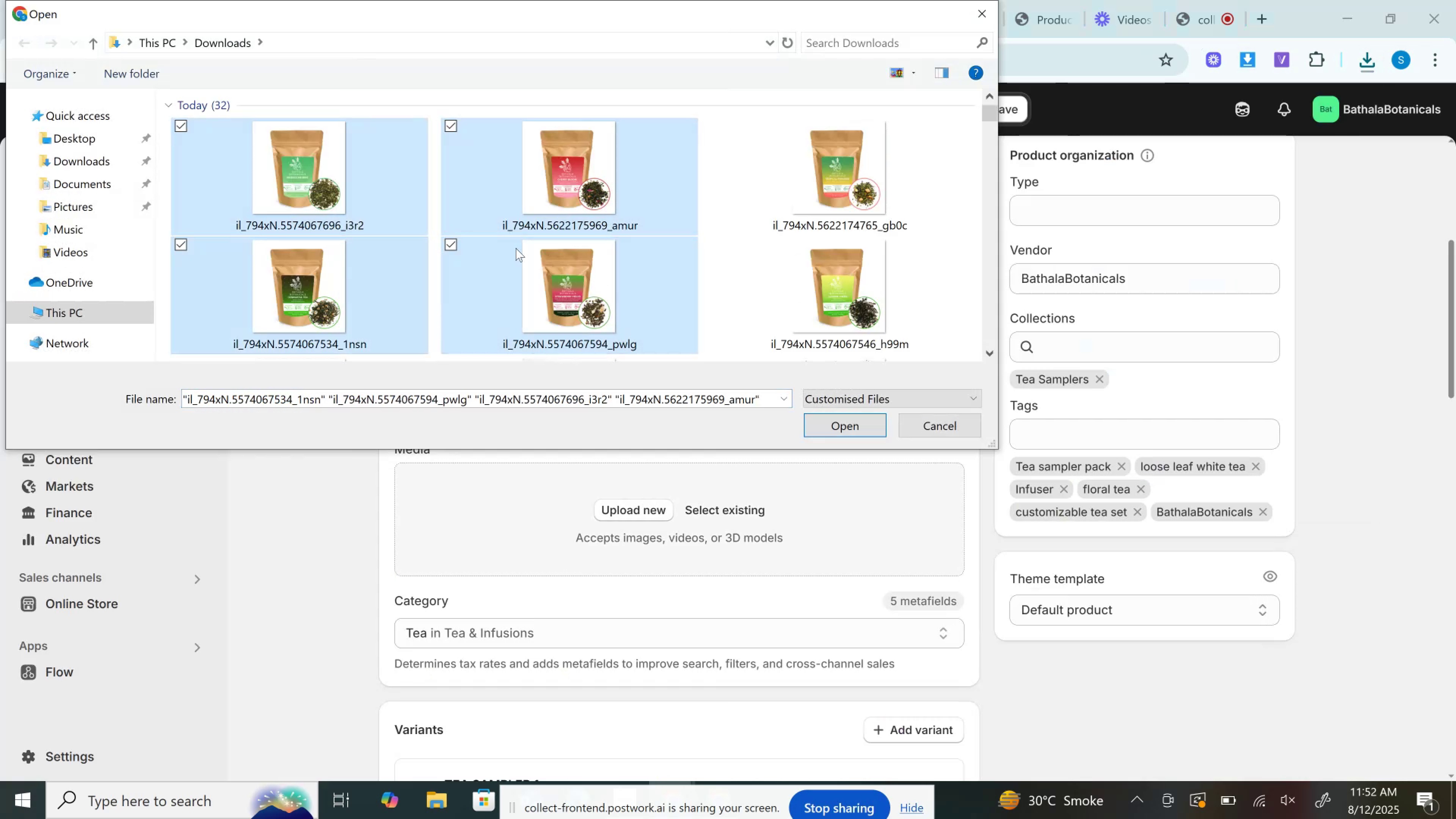 
hold_key(key=ControlLeft, duration=0.85)
left_click([840, 187])
 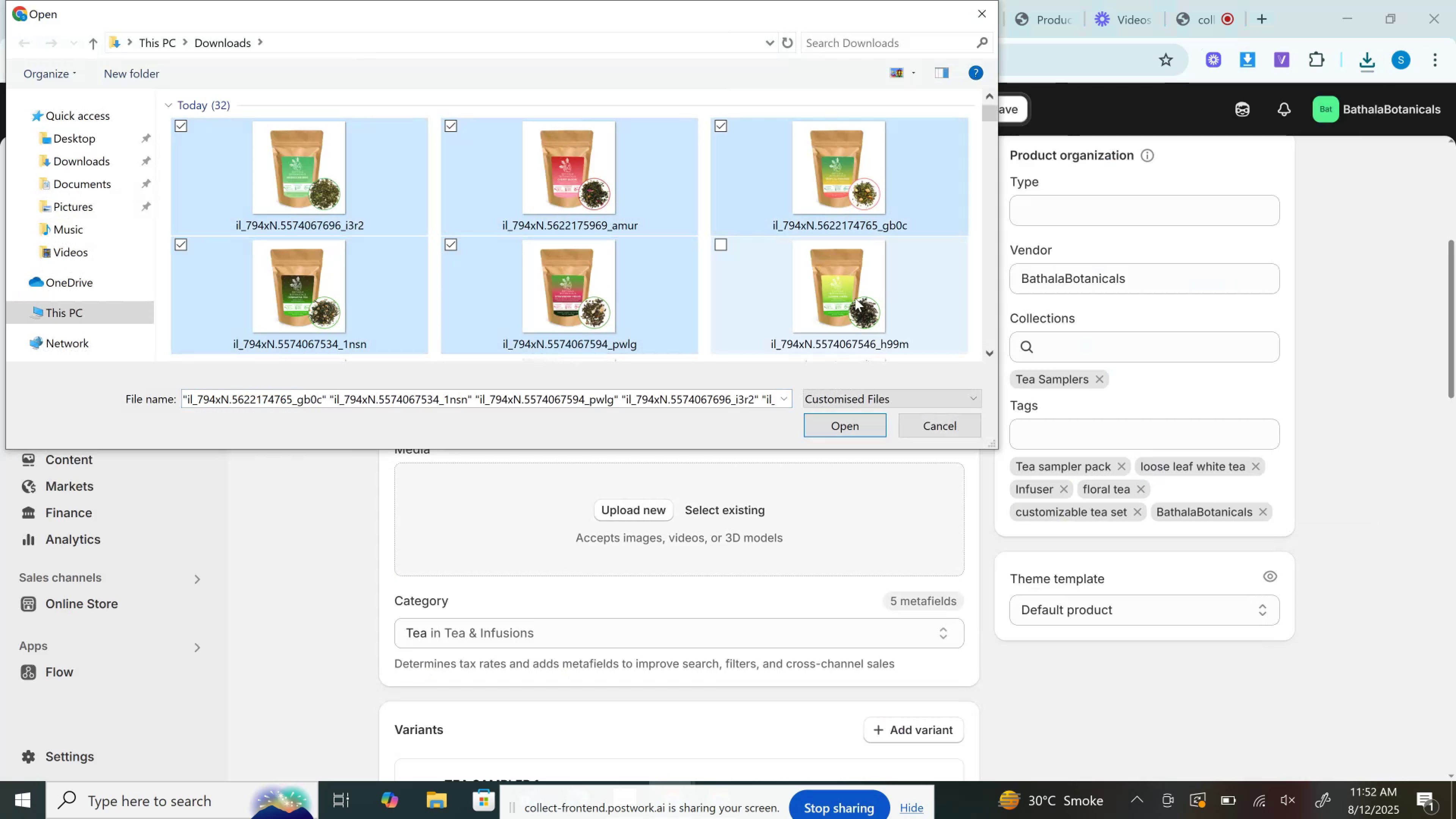 
double_click([855, 298])
 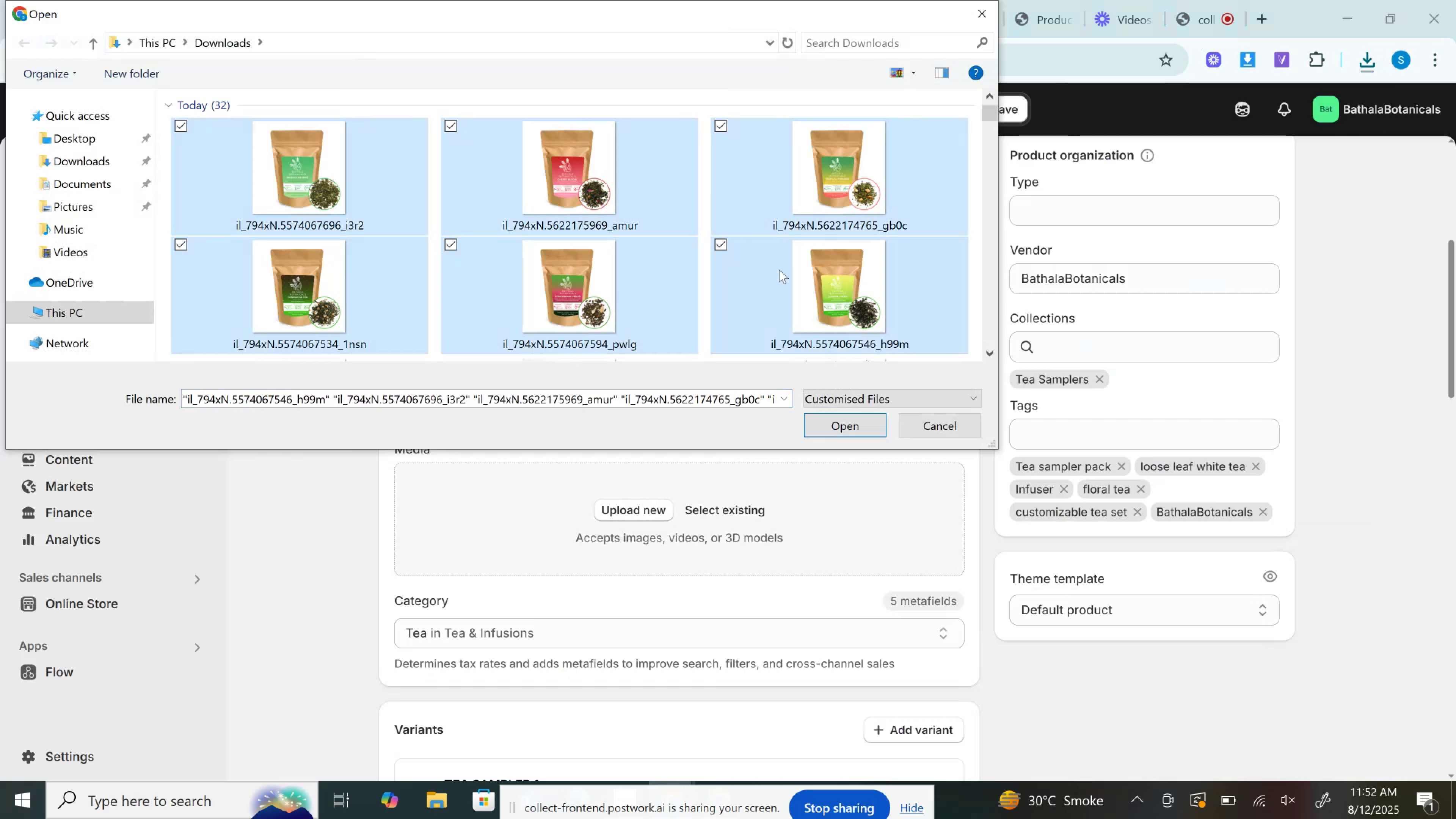 
scroll: coordinate [779, 270], scroll_direction: down, amount: 1.0
 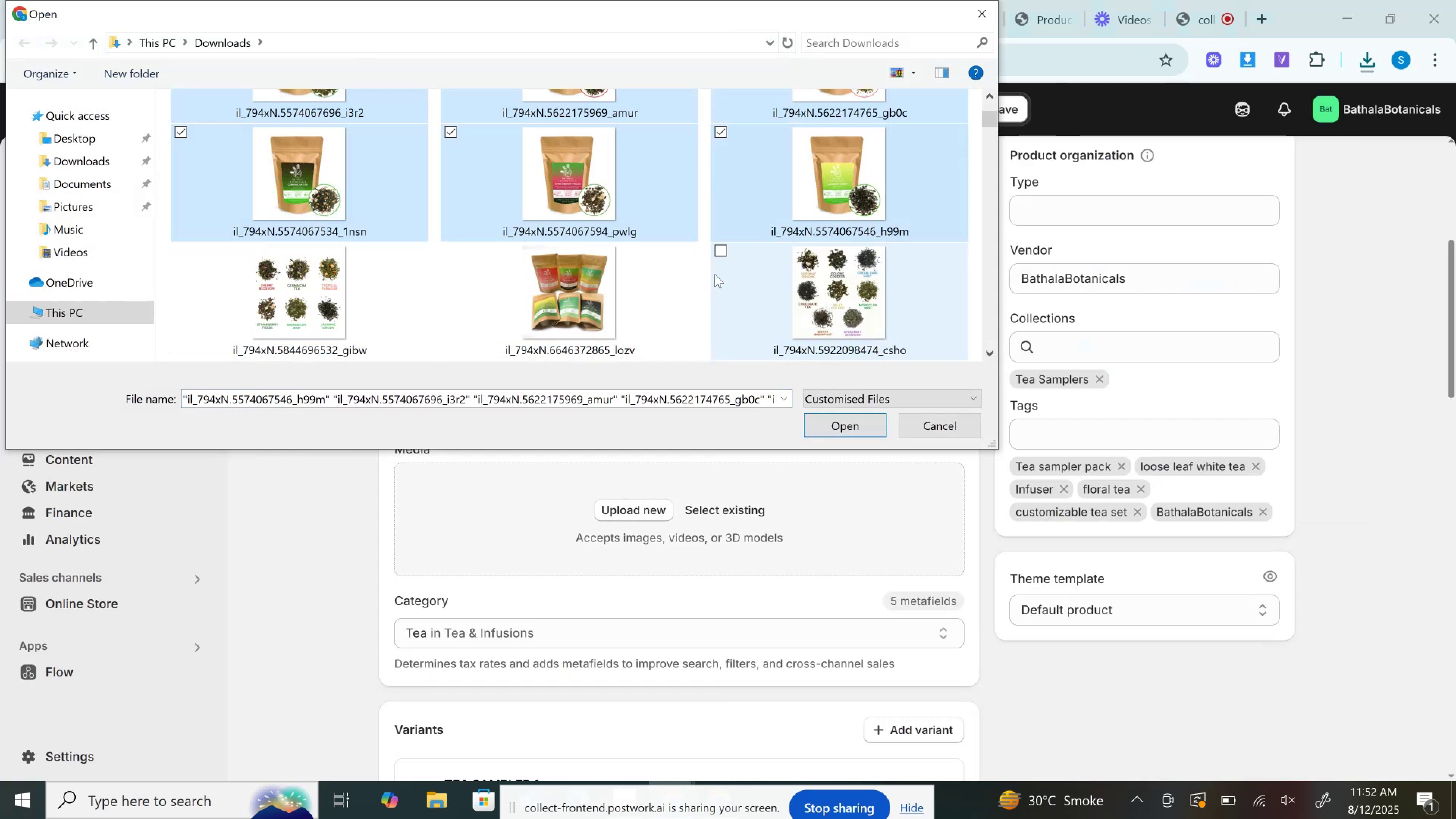 
hold_key(key=ControlLeft, duration=0.98)
left_click([598, 309])
 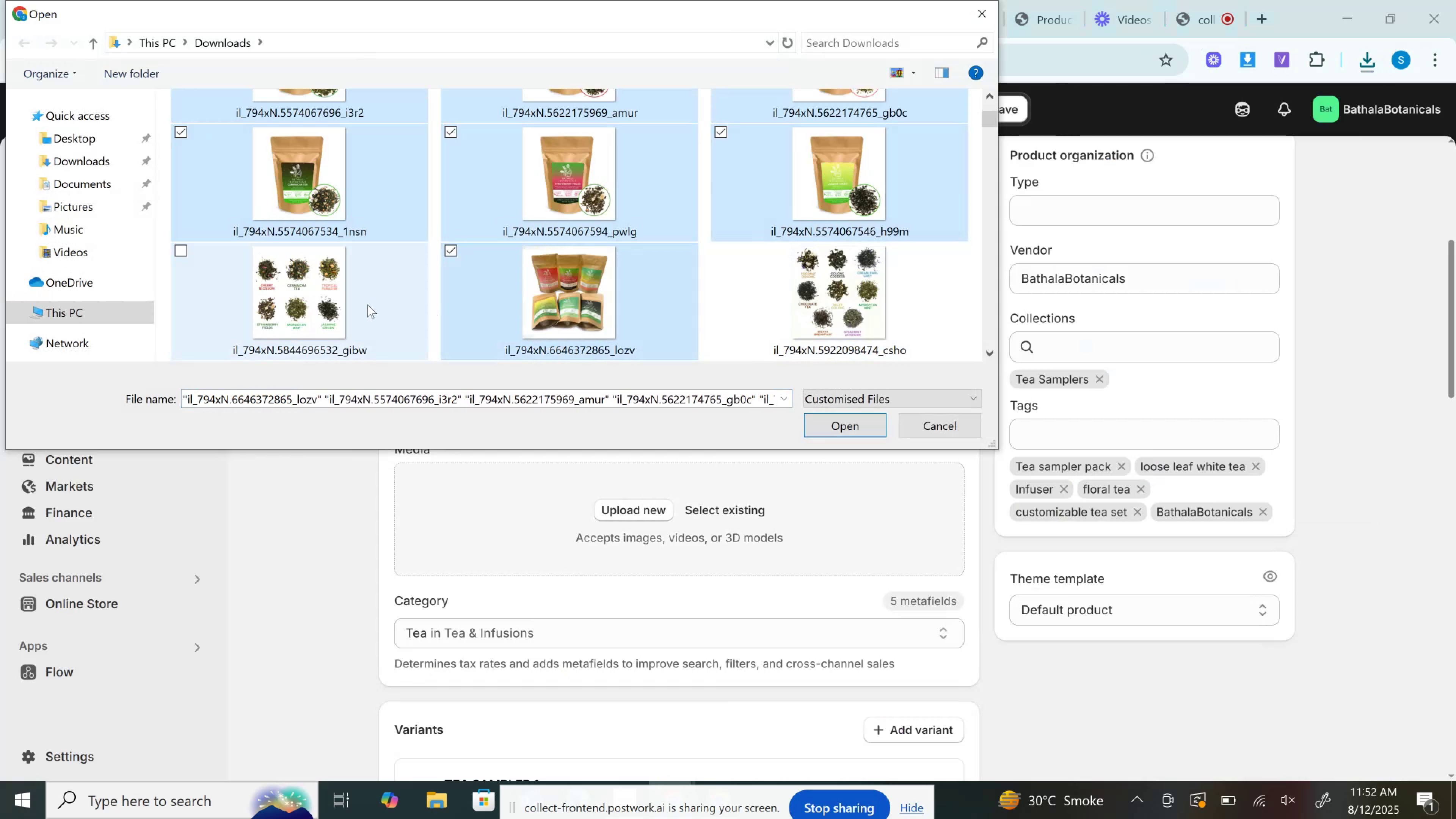 
double_click([367, 304])
 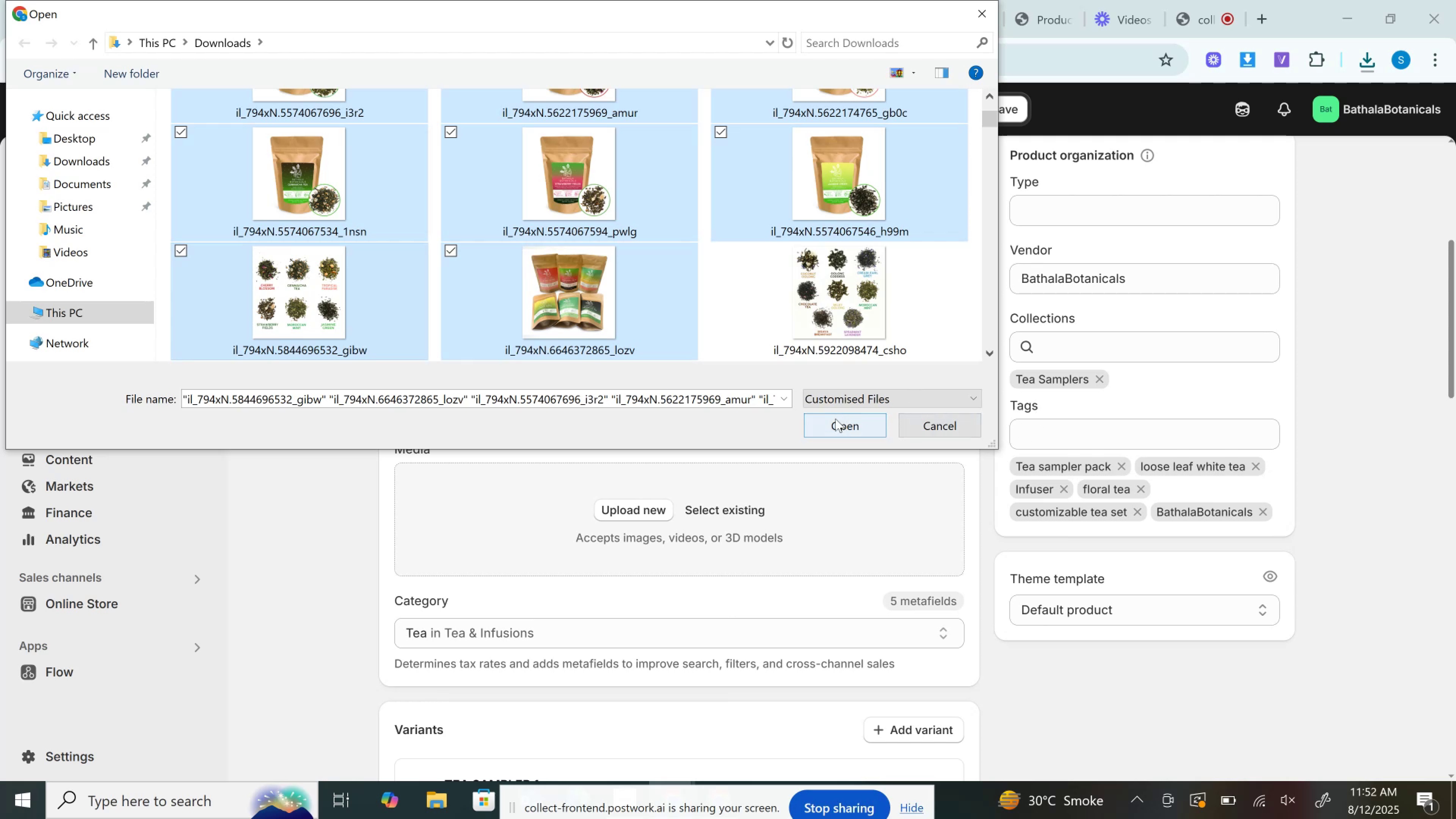 
left_click([836, 427])
 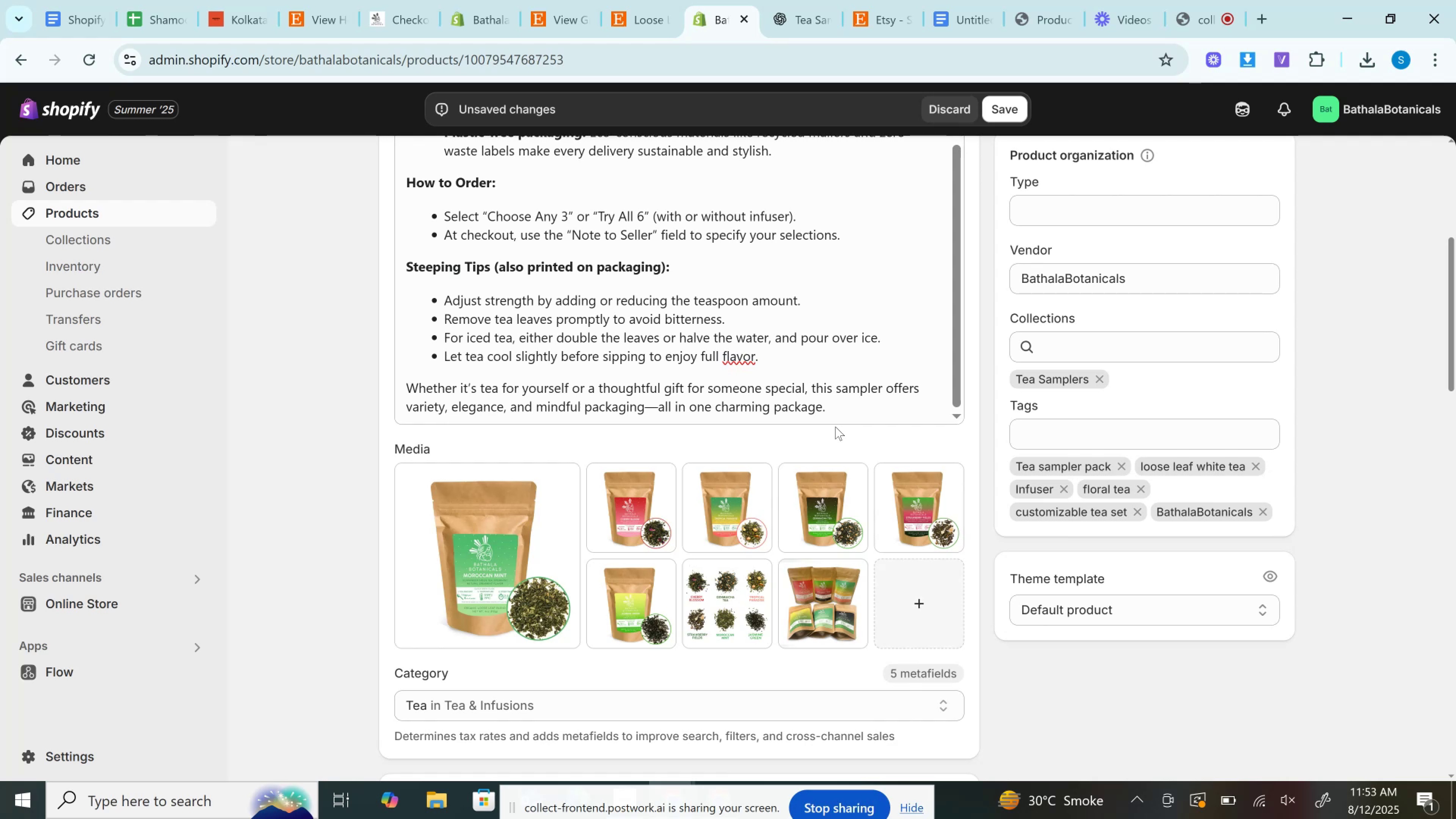 
wait(74.22)
 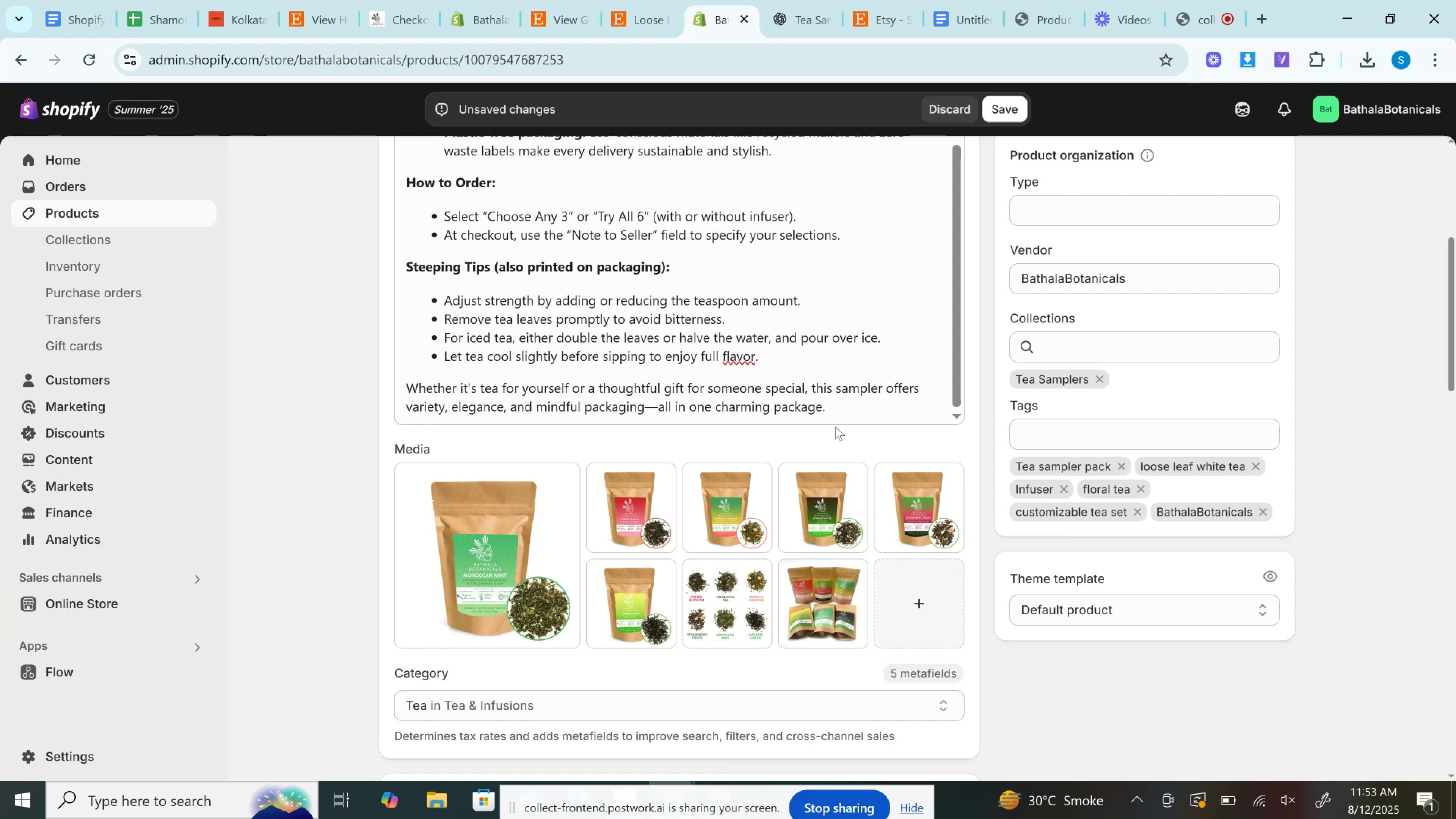 
left_click_drag(start_coordinate=[833, 610], to_coordinate=[447, 511])
 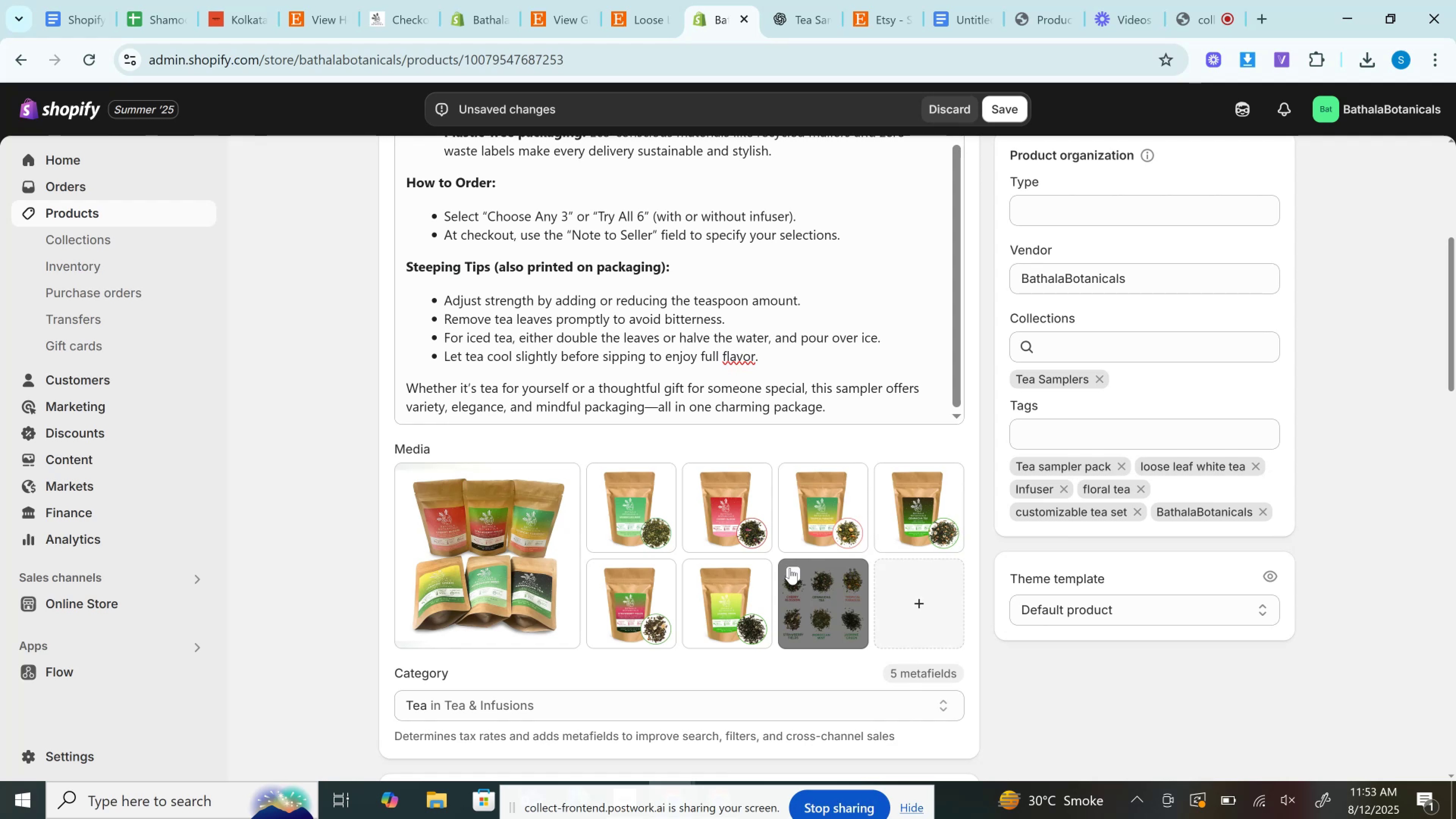 
wait(9.95)
 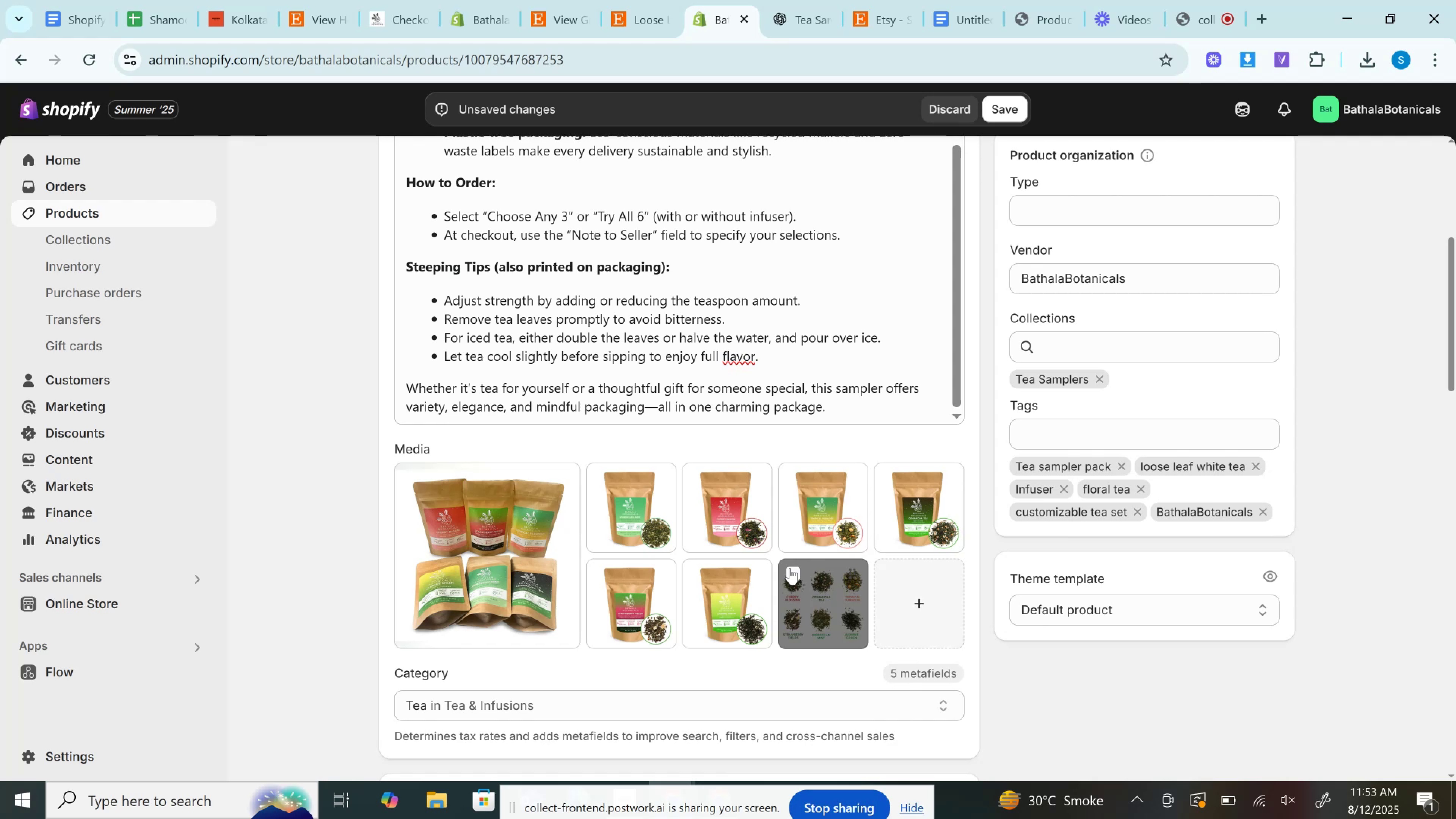 
left_click([790, 567])
 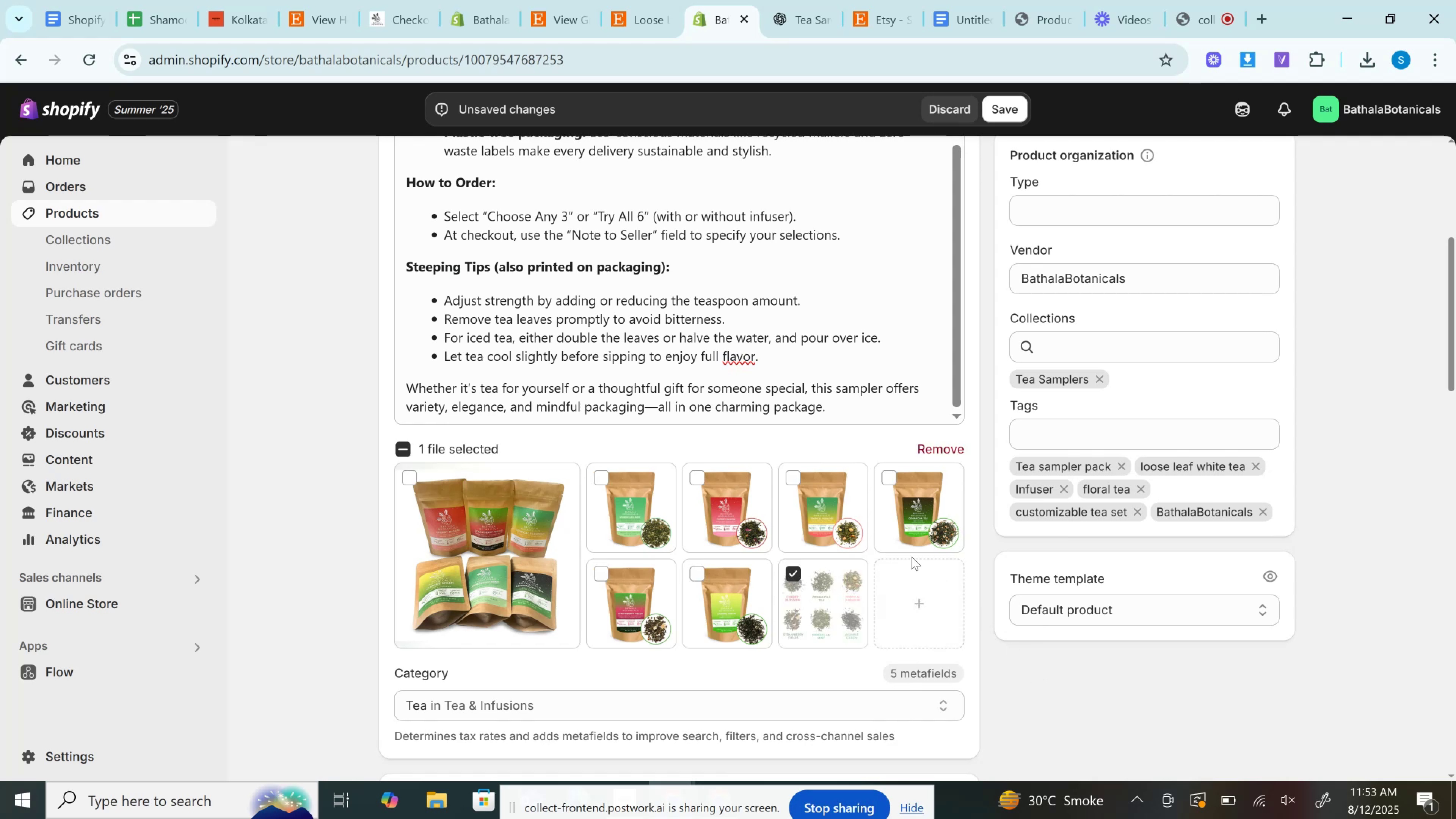 
scroll: coordinate [905, 549], scroll_direction: down, amount: 8.0
 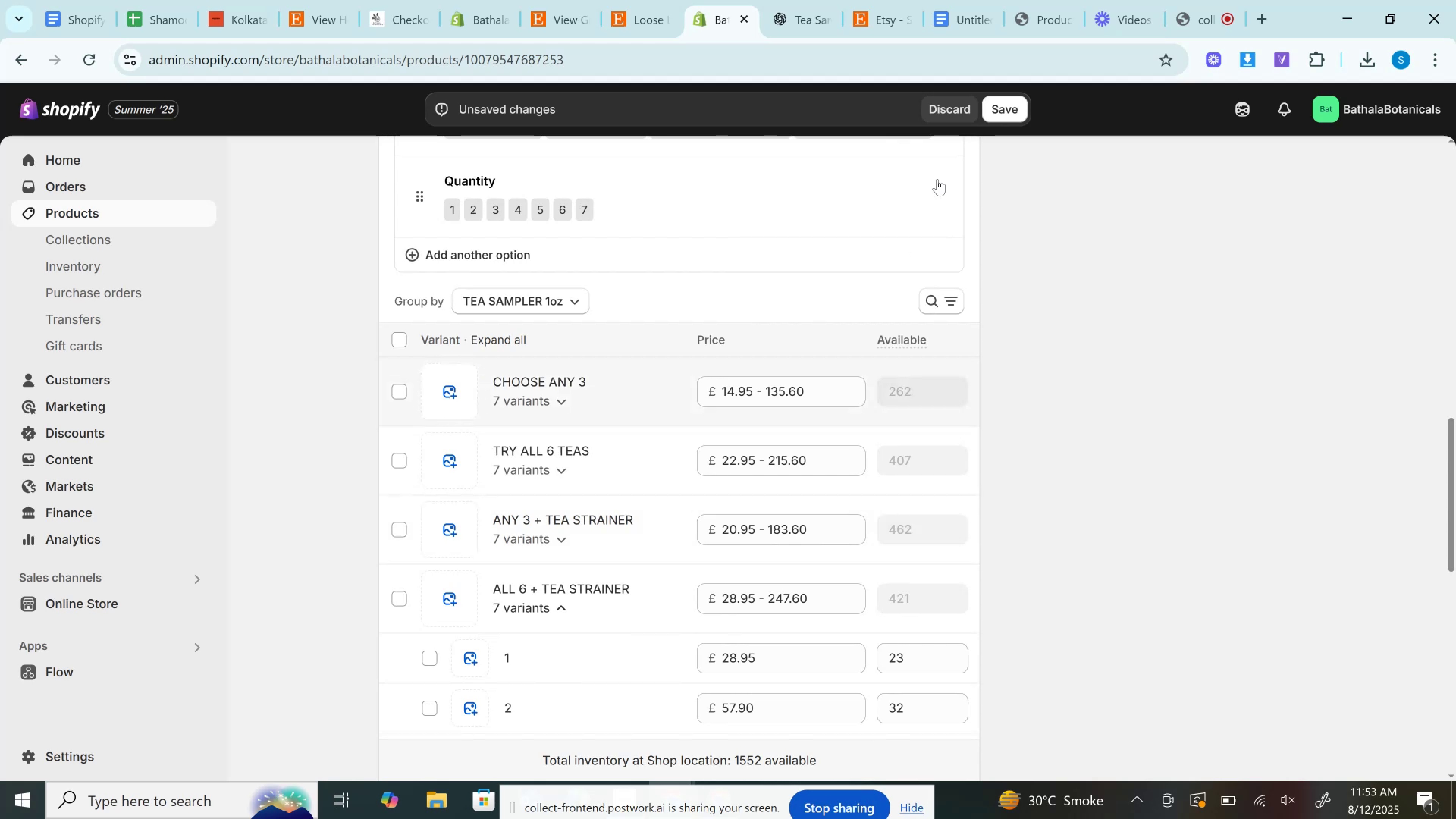 
left_click([1014, 101])
 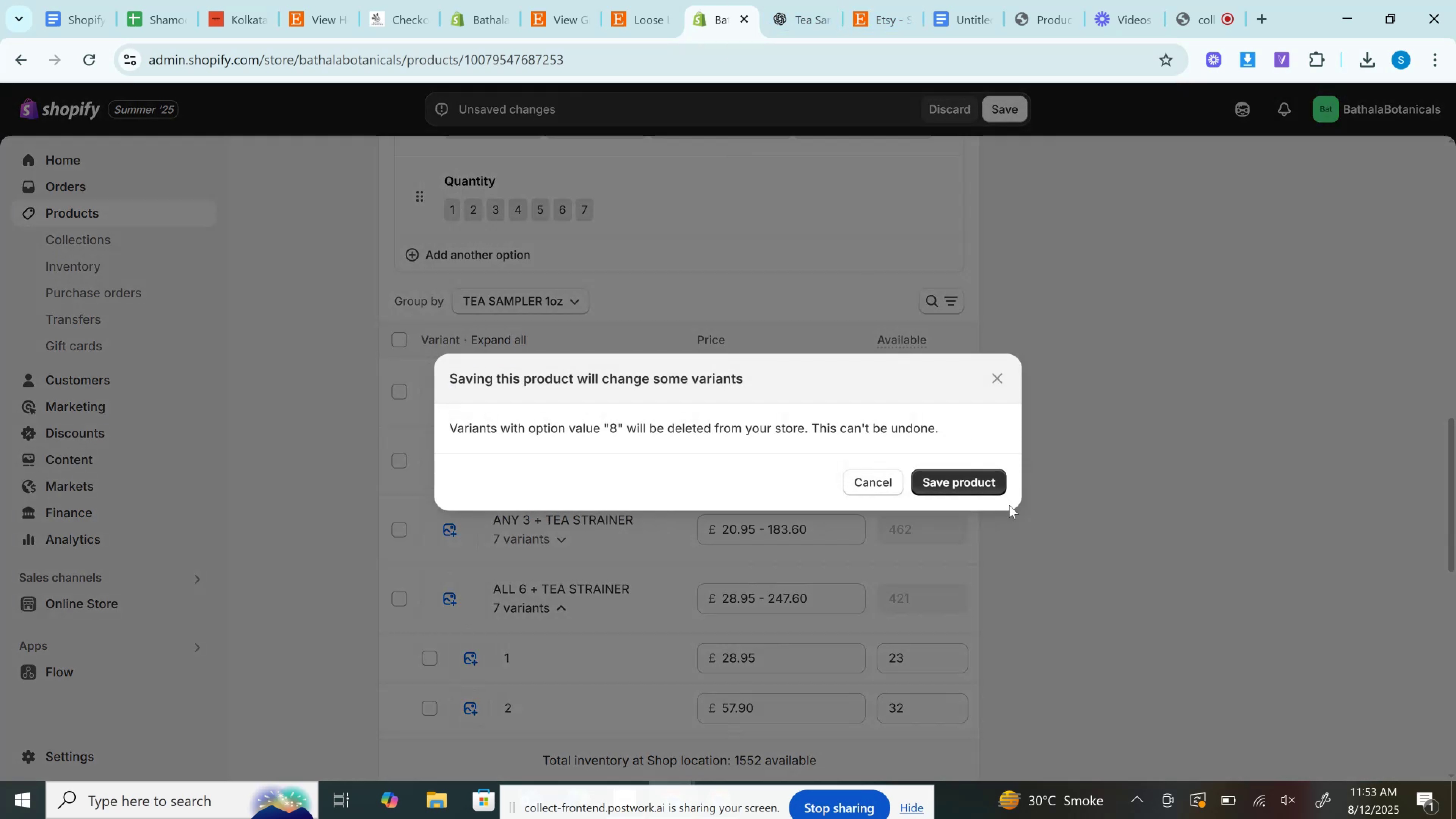 
left_click([962, 485])
 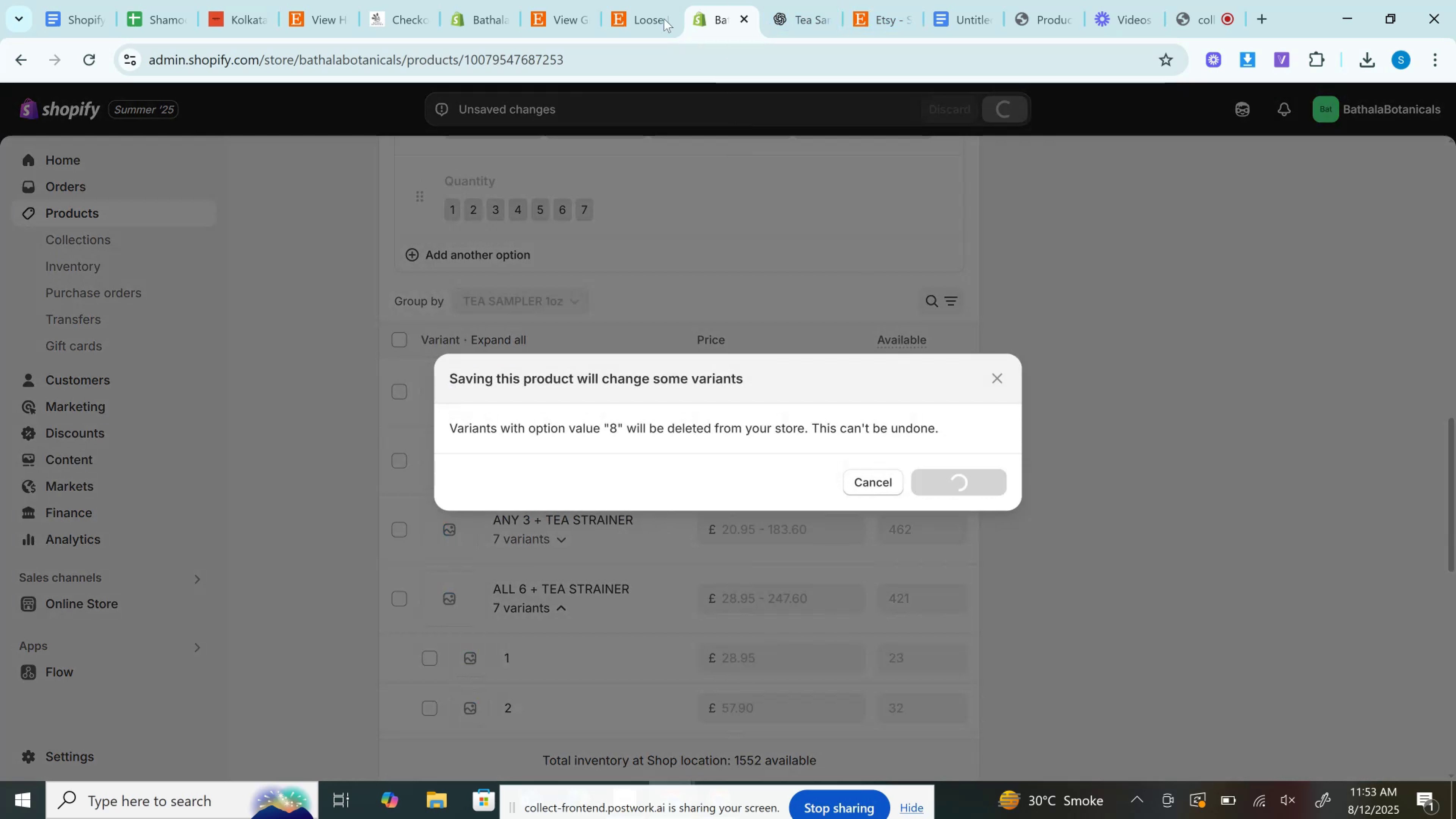 
left_click([623, 0])
 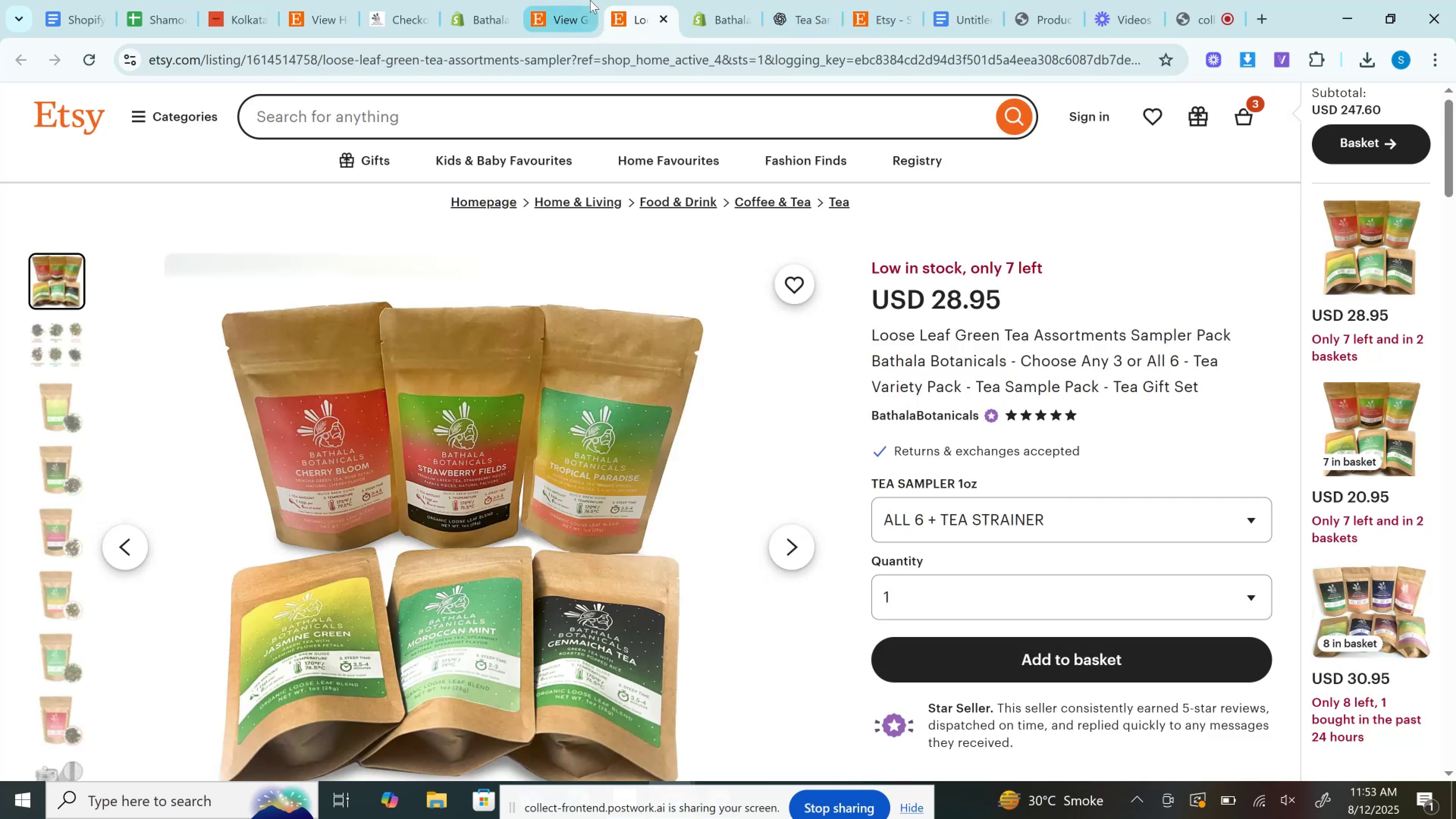 
left_click([590, 0])
 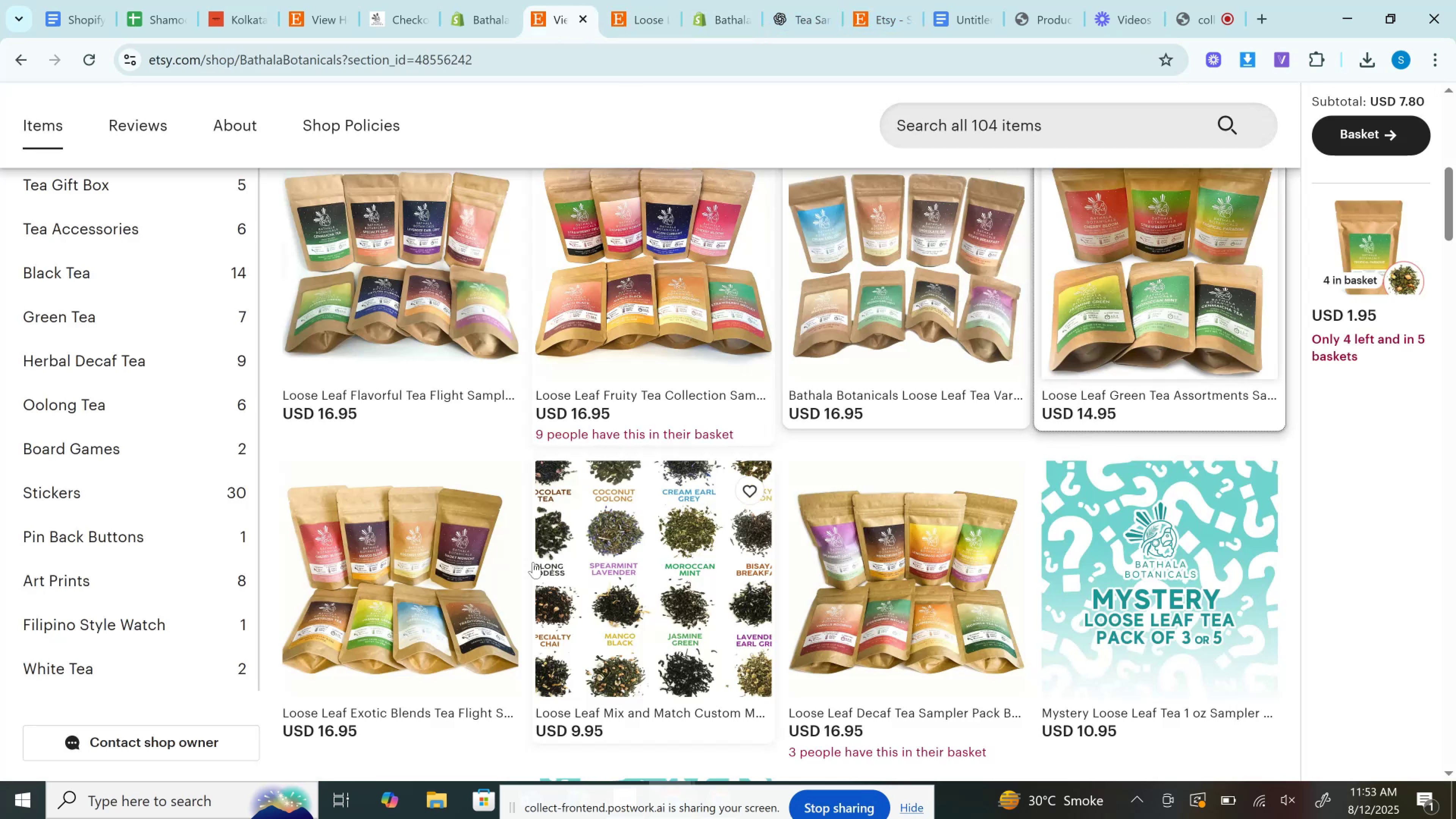 
scroll: coordinate [514, 564], scroll_direction: down, amount: 1.0
 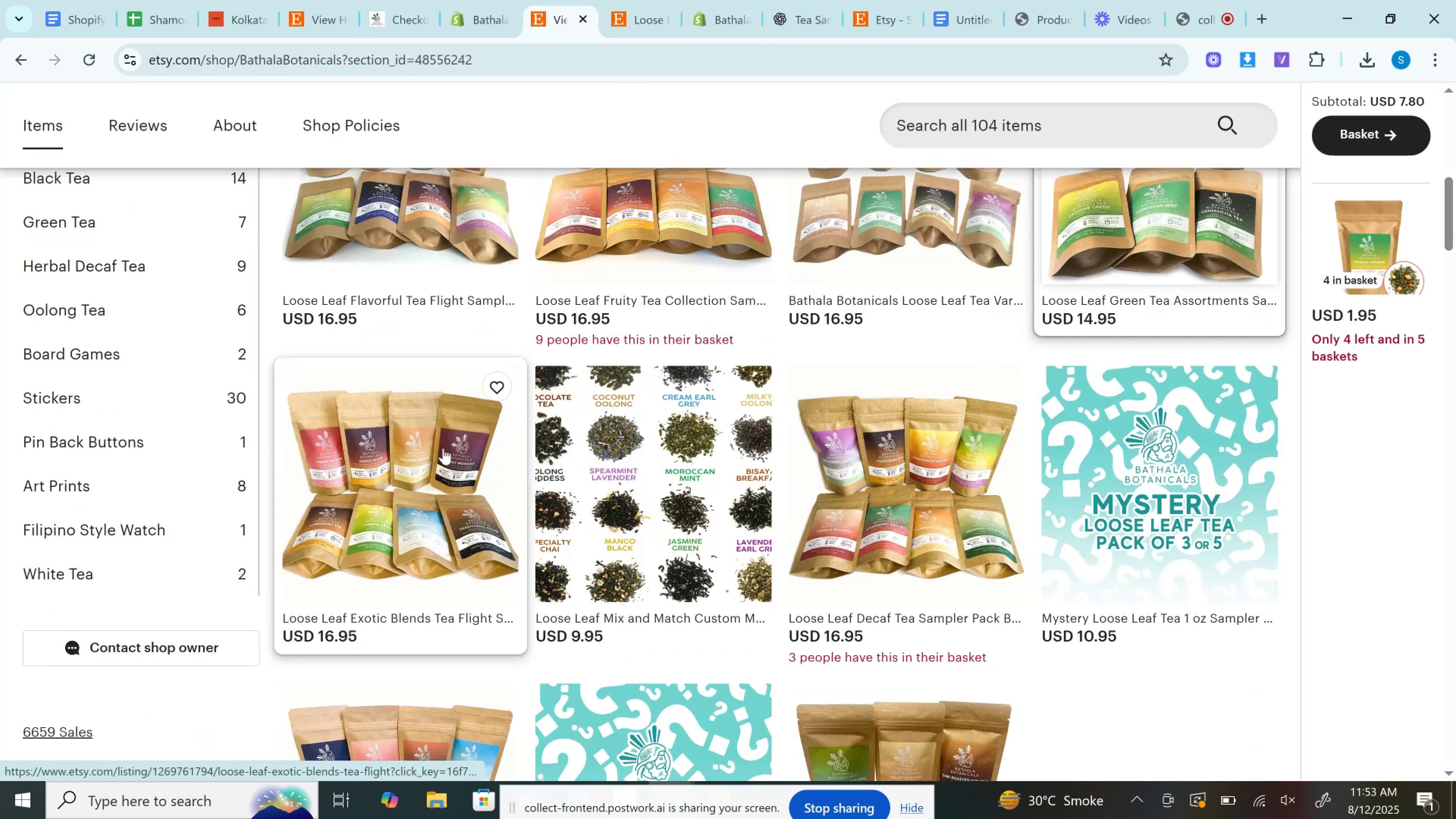 
right_click([443, 448])
 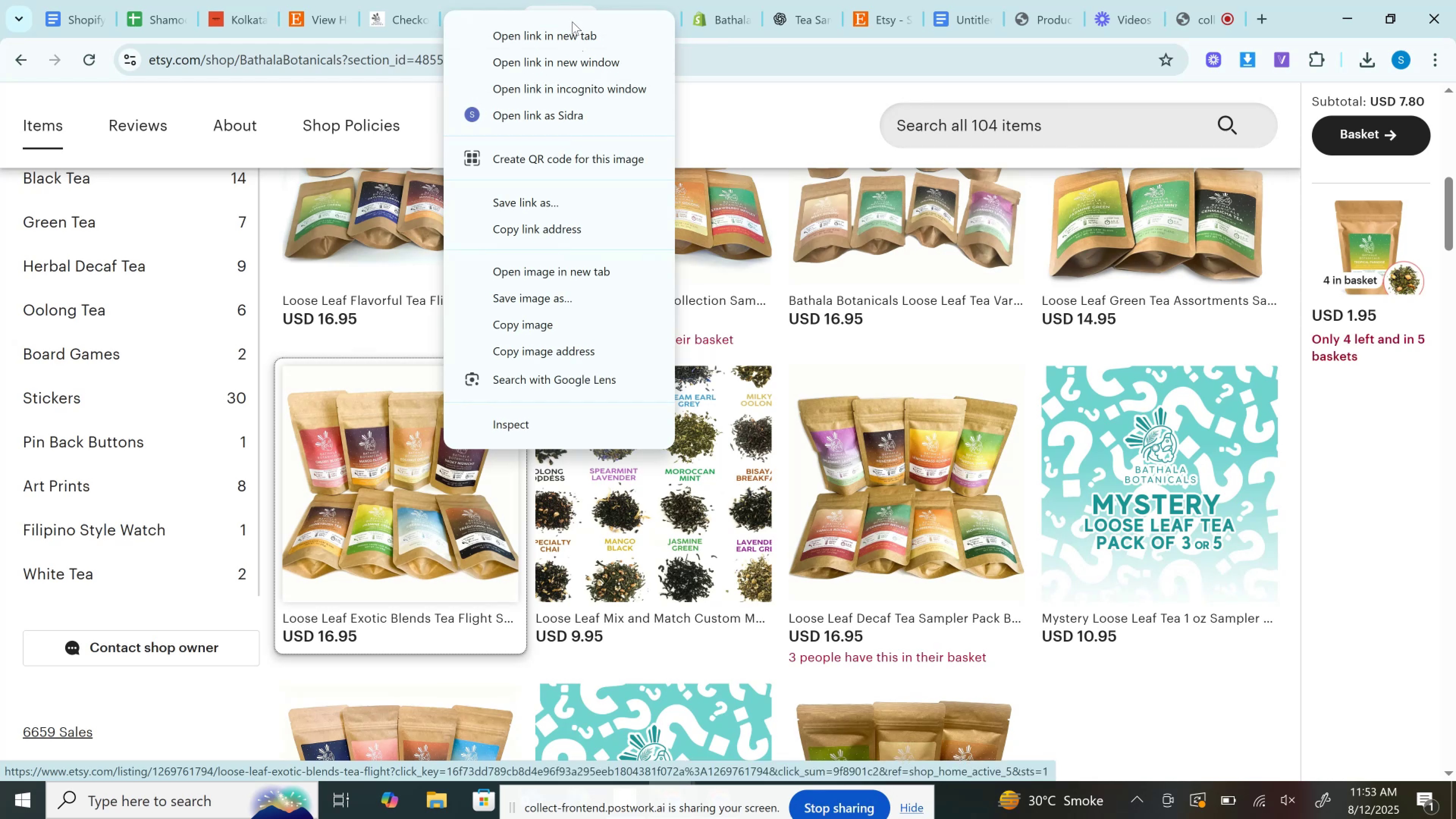 
left_click([575, 33])
 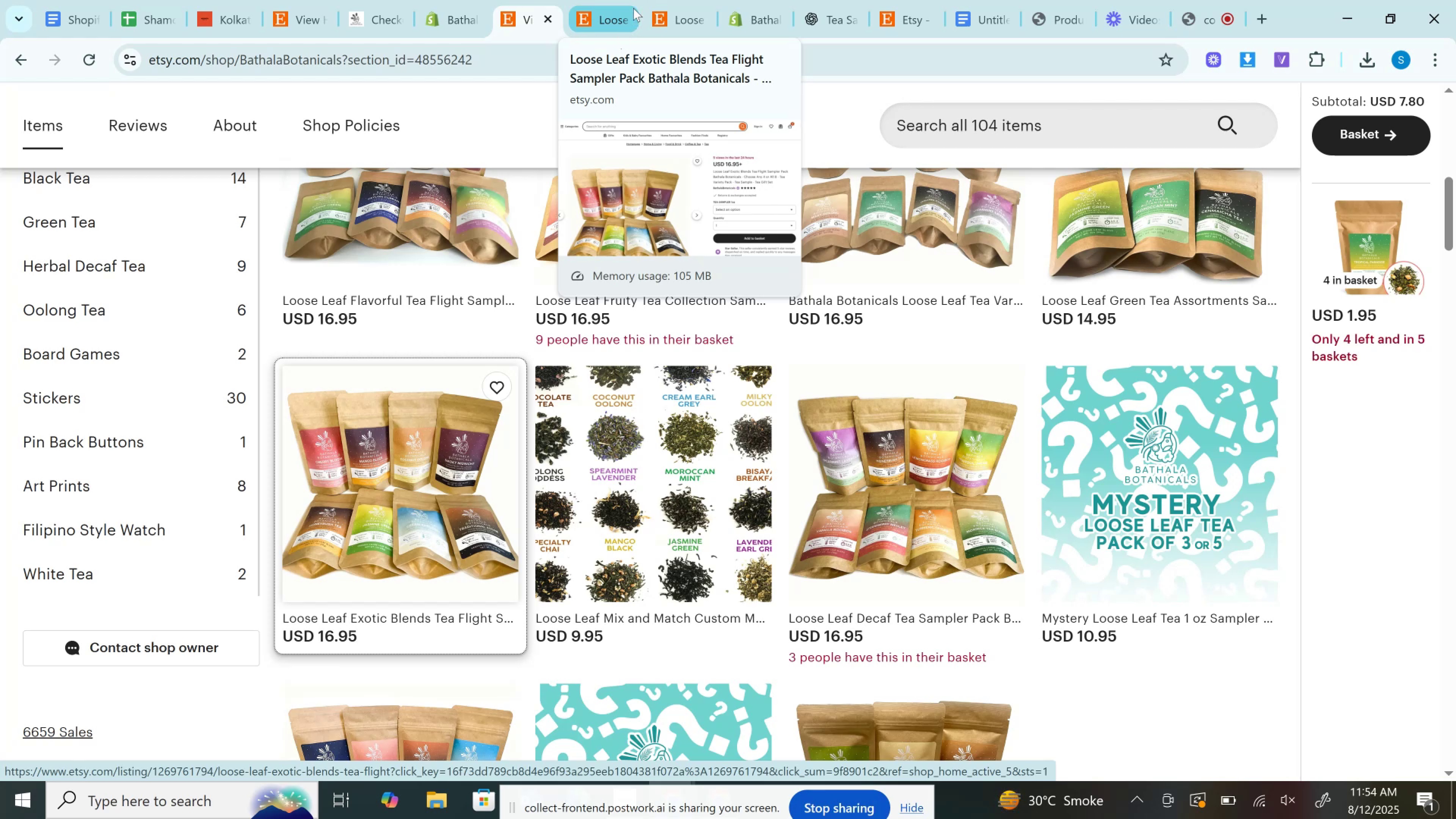 
wait(23.37)
 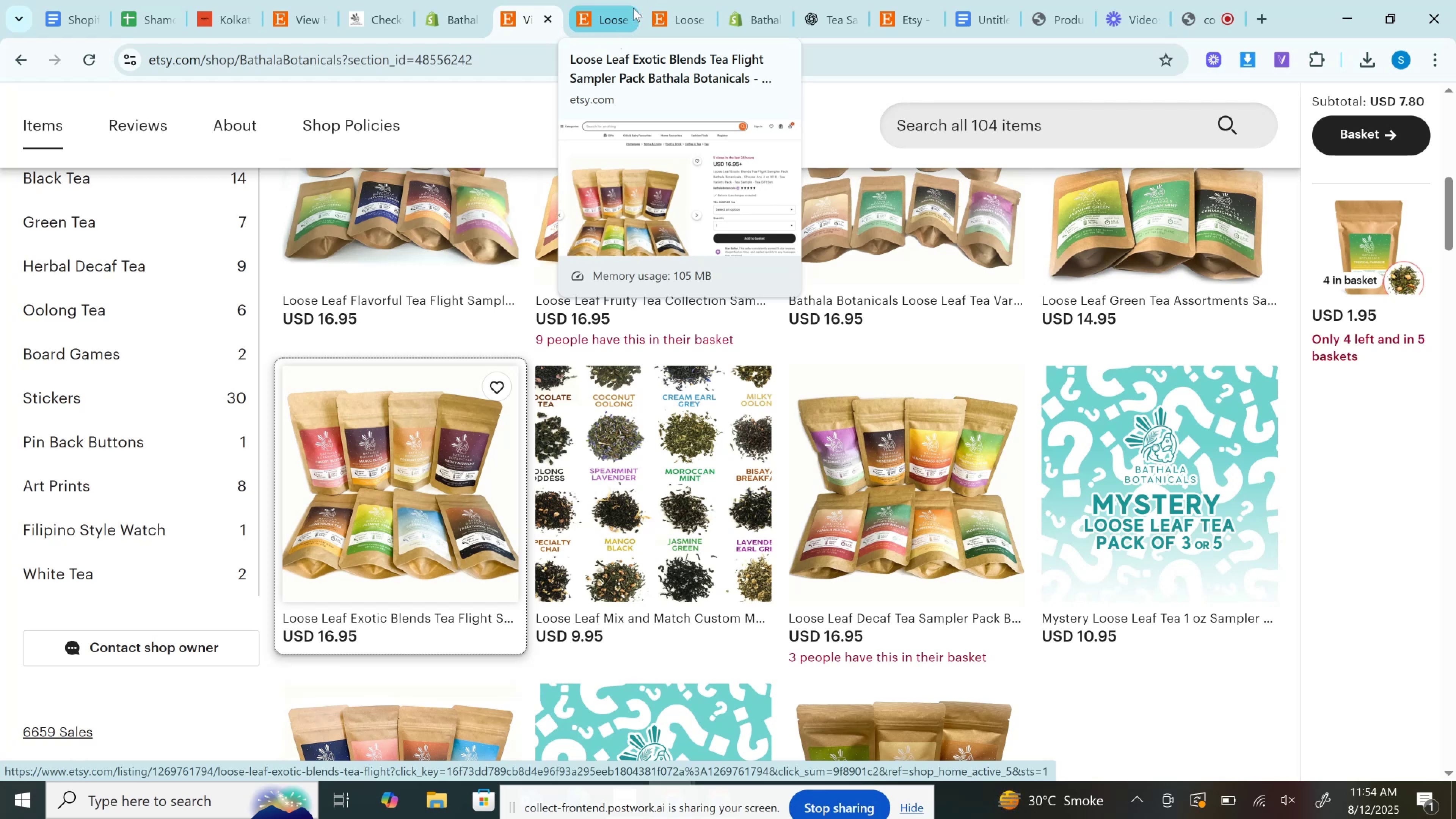 
left_click([631, 0])
 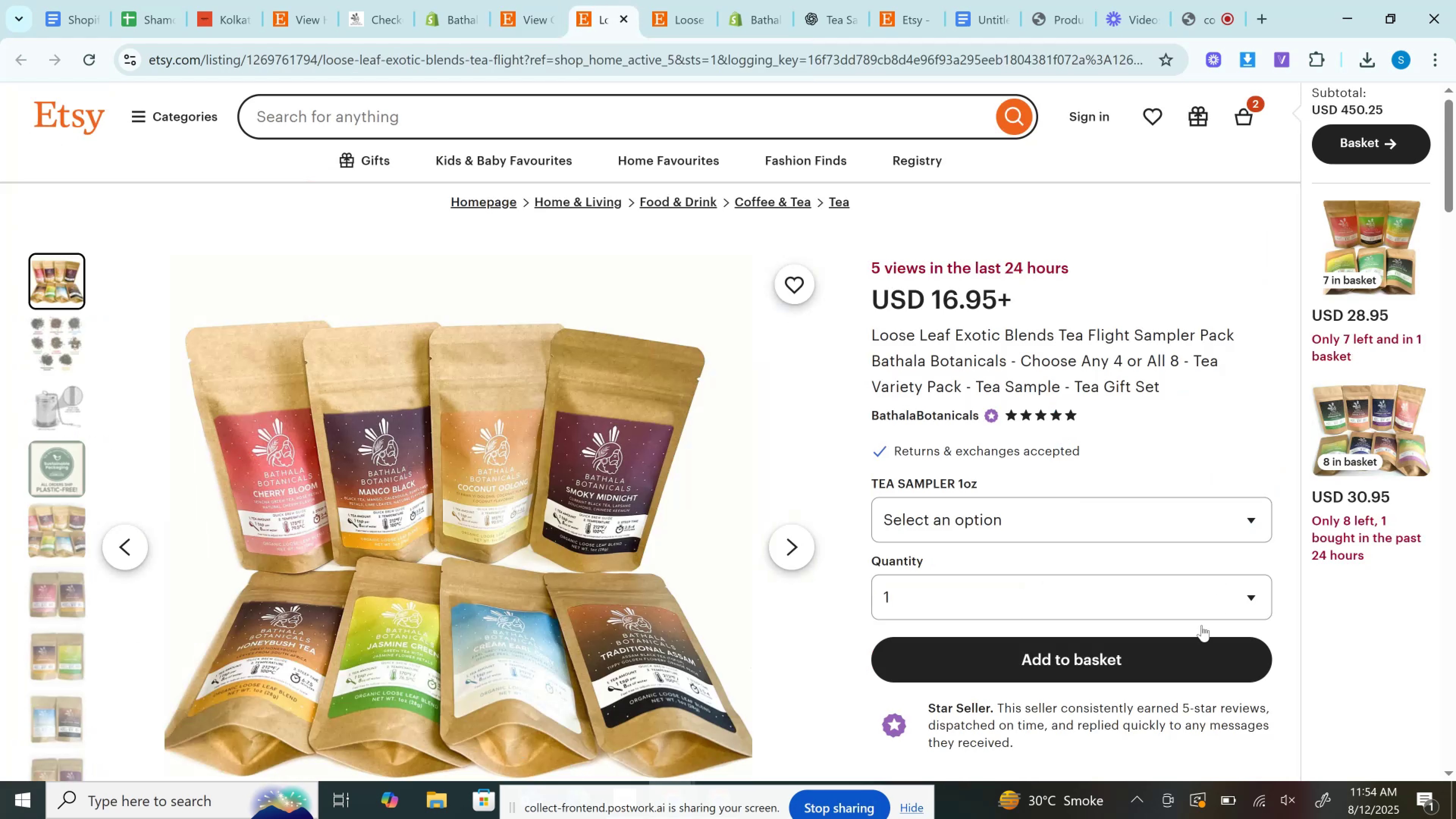 
left_click([935, 597])
 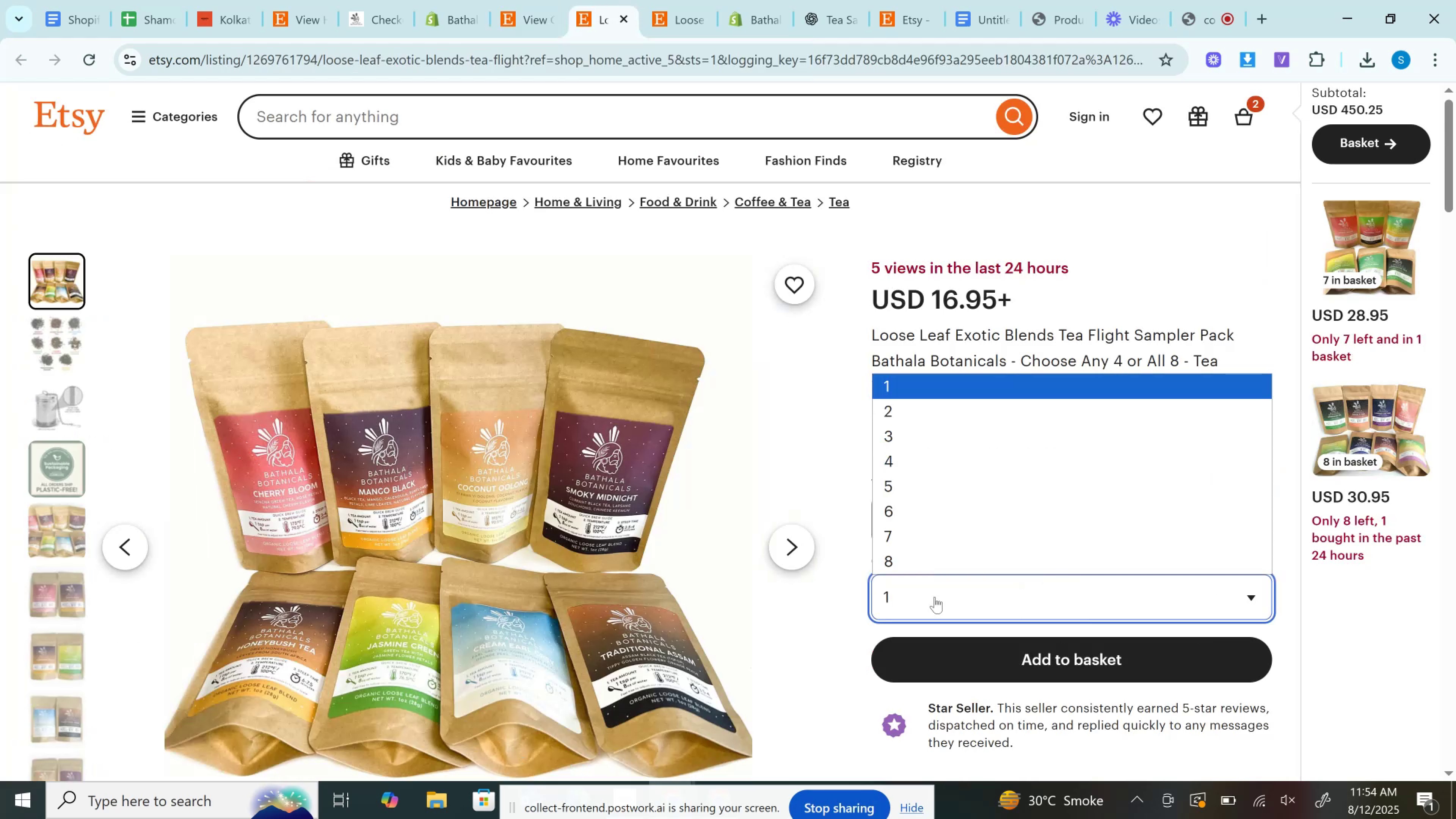 
left_click([935, 597])
 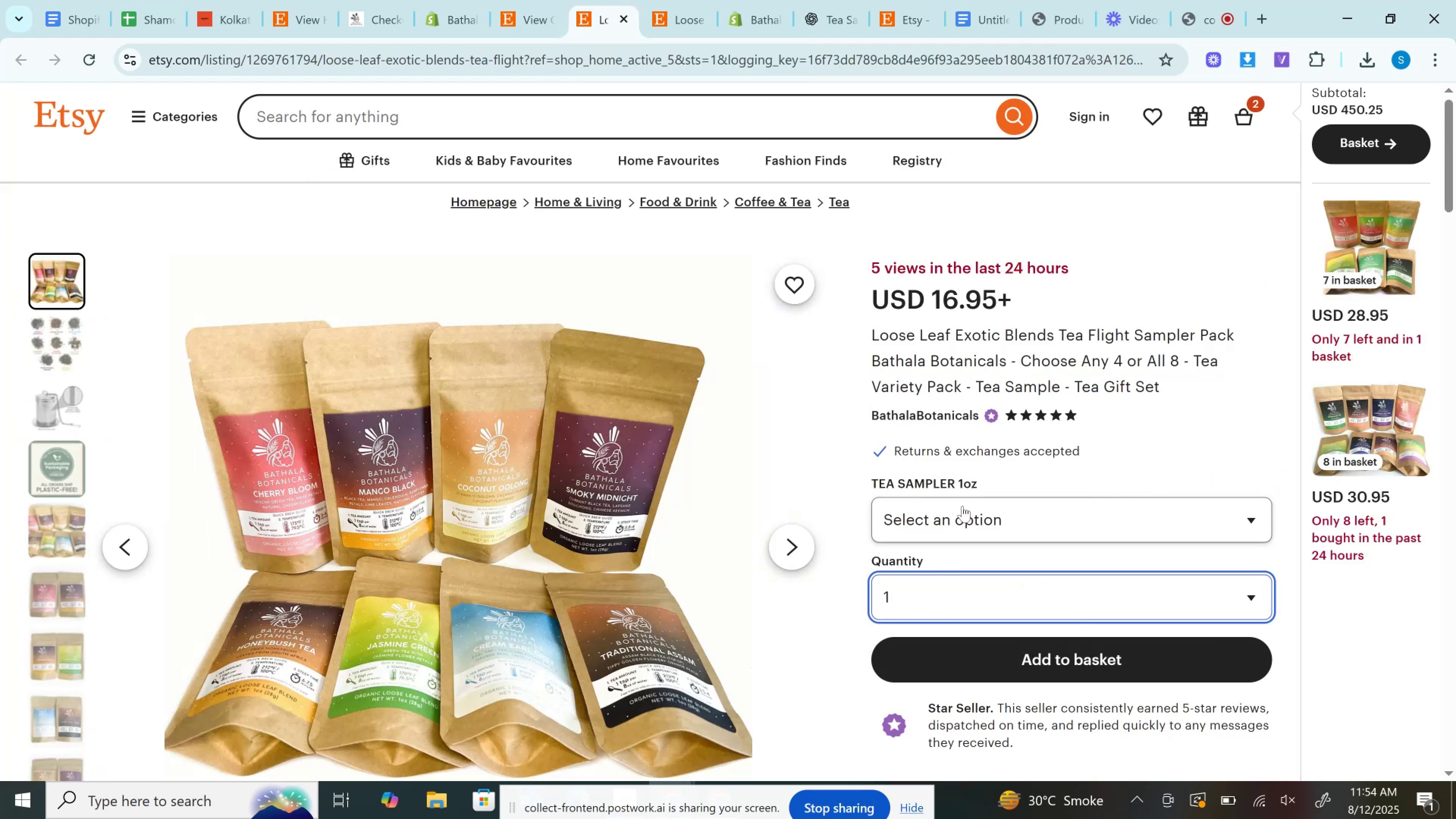 
left_click([964, 502])
 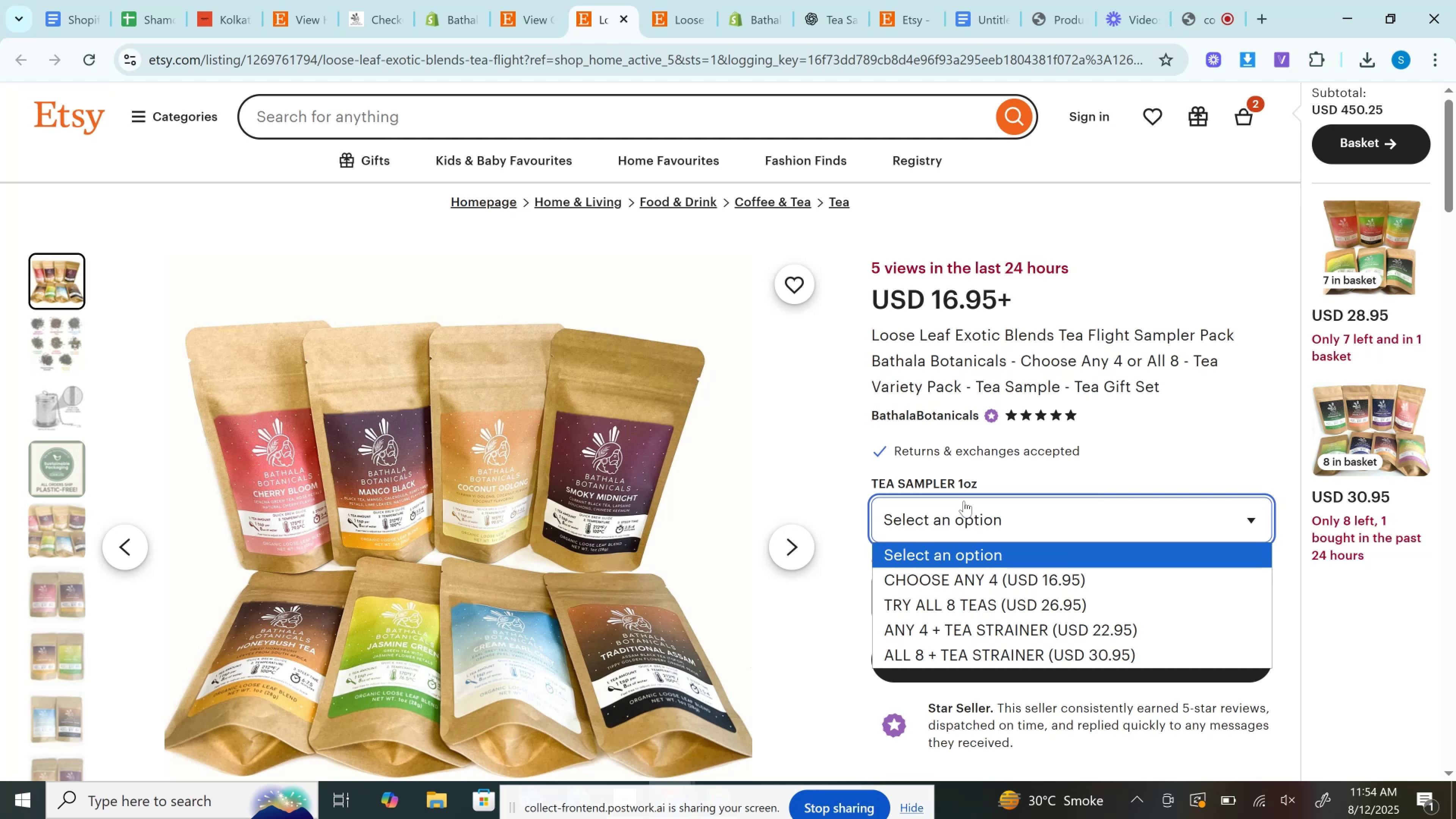 
left_click([663, 0])
 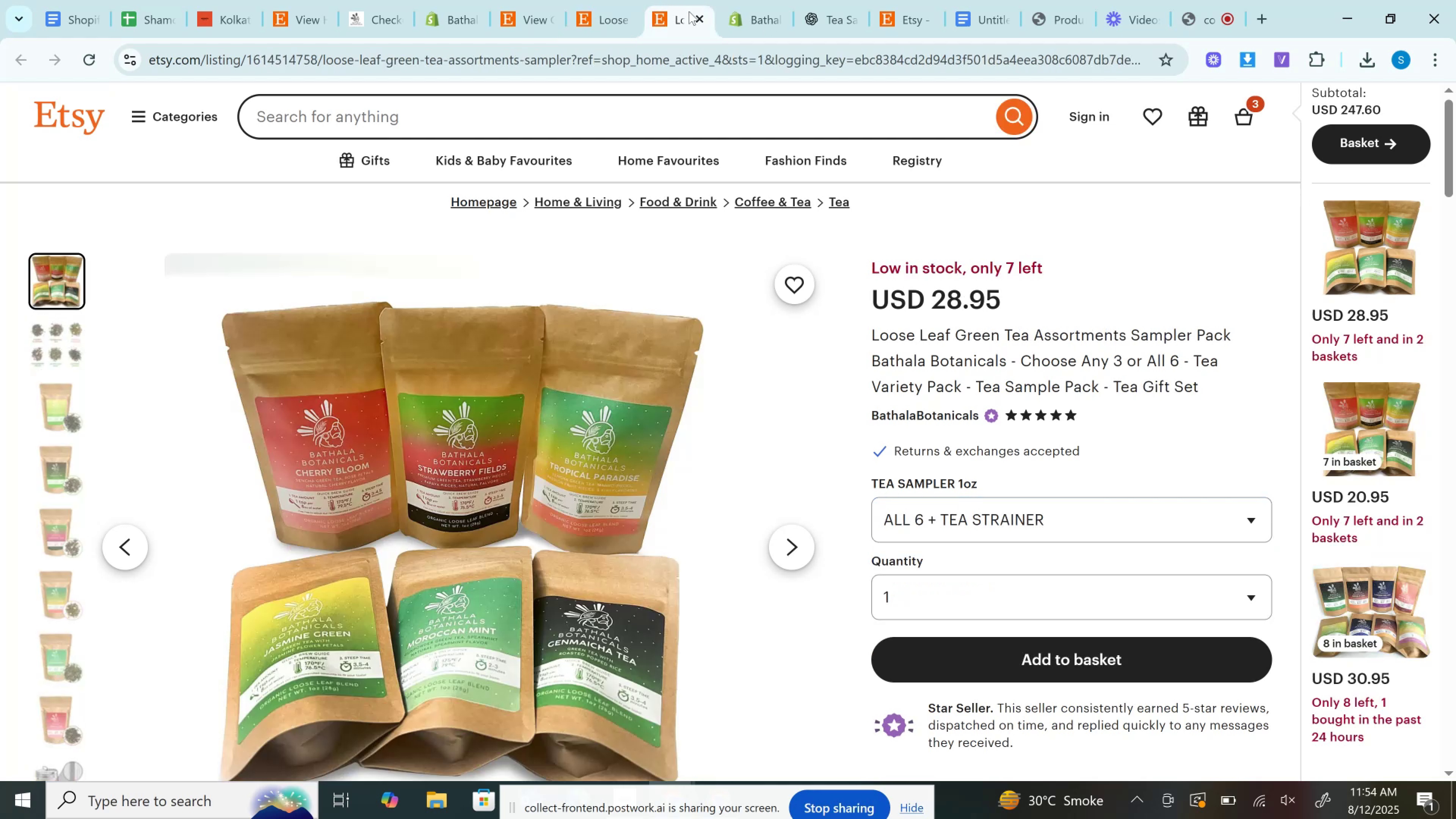 
left_click([698, 14])
 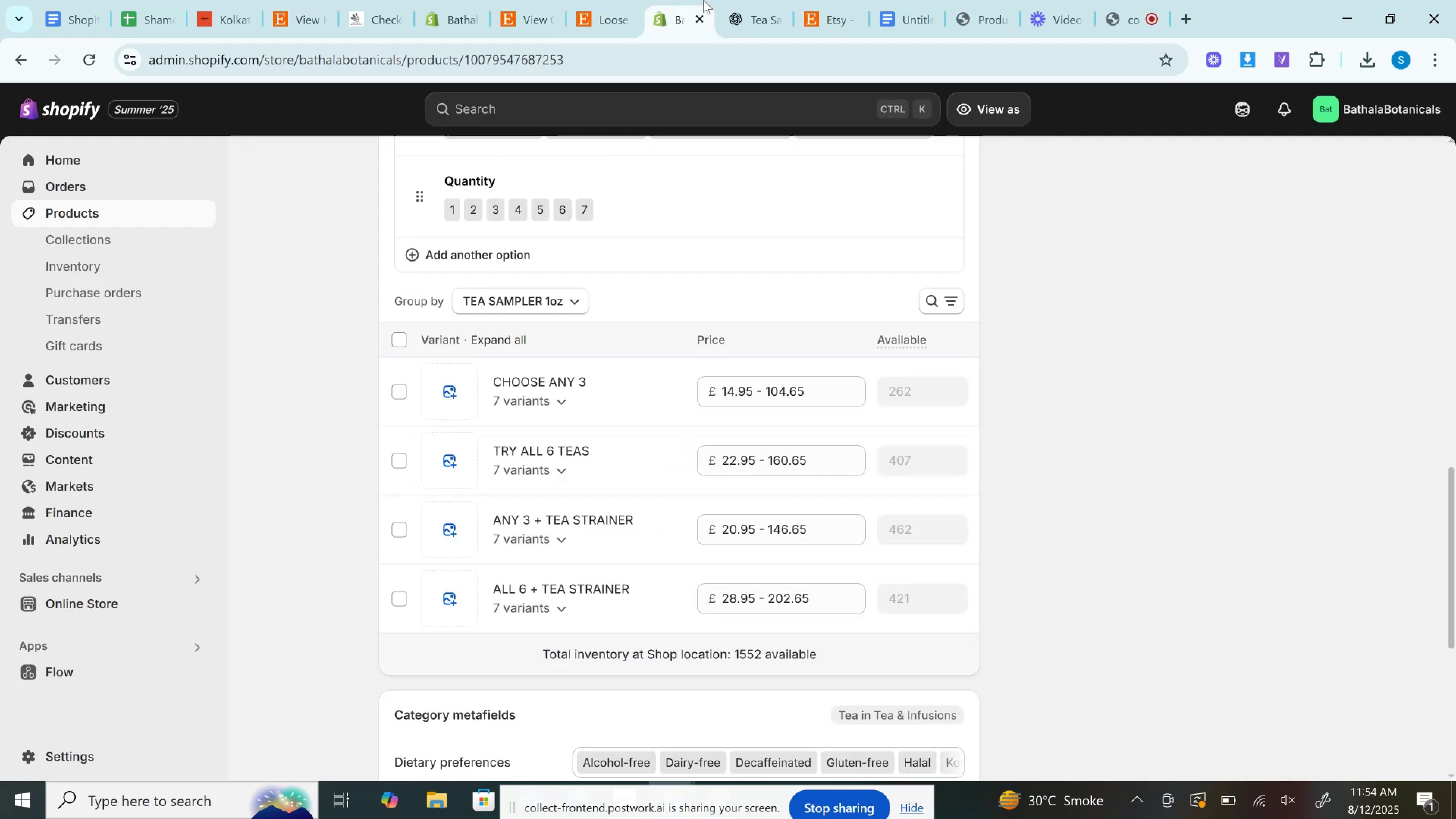 
left_click([703, 0])
 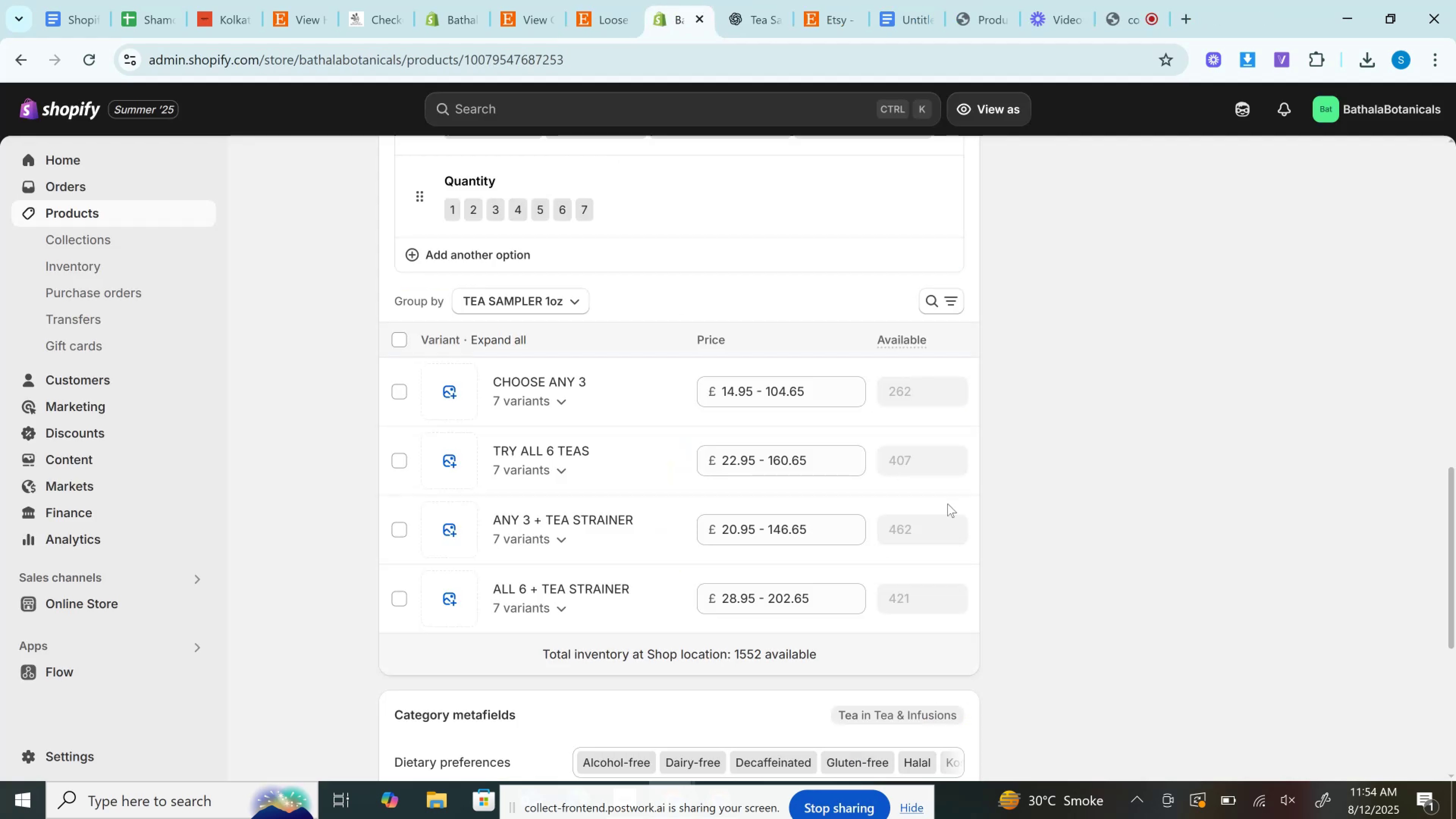 
scroll: coordinate [950, 506], scroll_direction: up, amount: 17.0
 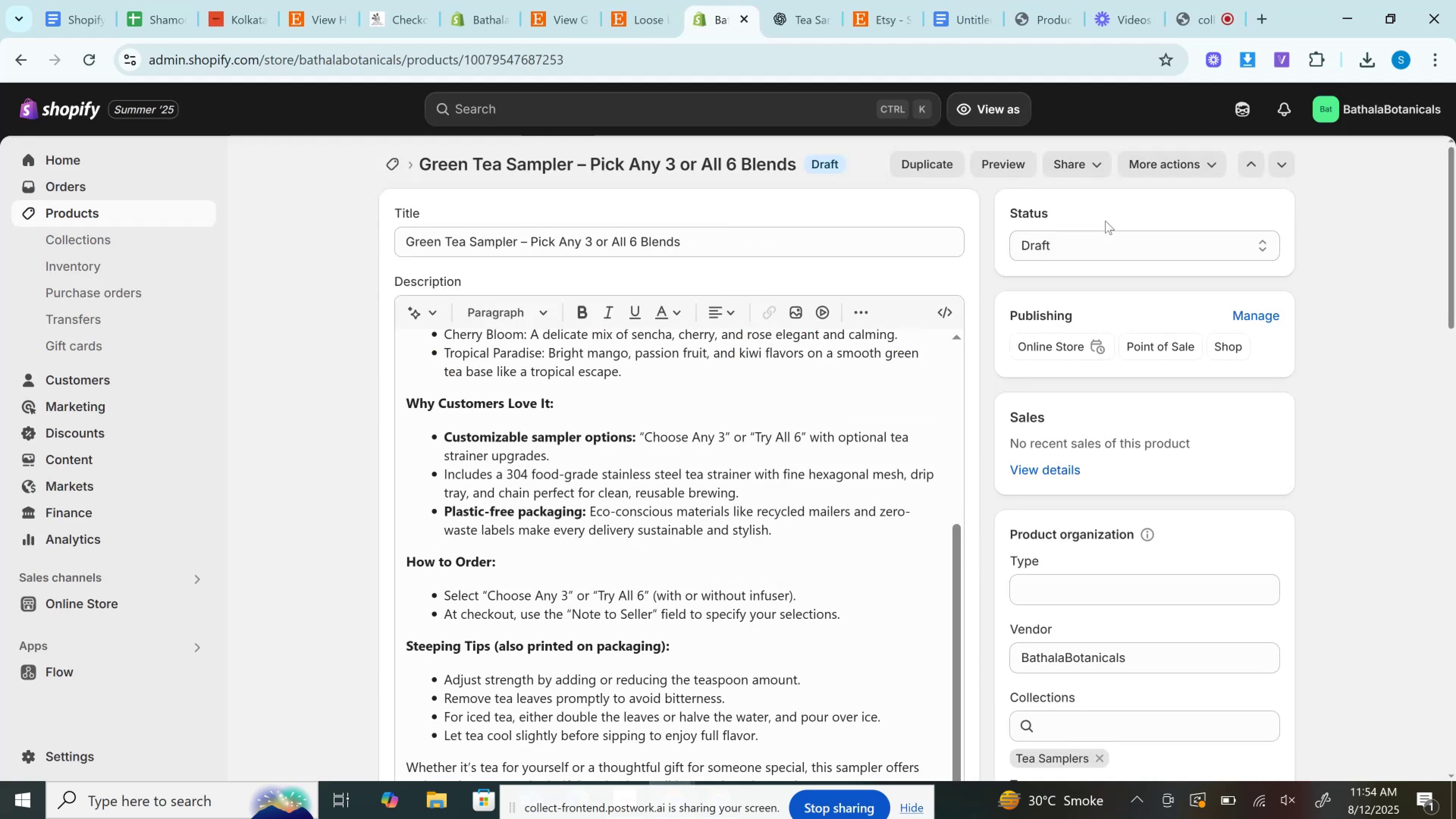 
double_click([1105, 234])
 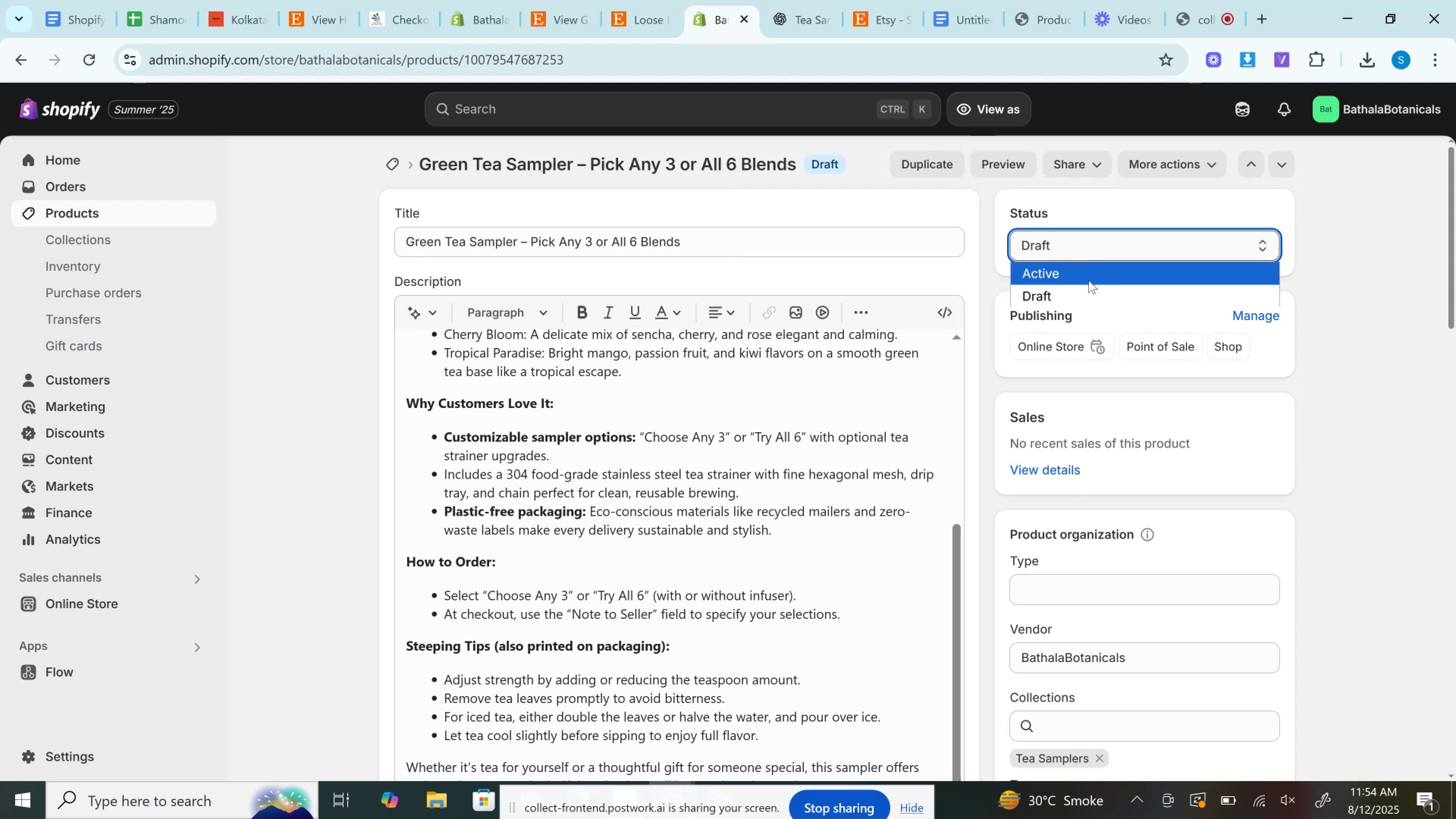 
left_click([1089, 280])
 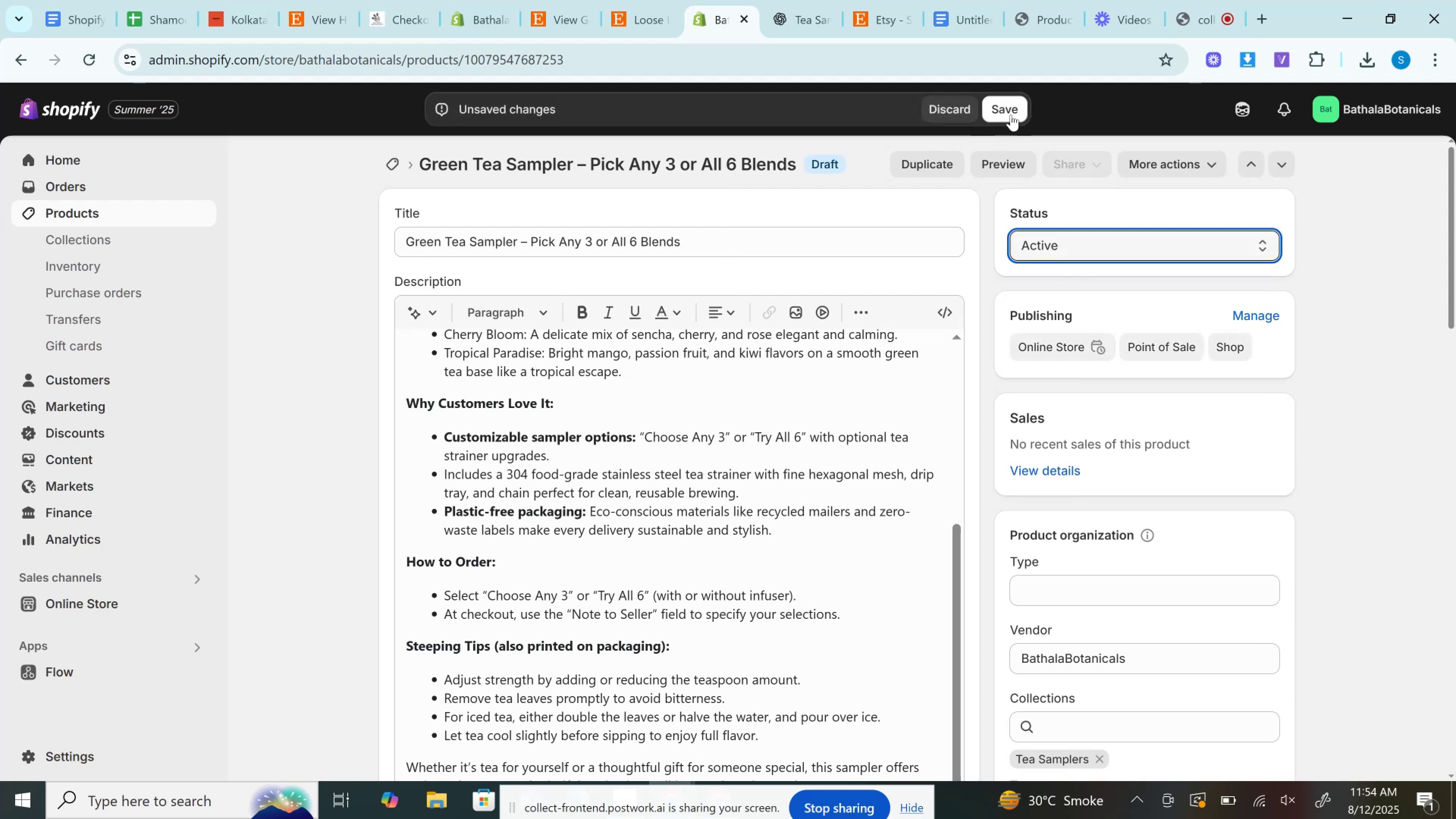 
left_click([1010, 110])
 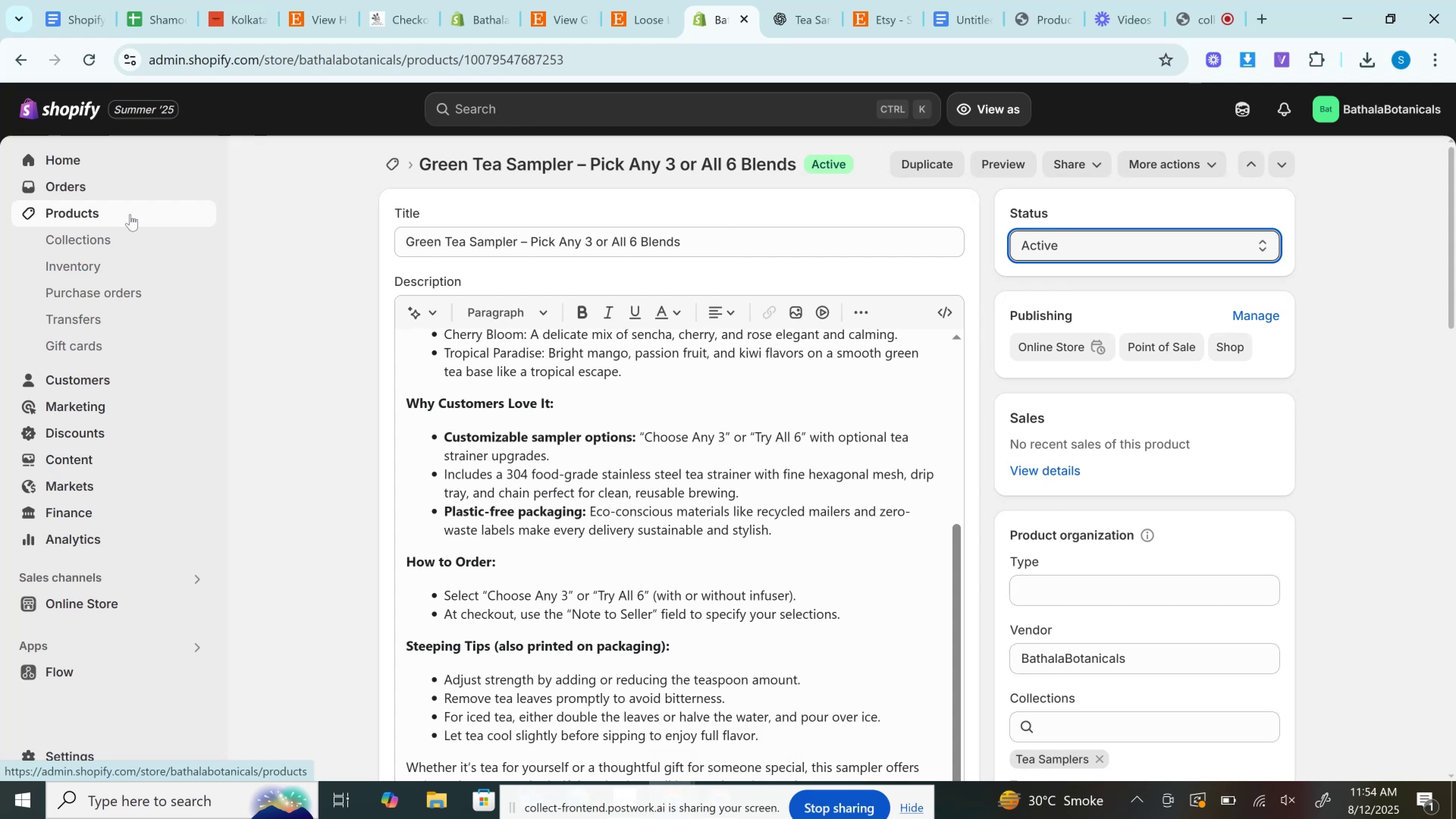 
wait(14.3)
 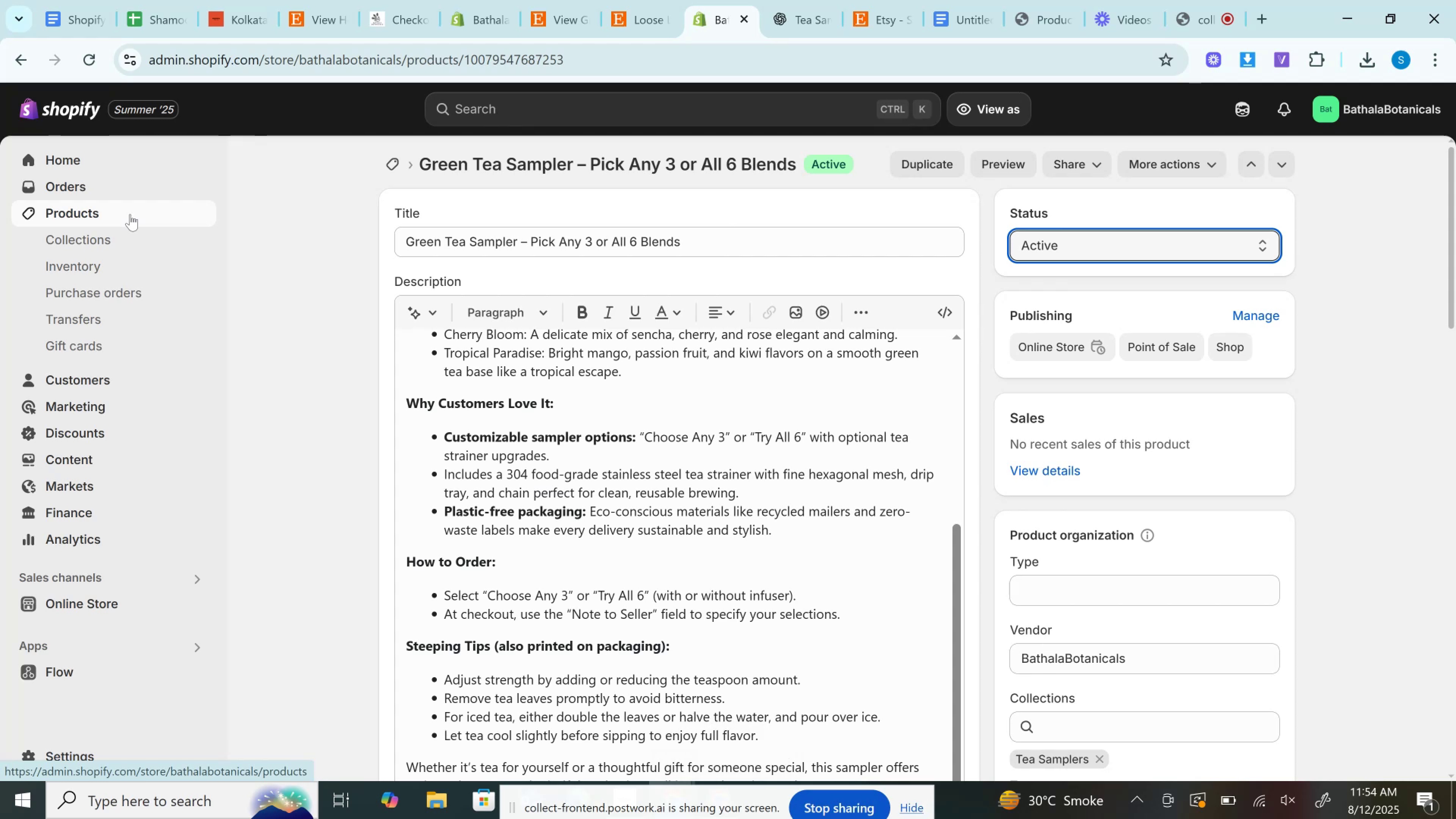 
left_click([118, 212])
 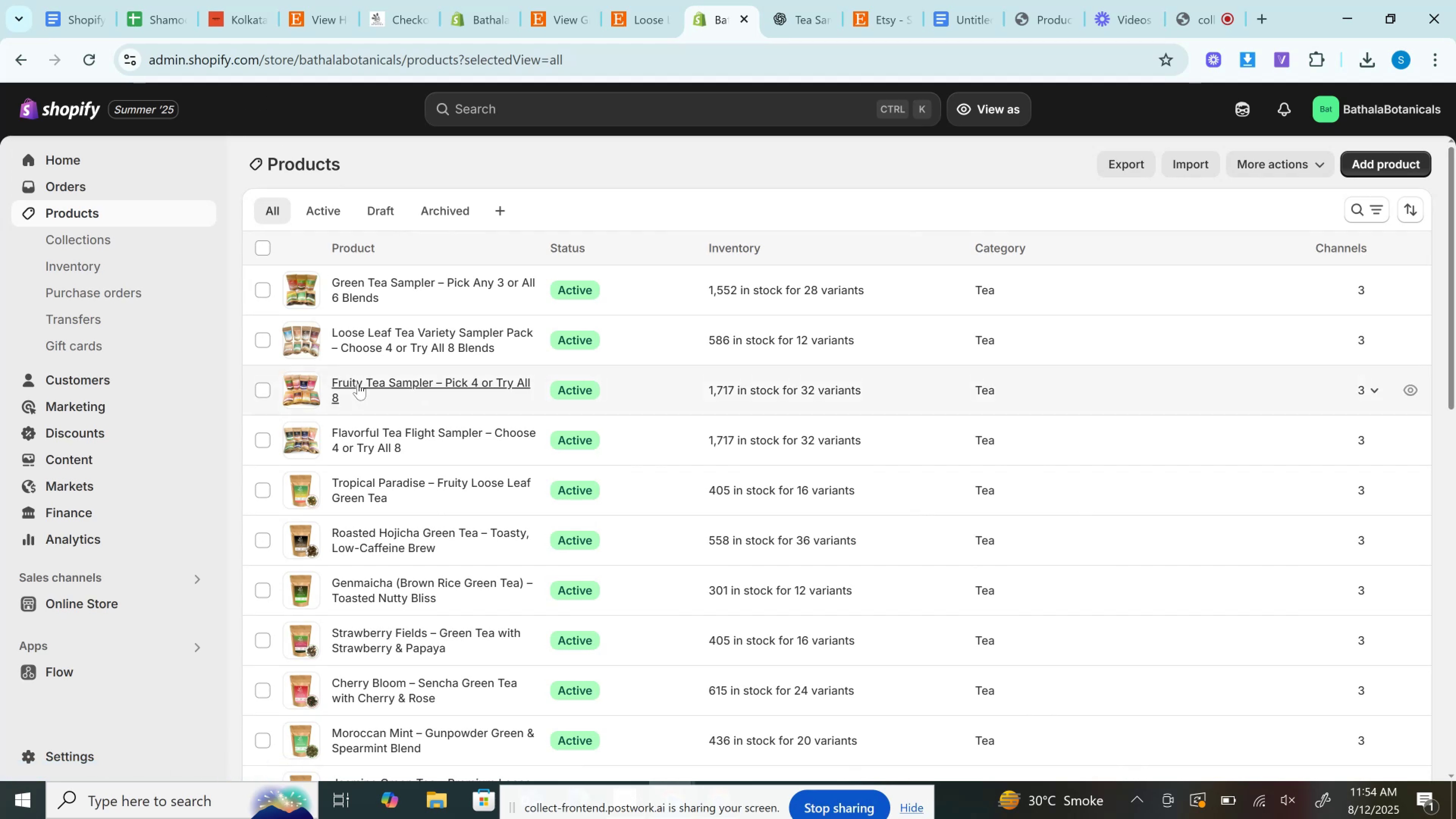 
wait(6.62)
 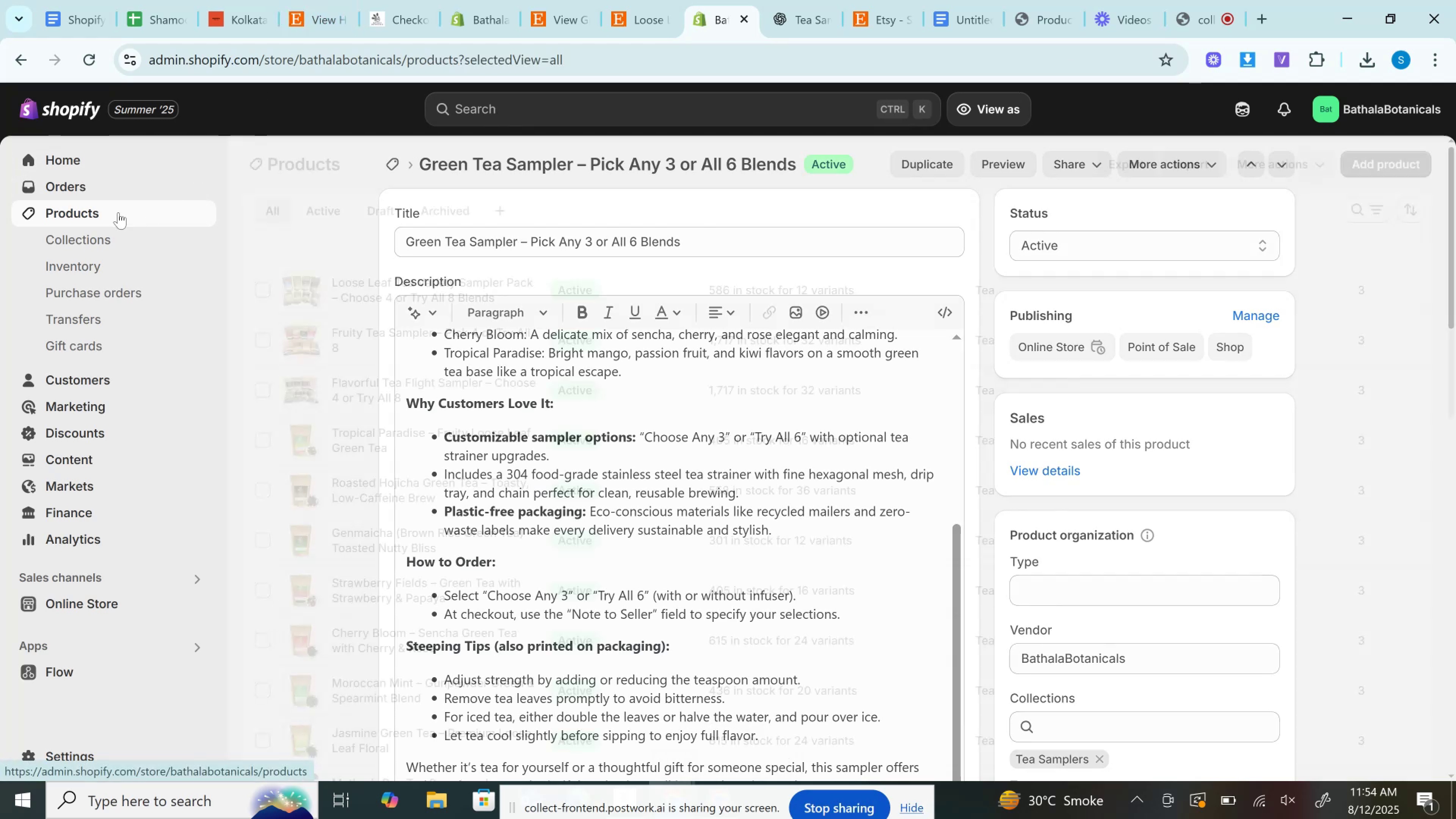 
left_click([358, 383])
 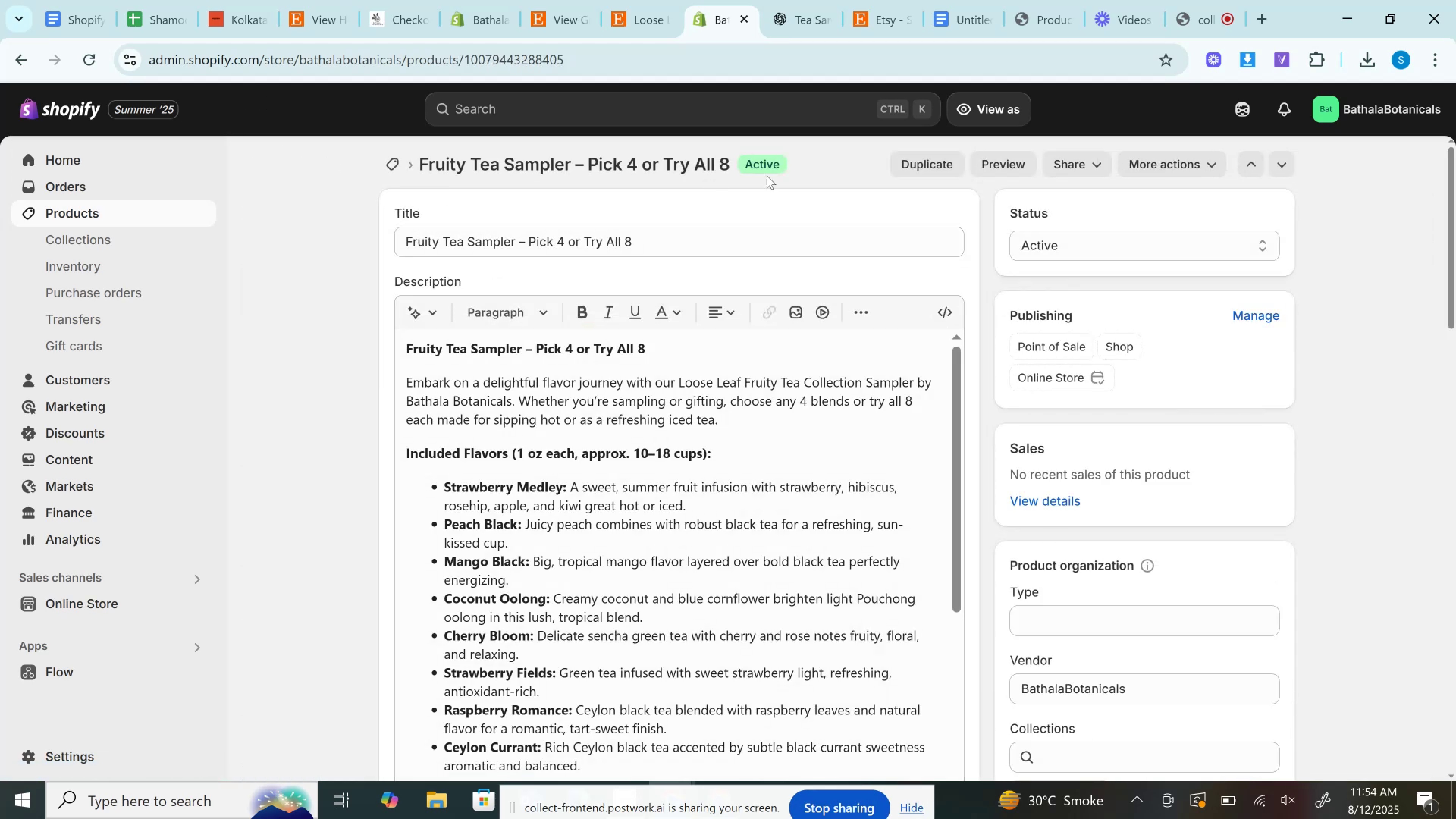 
wait(5.2)
 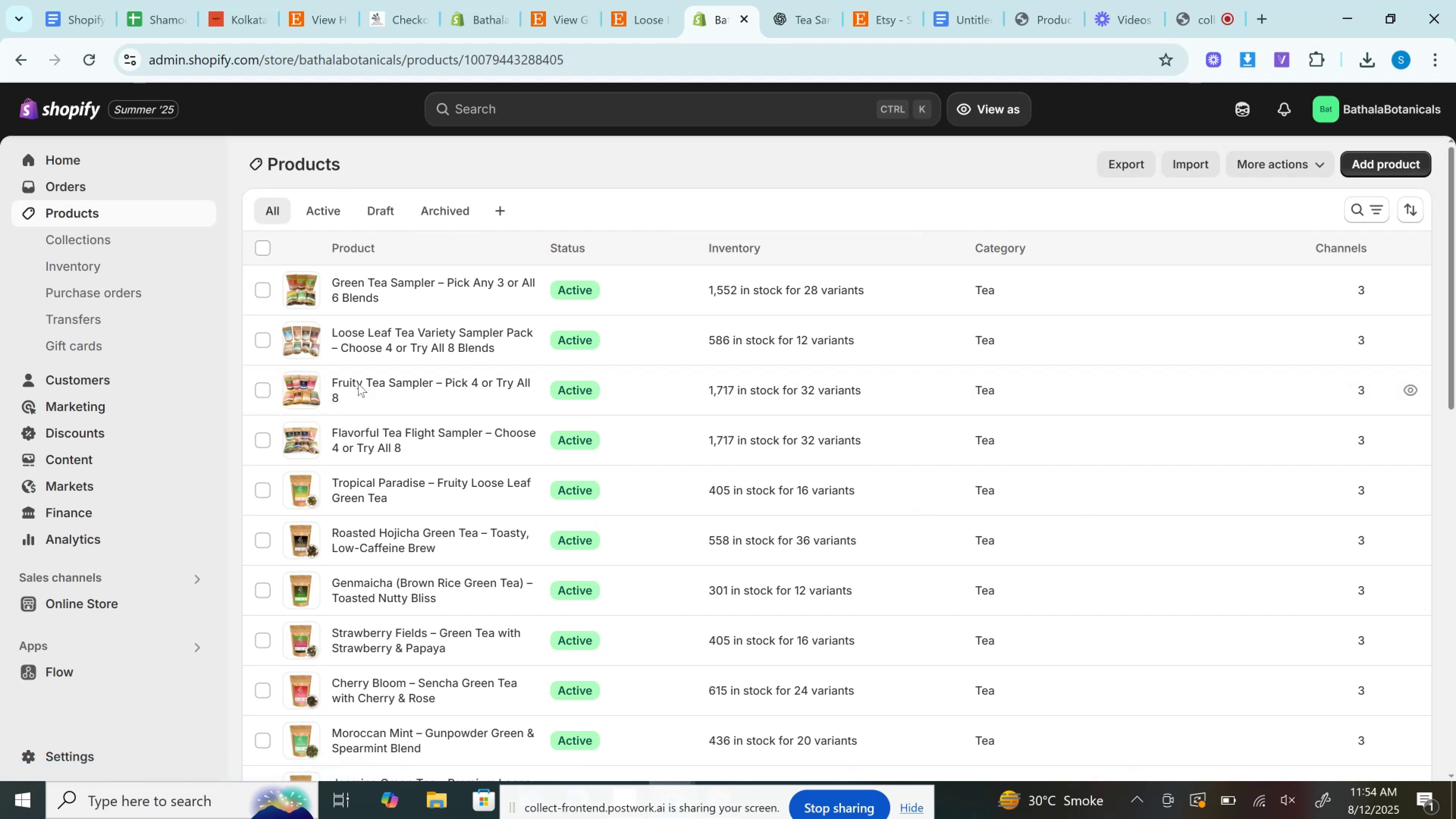 
left_click([944, 160])
 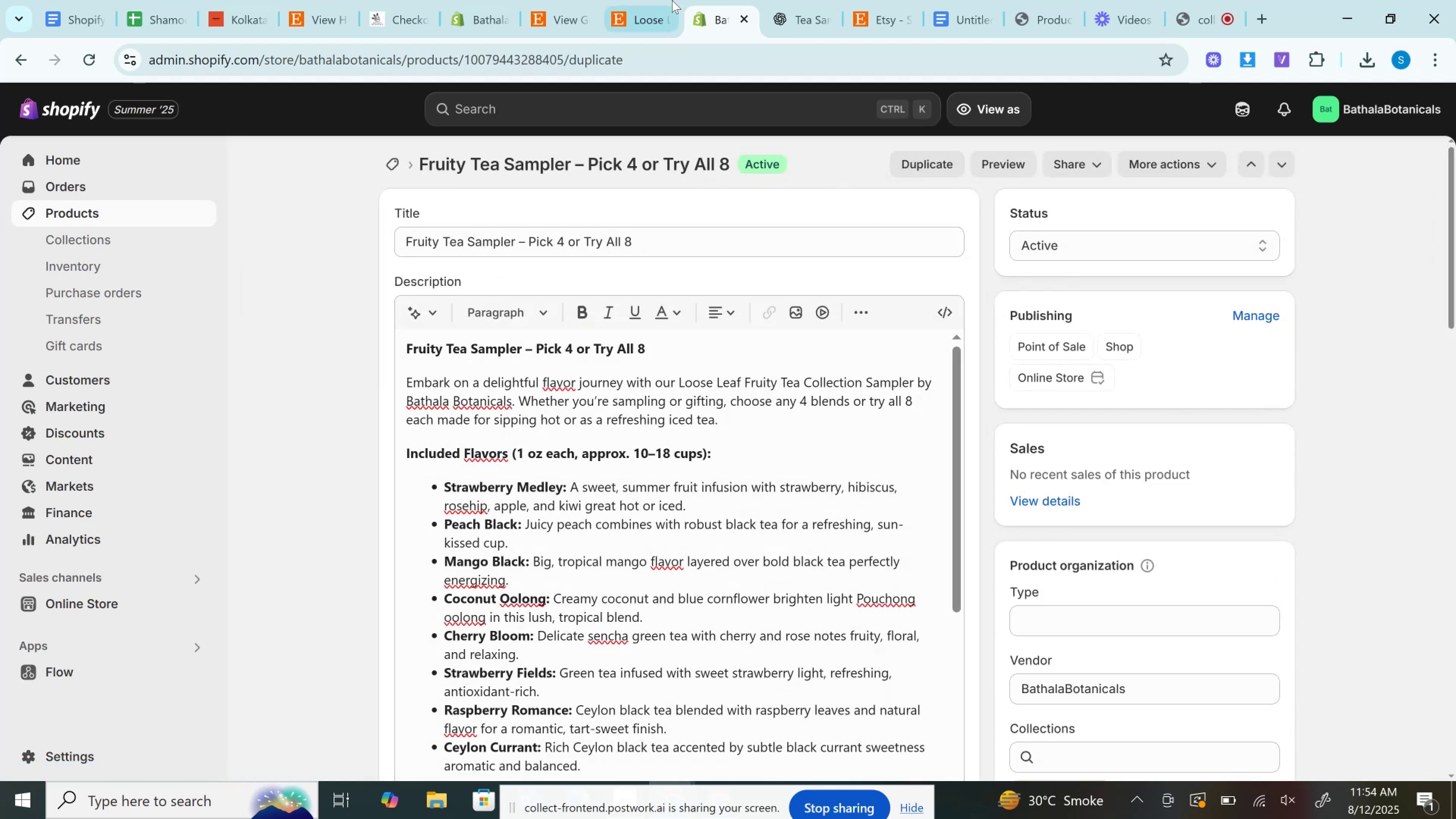 
left_click([672, 0])
 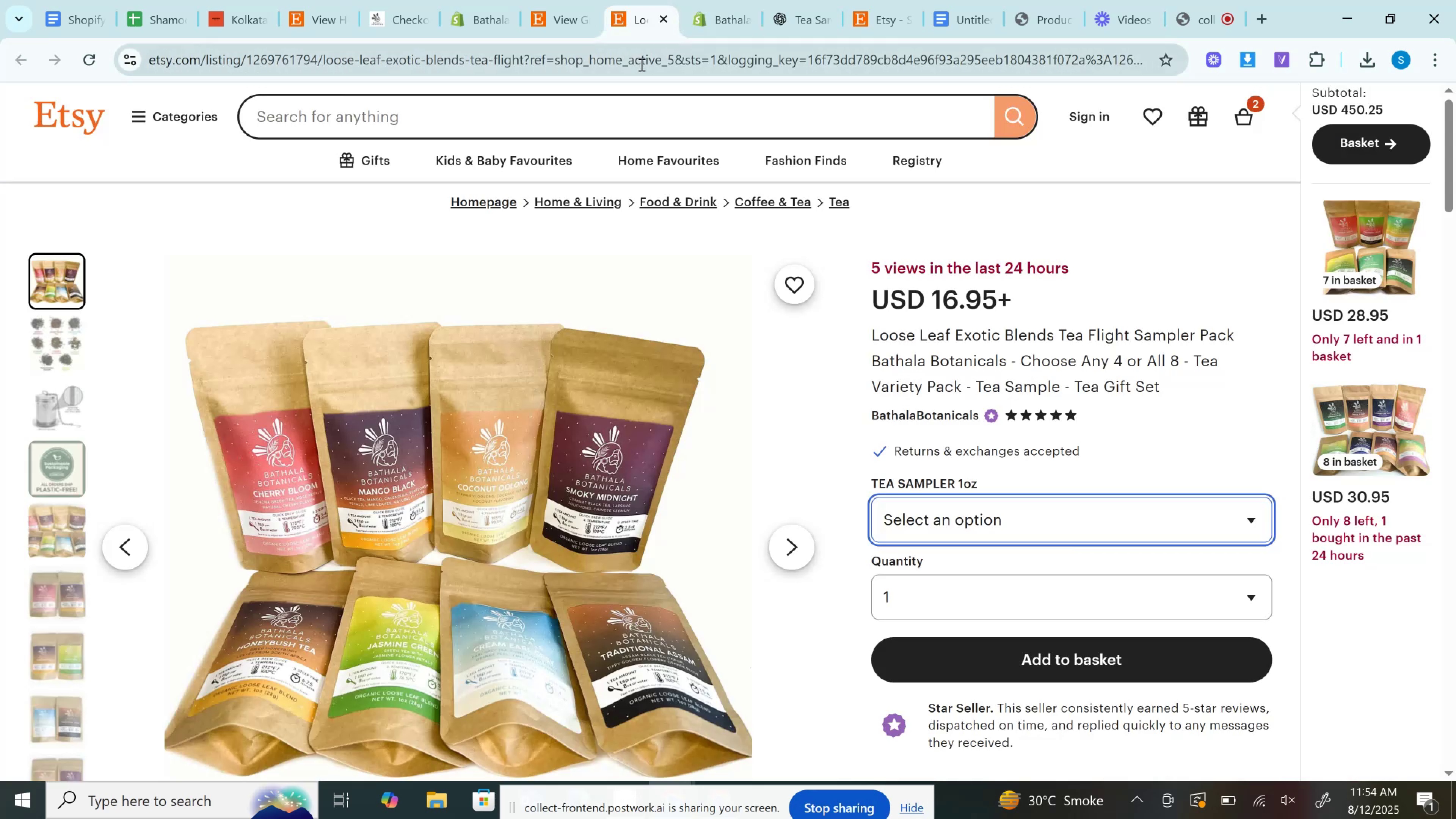 
left_click([641, 64])
 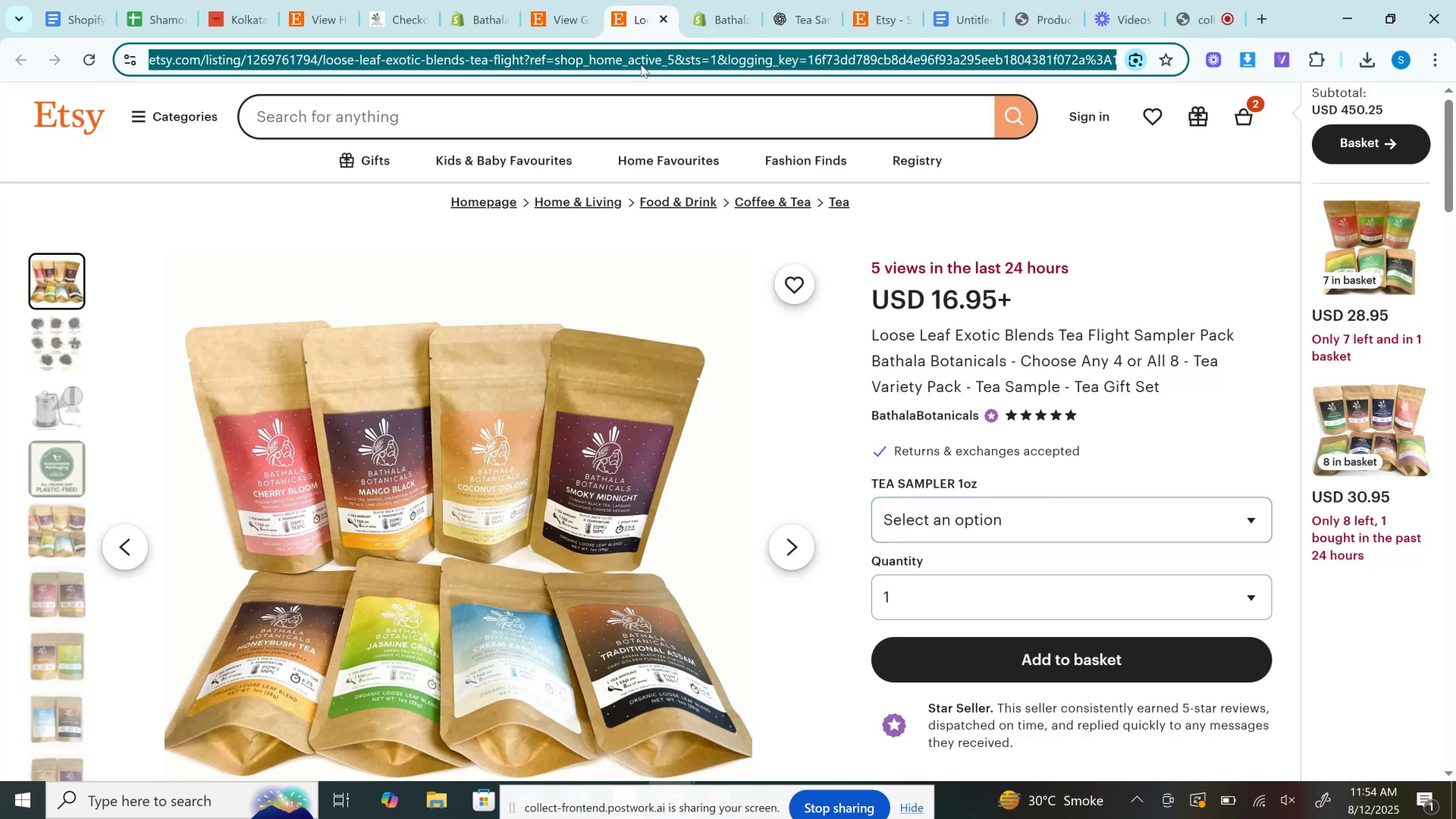 
key(Control+C)
 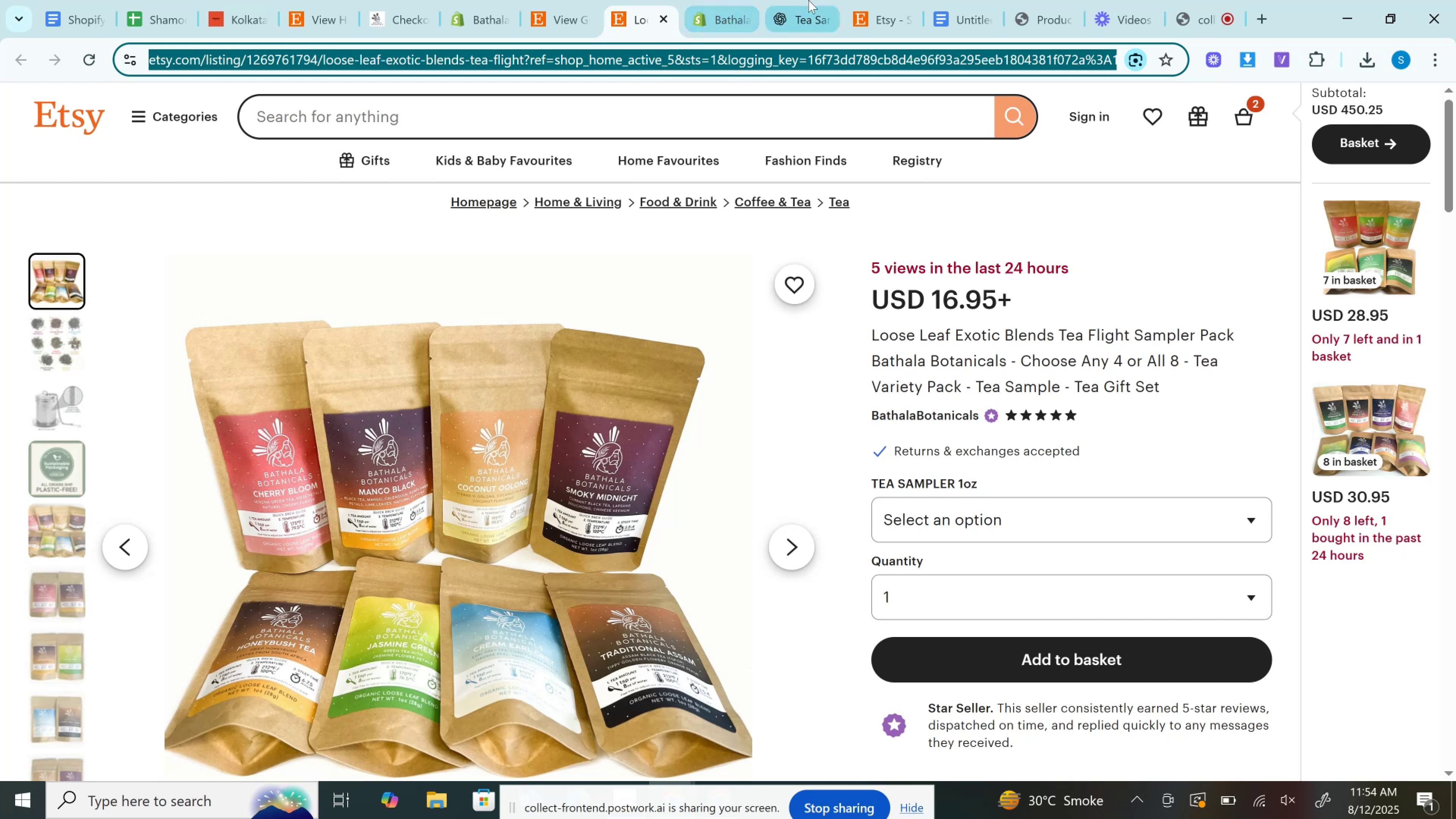 
left_click([808, 0])
 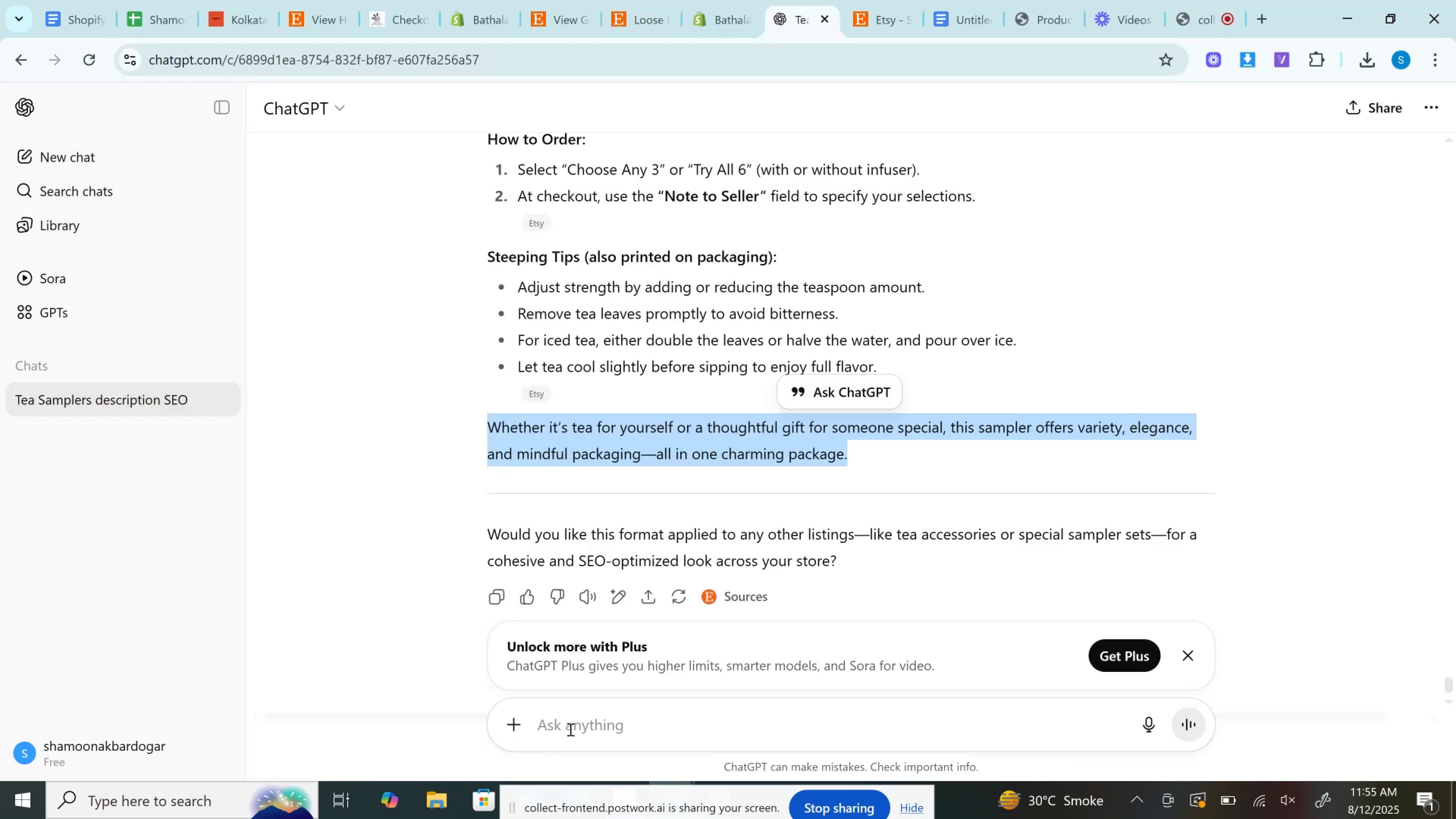 
left_click([634, 729])
 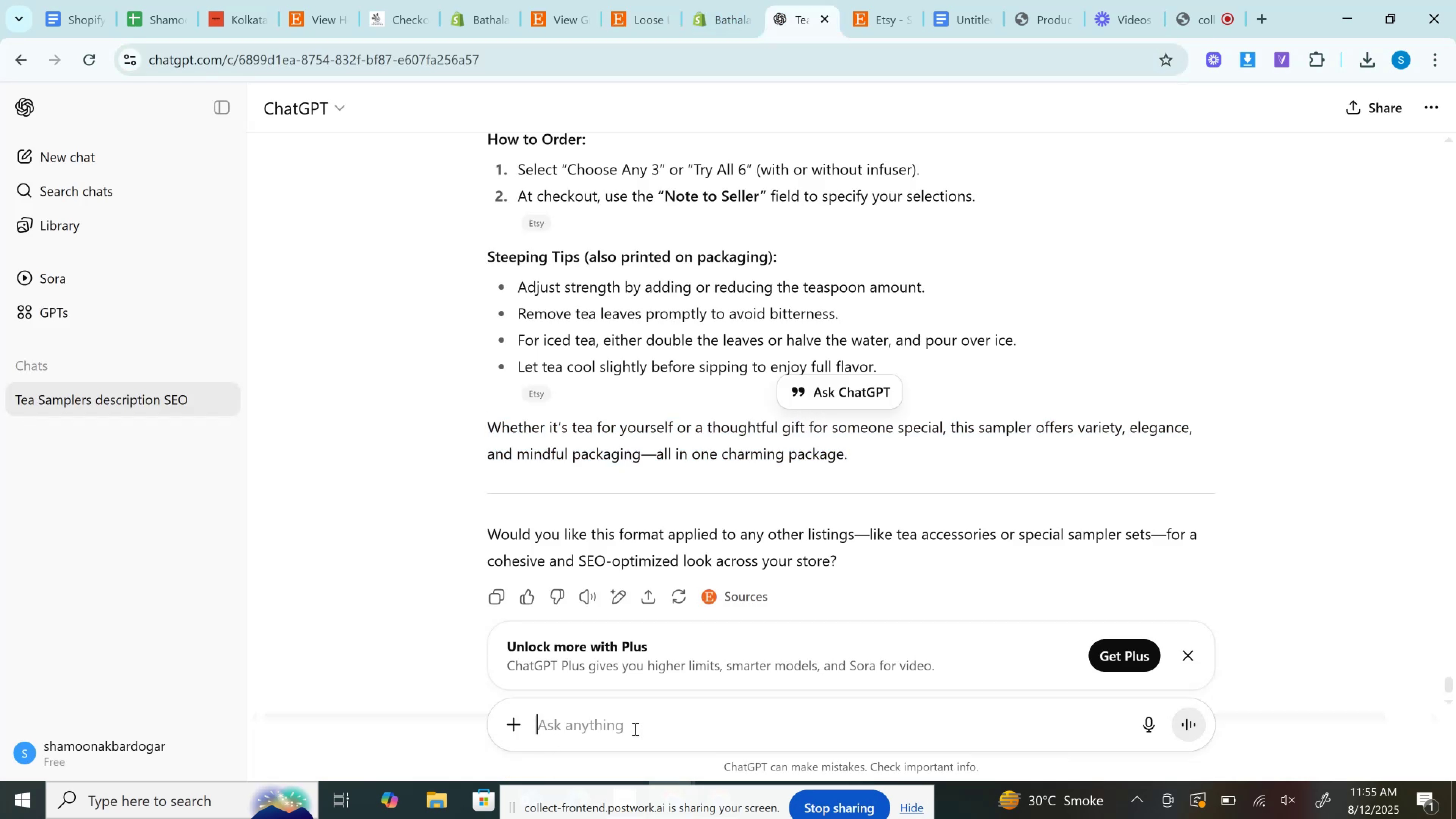 
key(Control+V)
 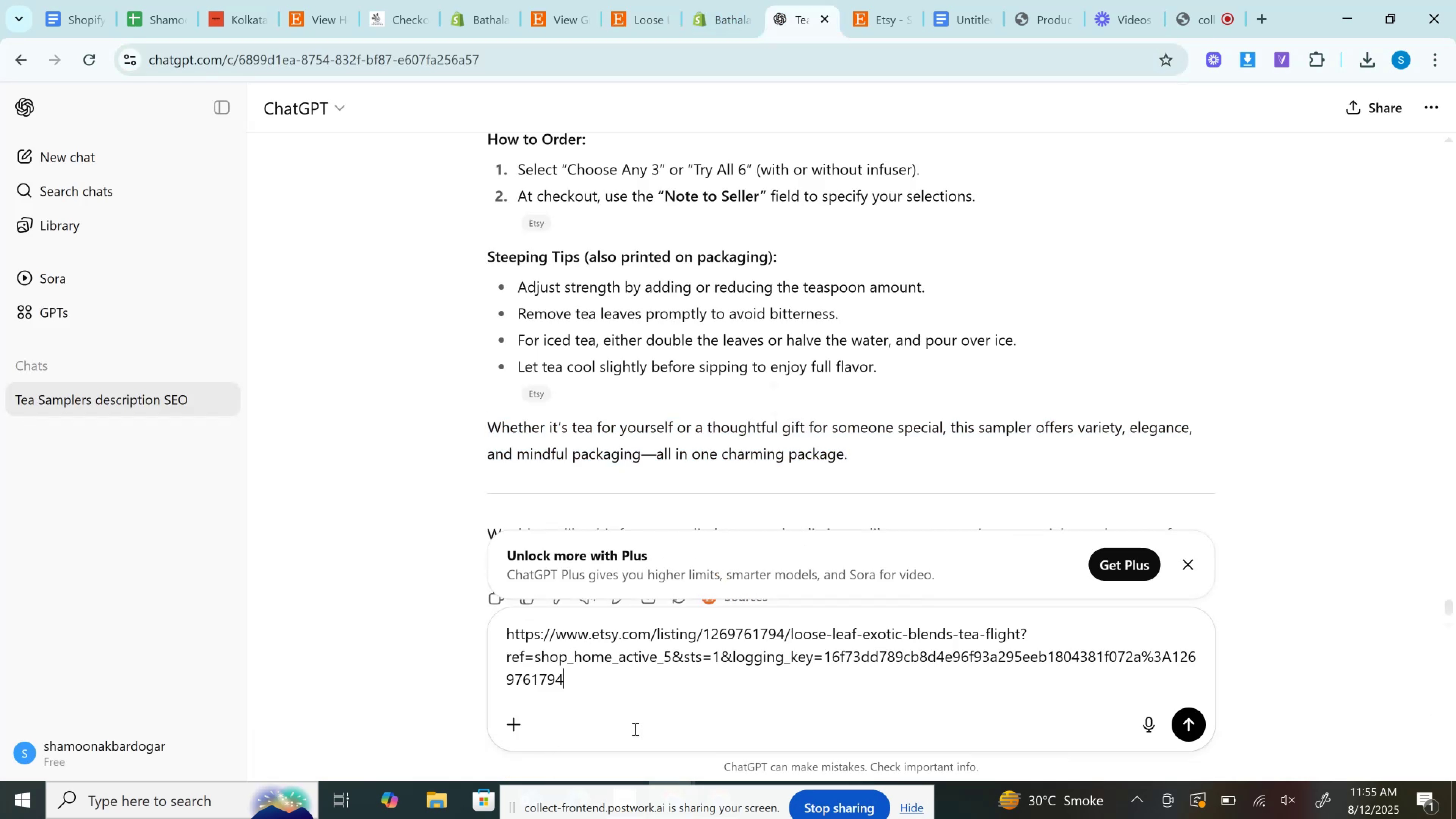 
key(Enter)
 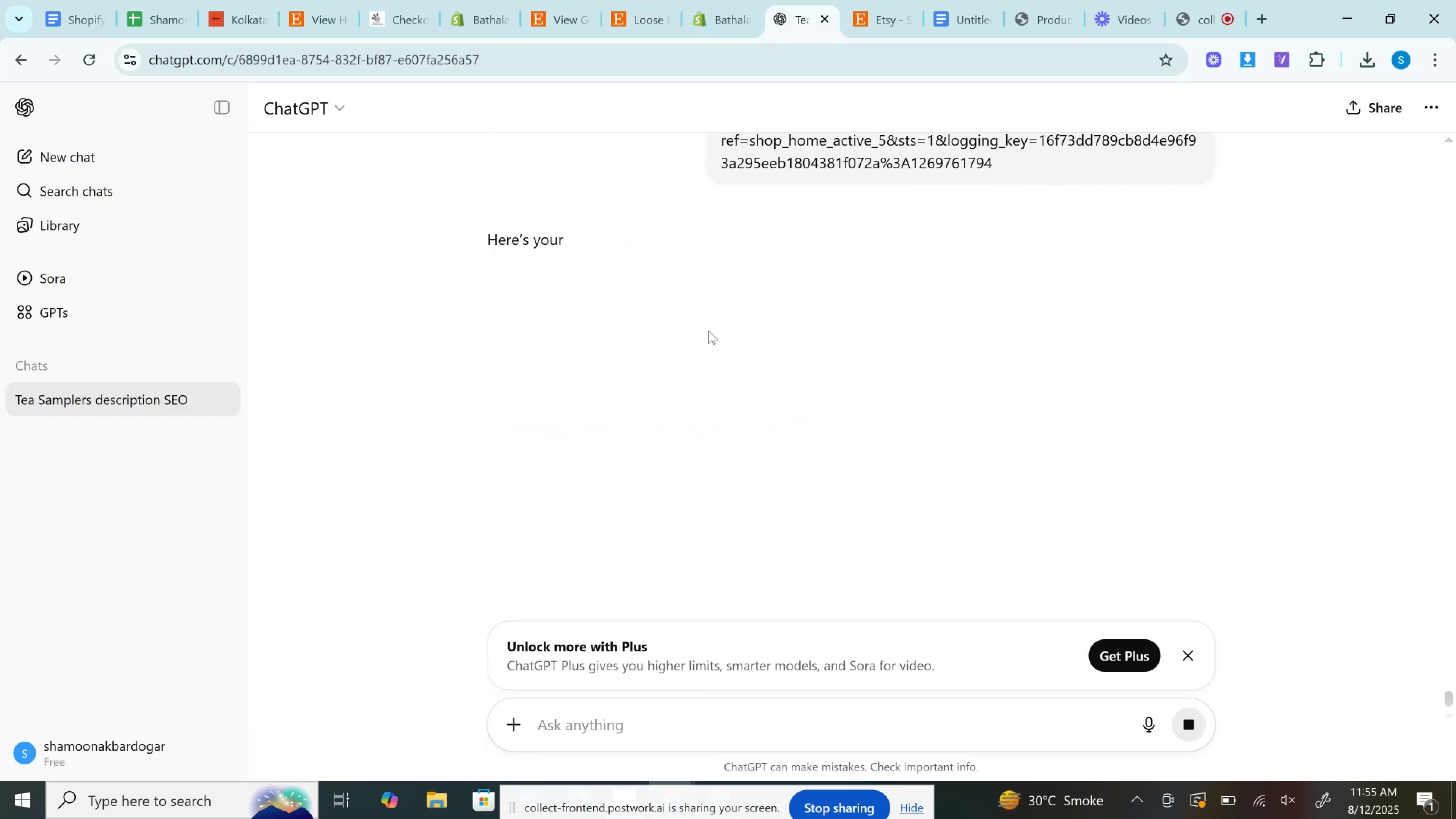 
wait(7.84)
 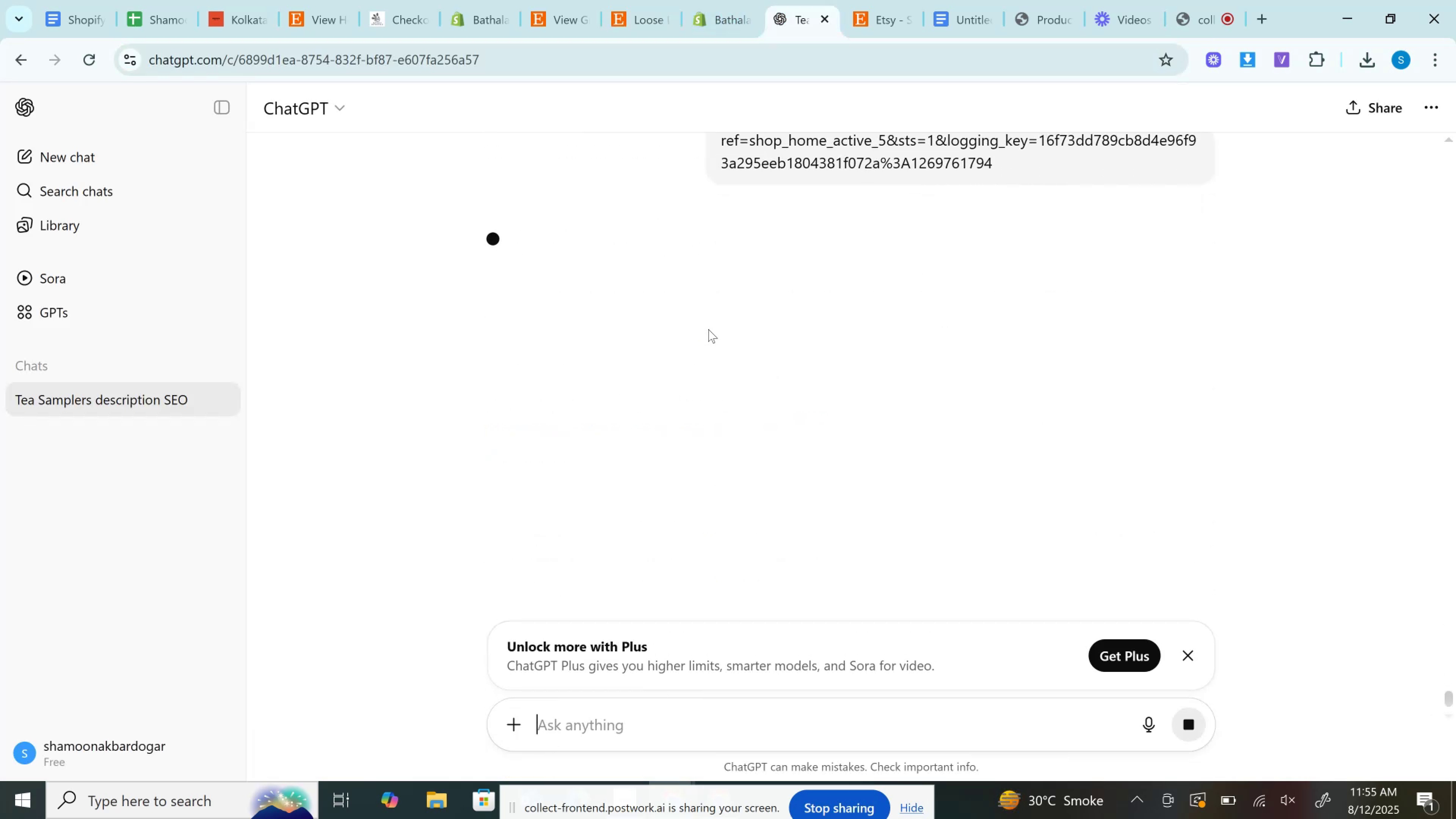 
left_click_drag(start_coordinate=[477, 383], to_coordinate=[851, 381])
 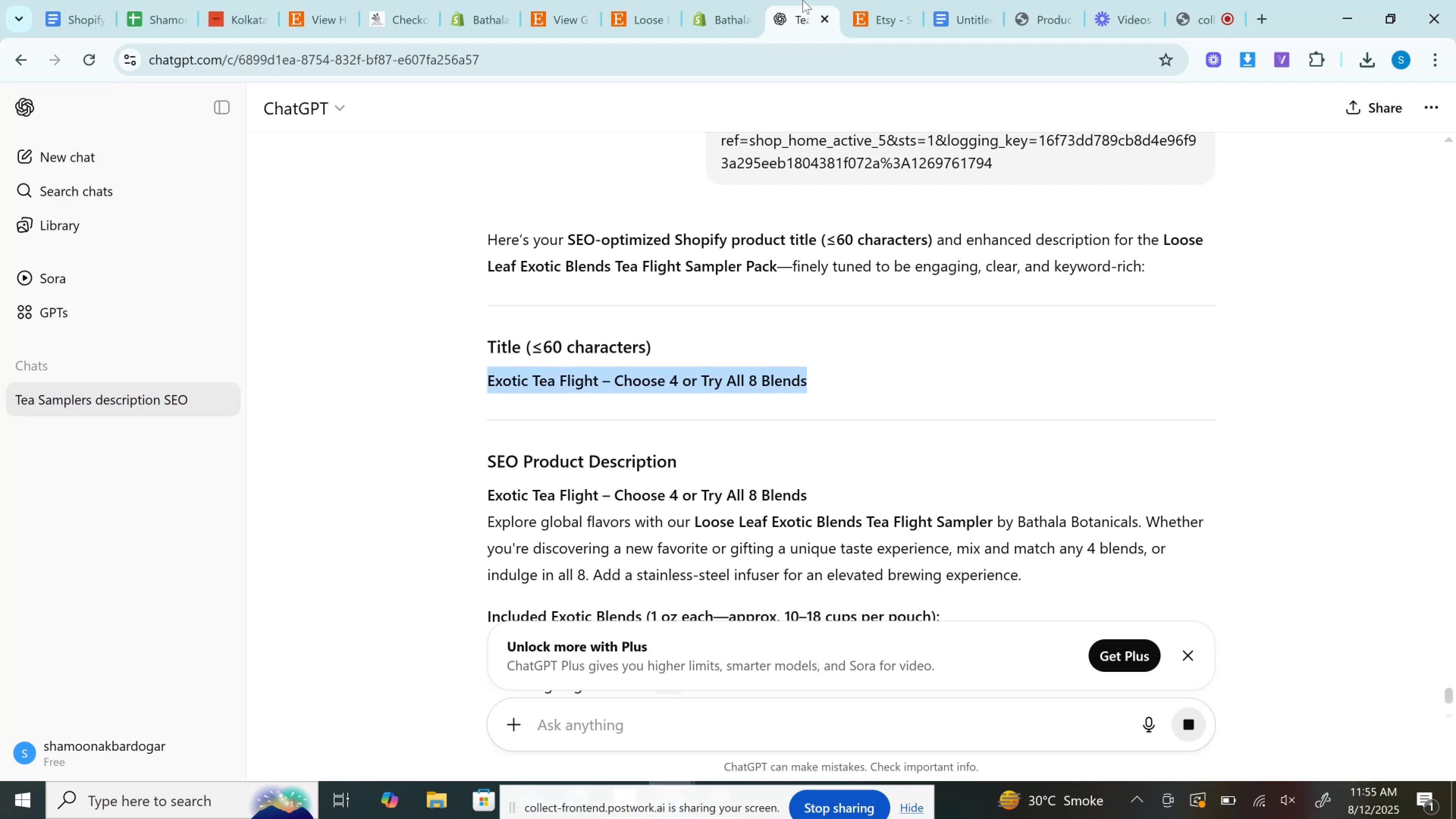 
key(Control+C)
 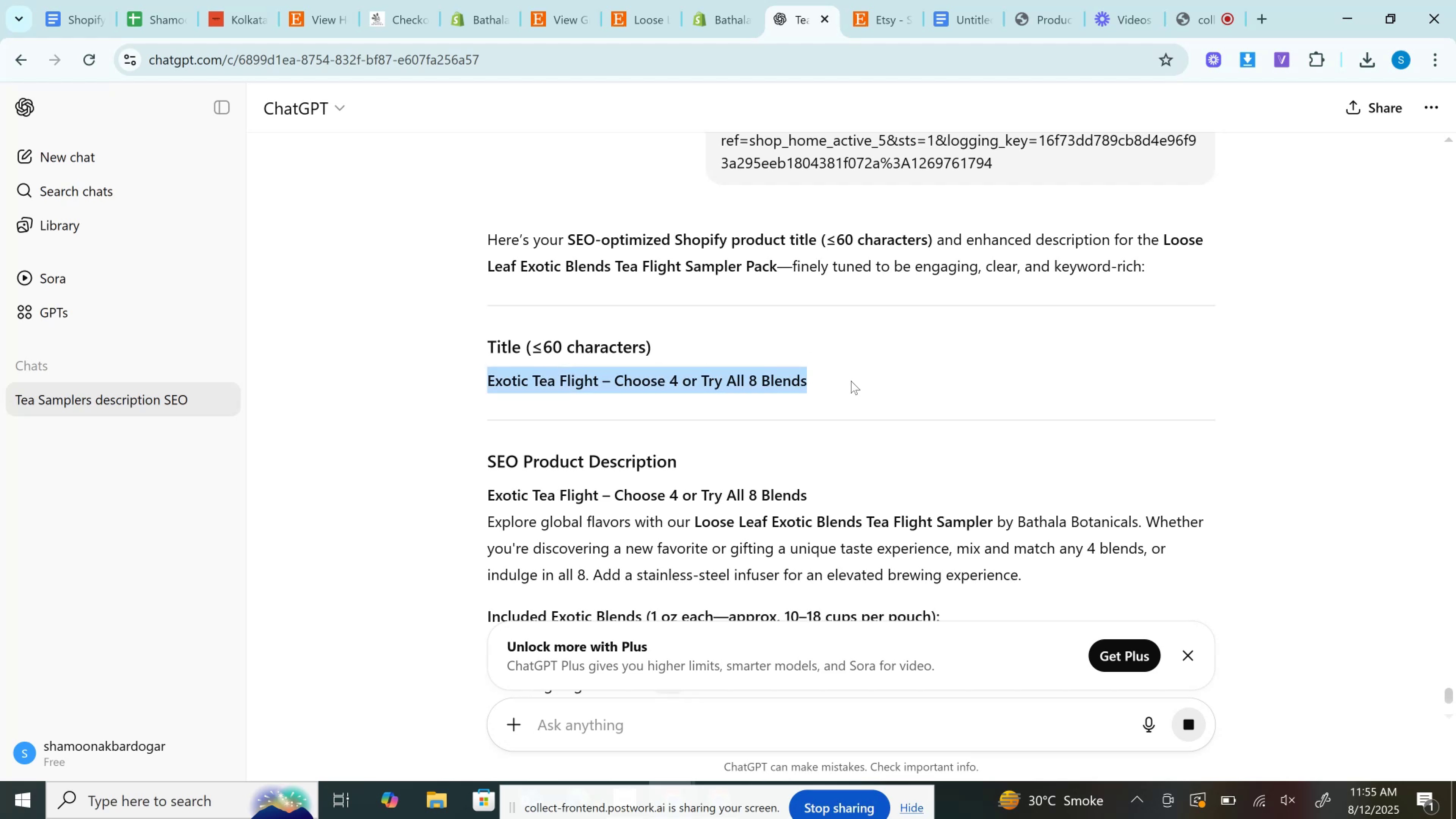 
key(Control+C)
 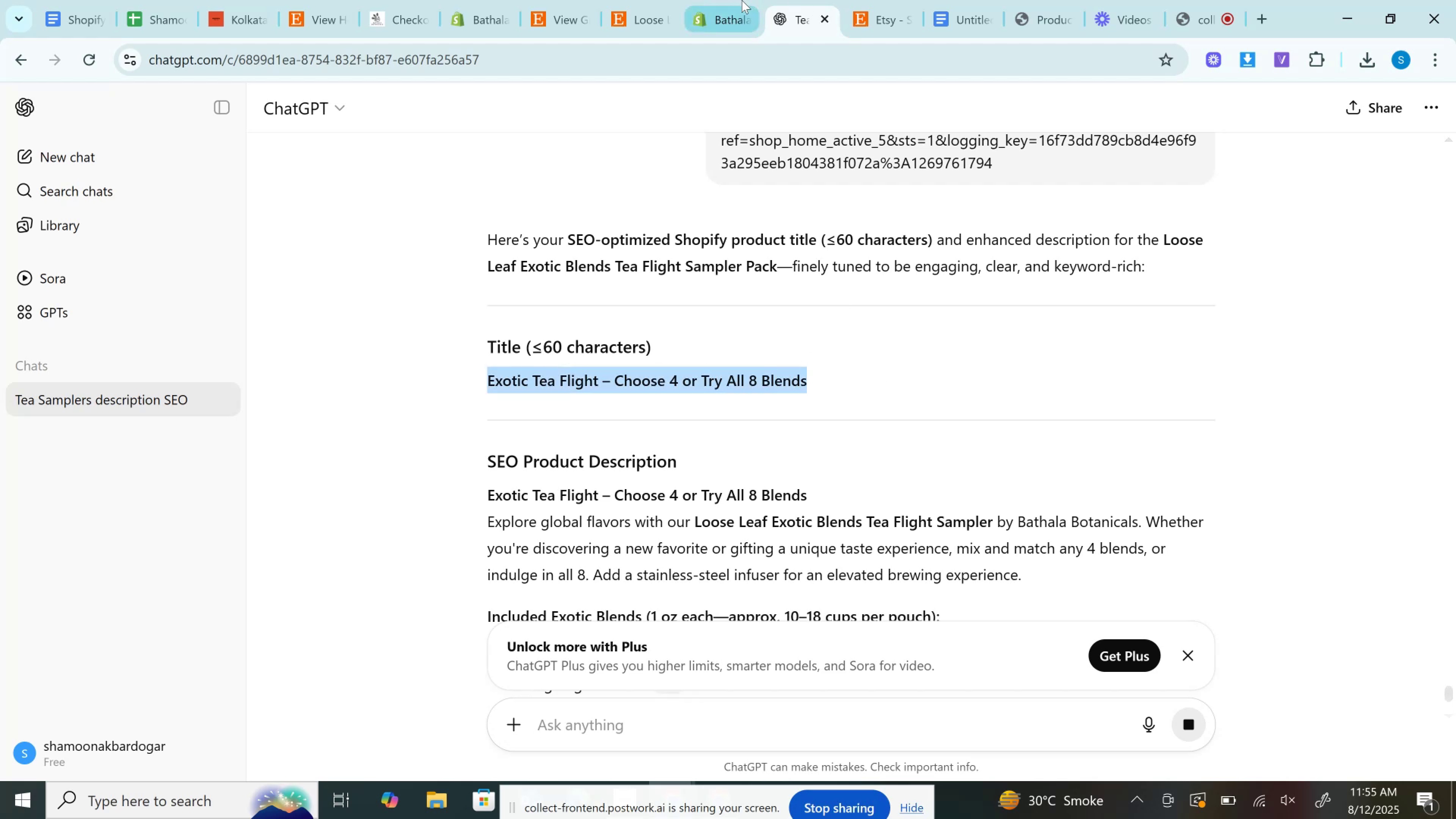 
left_click([741, 0])
 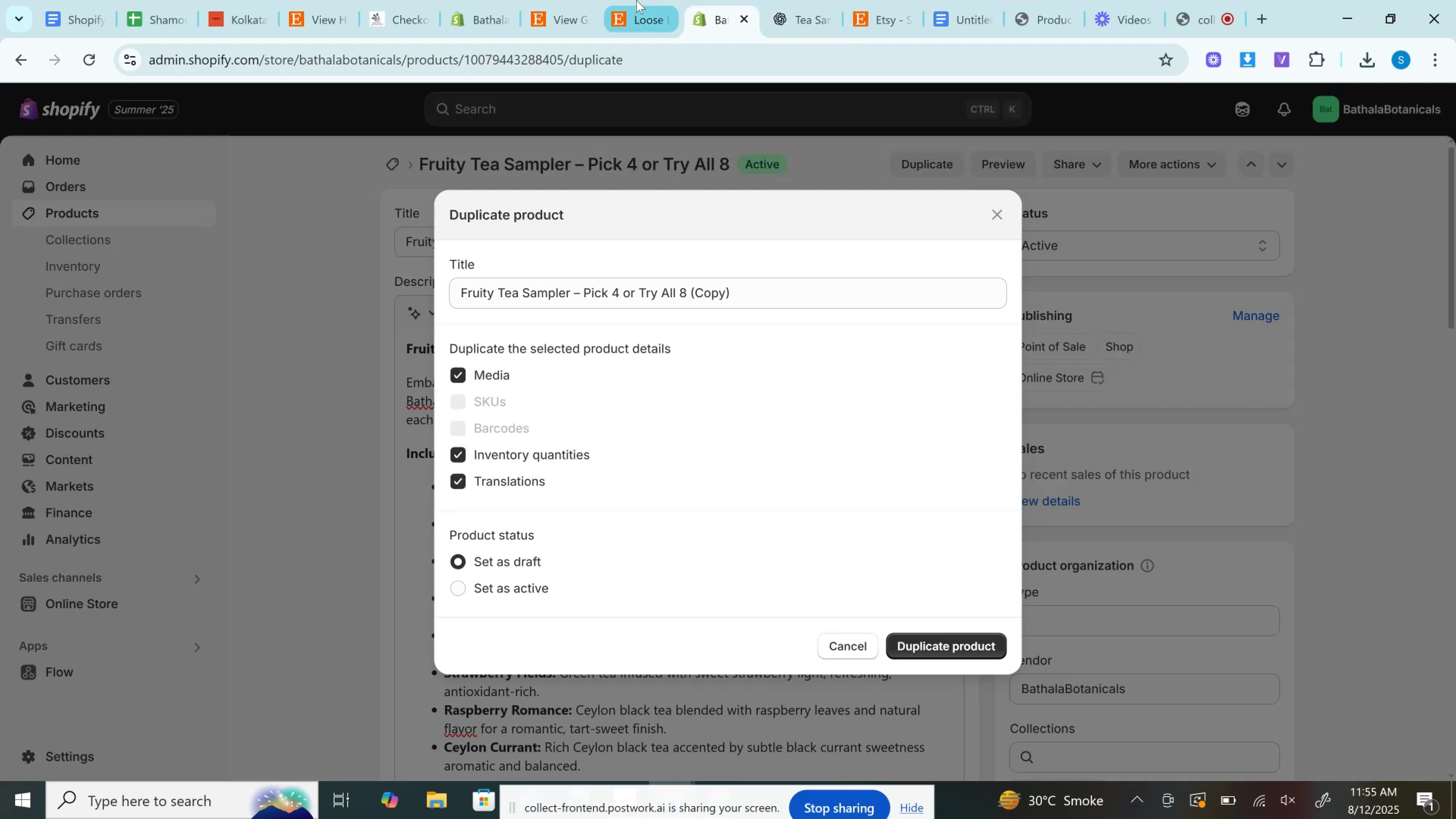 
double_click([636, 0])
 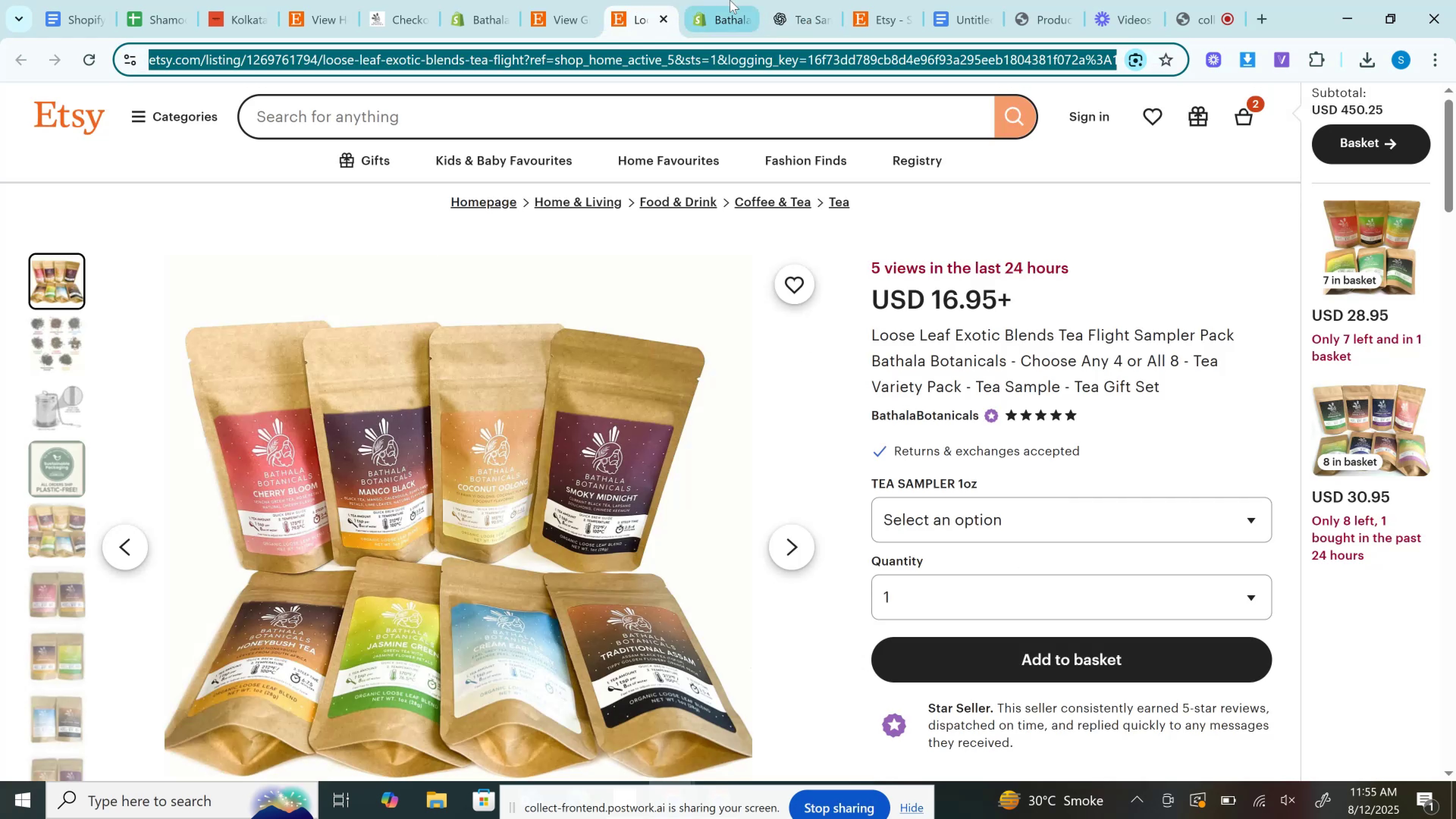 
triple_click([730, 0])
 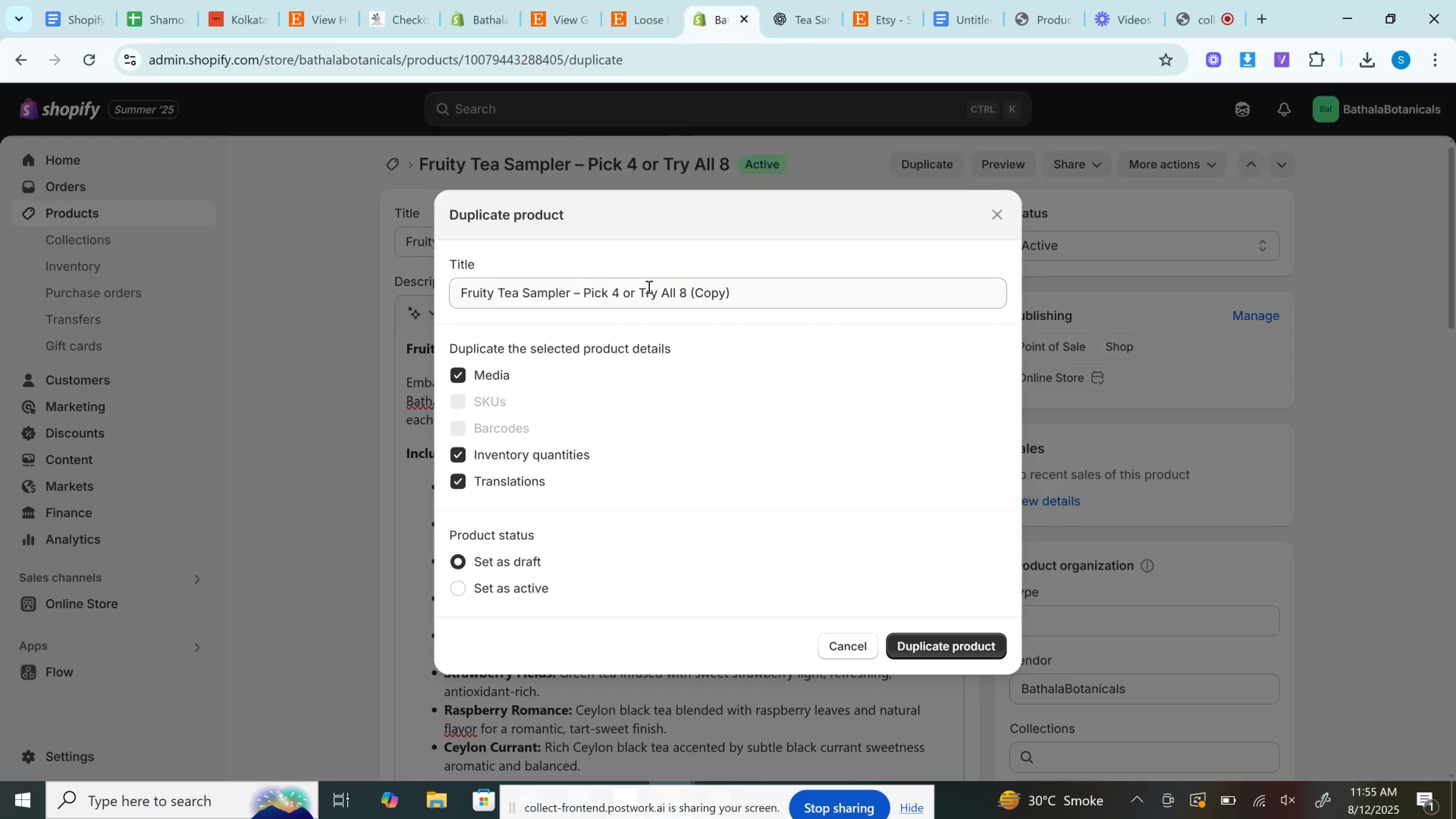 
left_click([648, 287])
 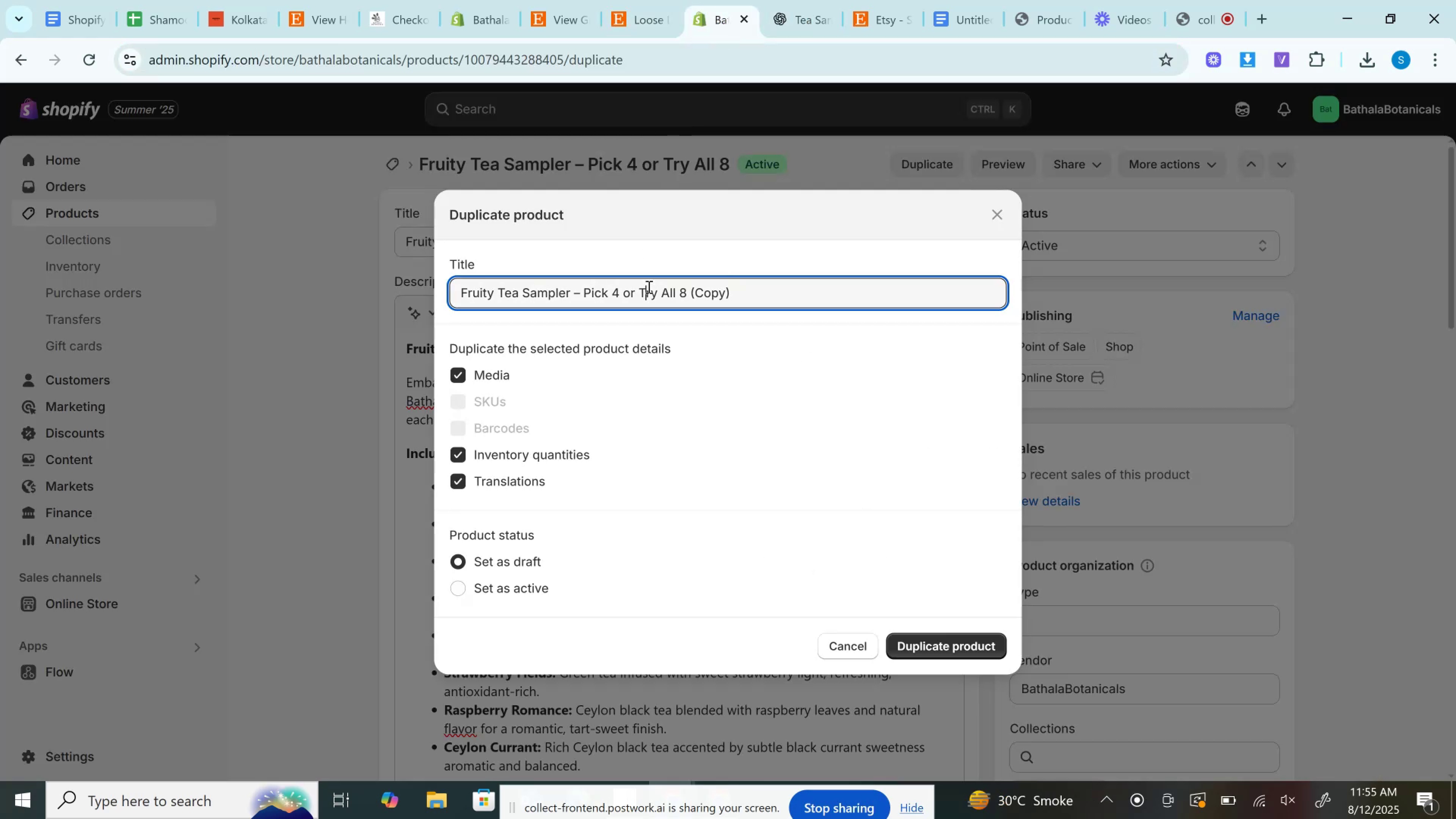 
key(Control+A)
 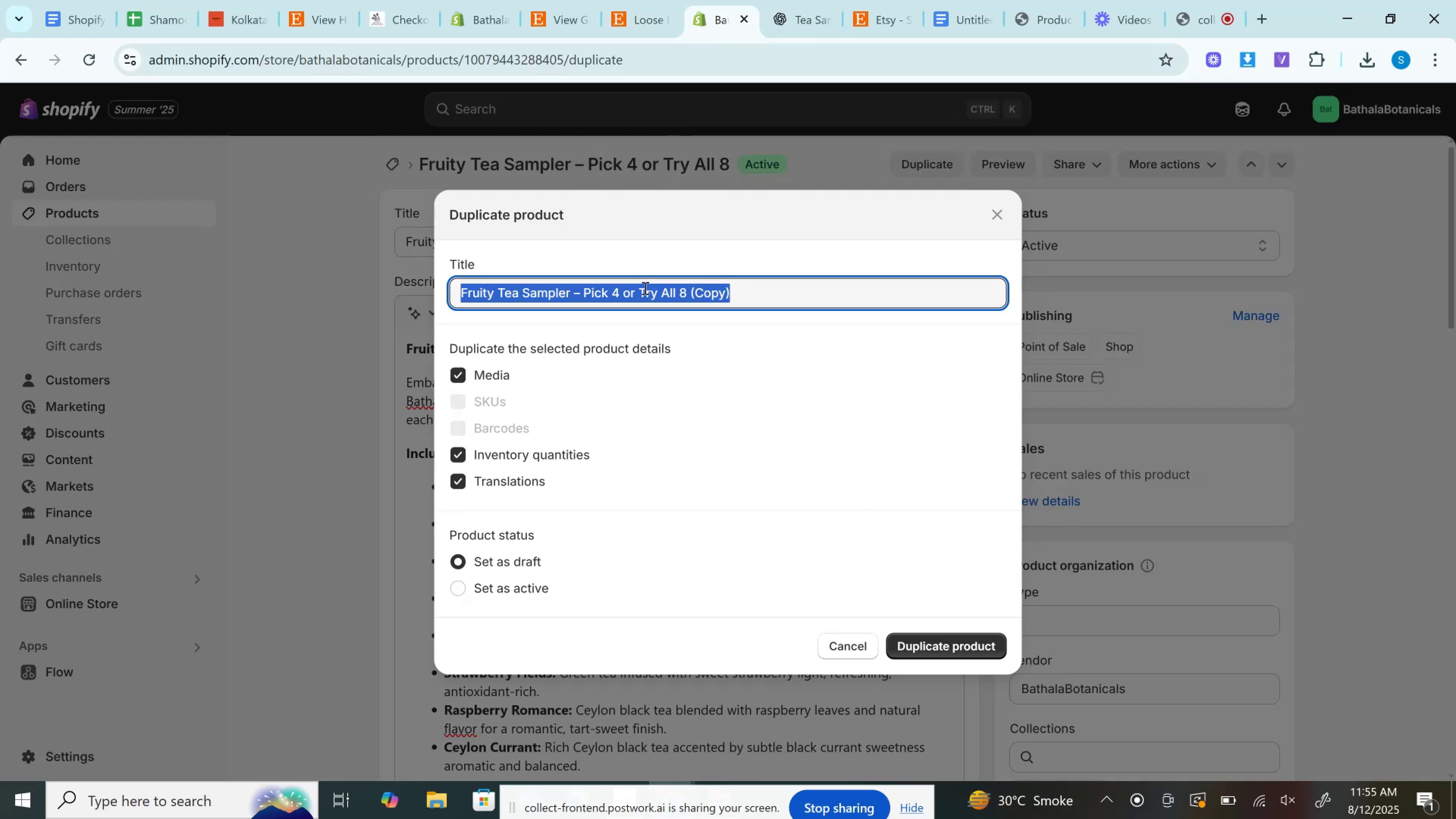 
key(Control+V)
 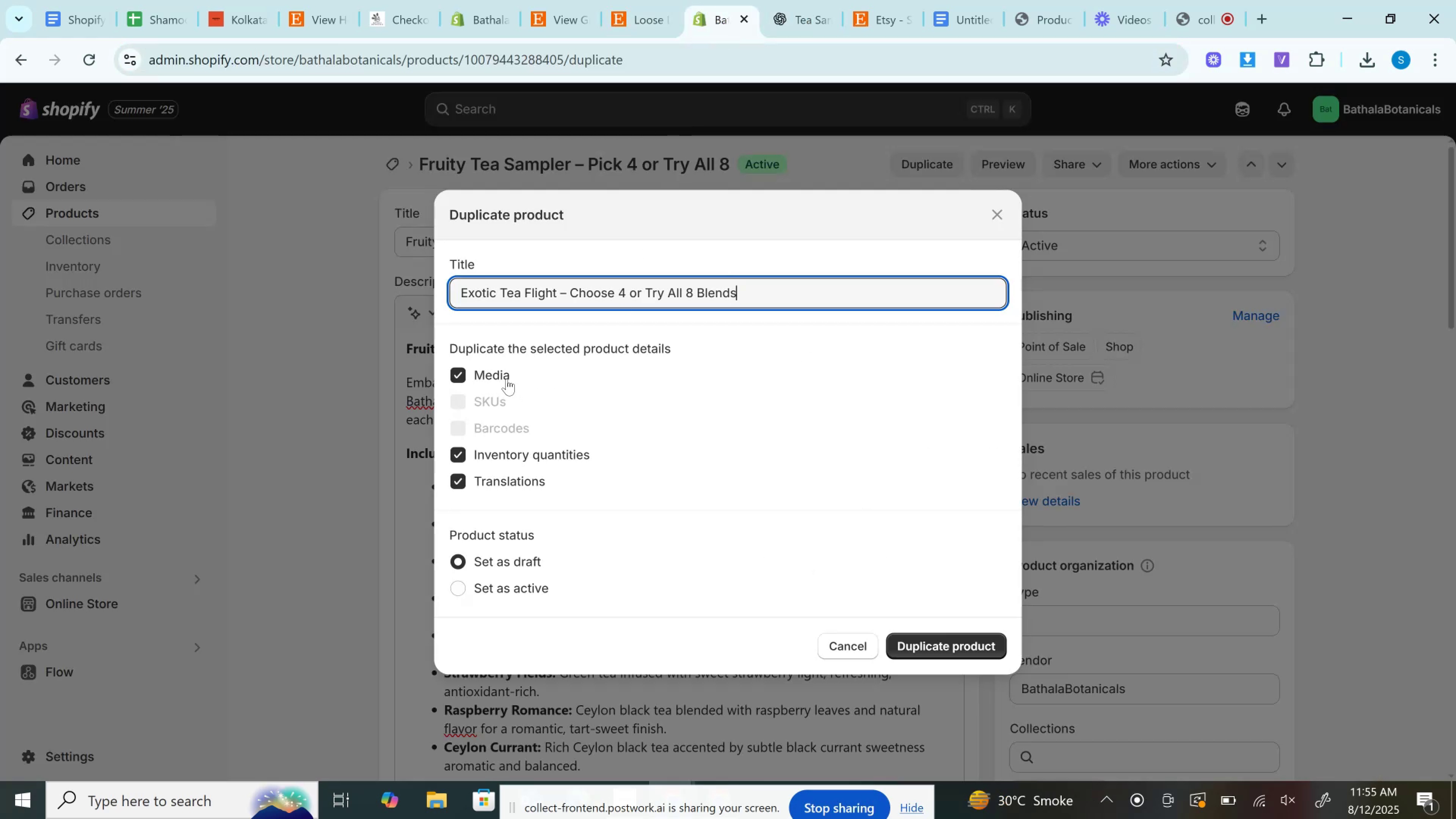 
left_click([504, 375])
 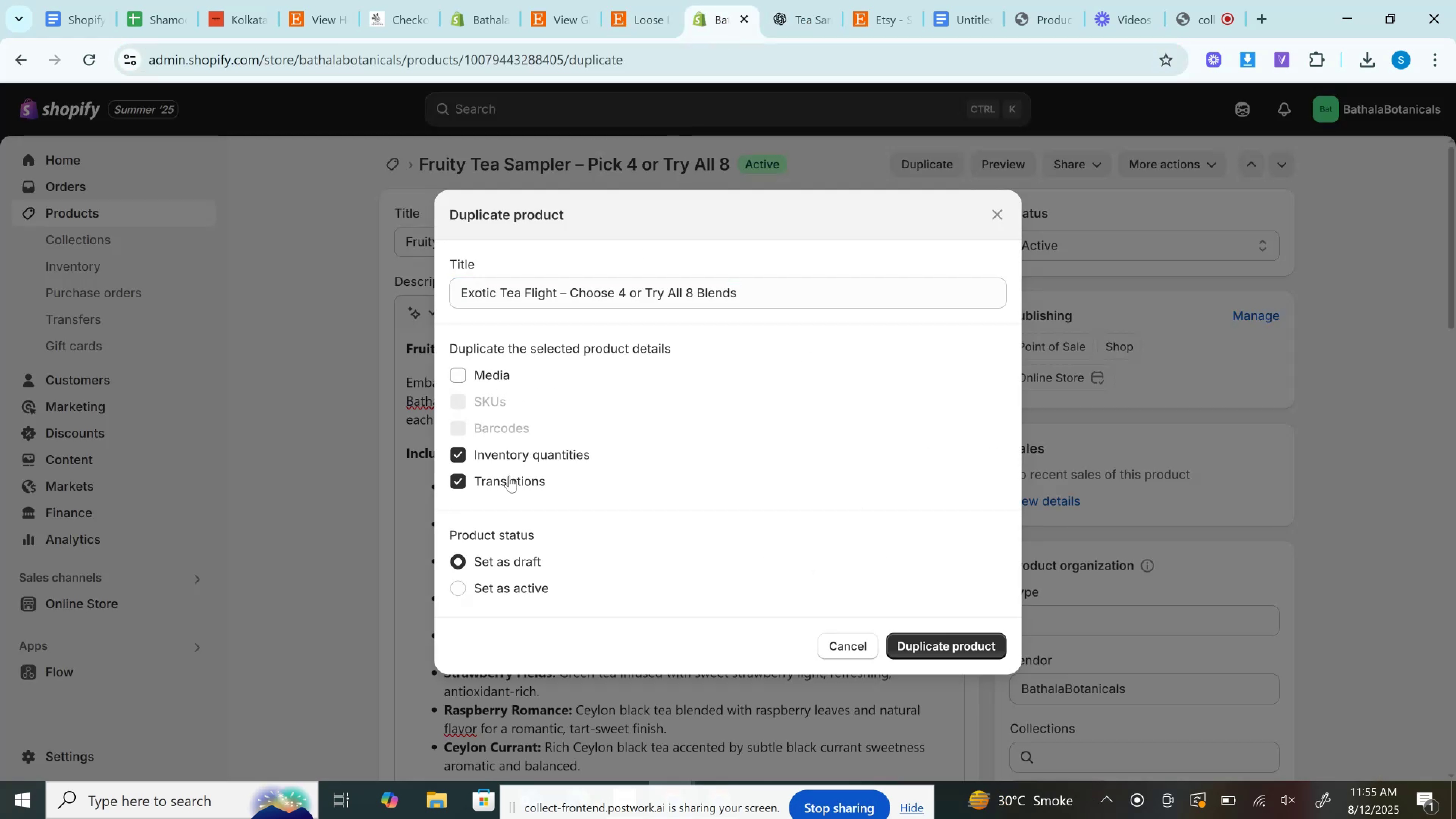 
left_click([509, 476])
 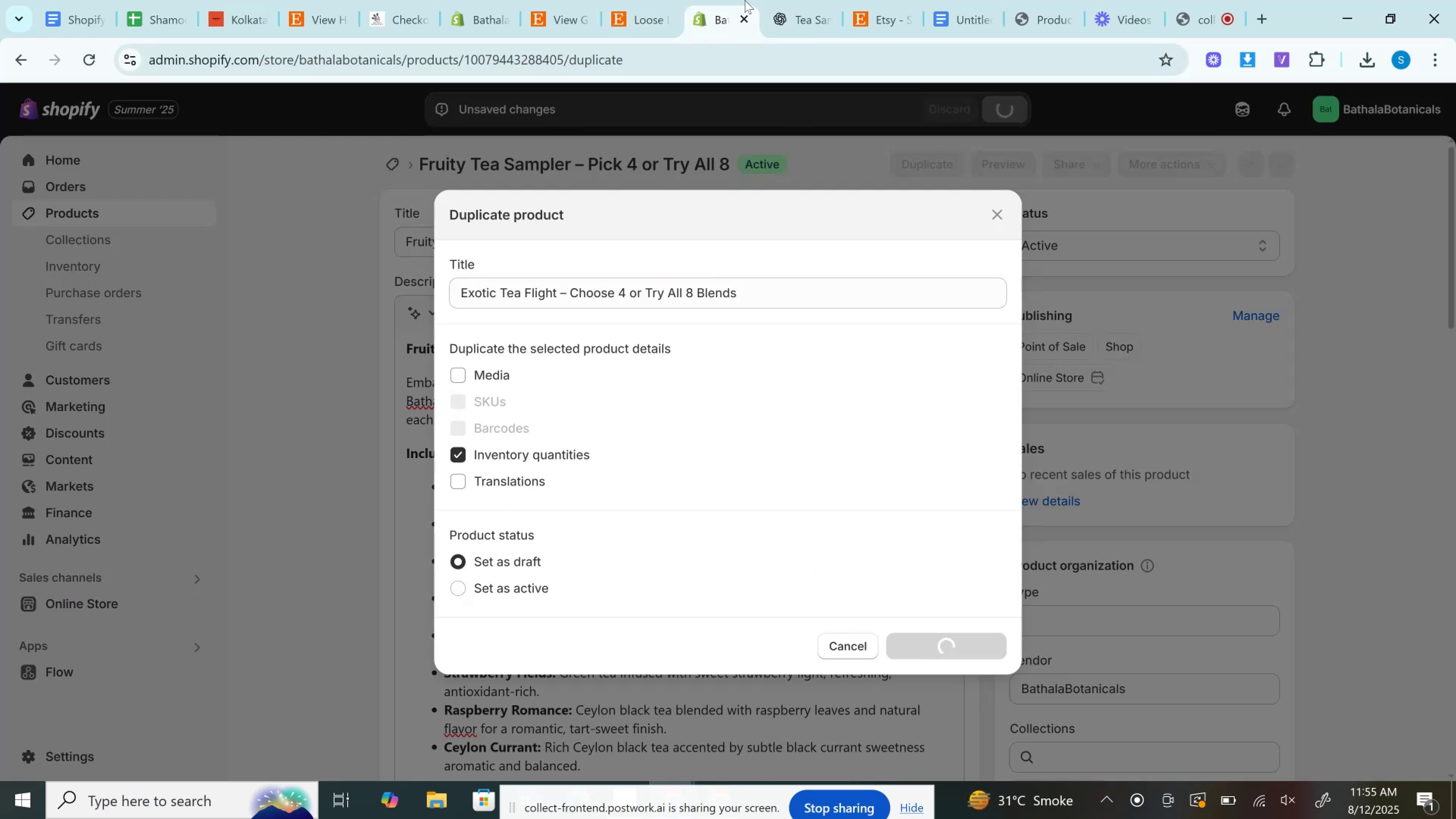 
left_click([786, 0])
 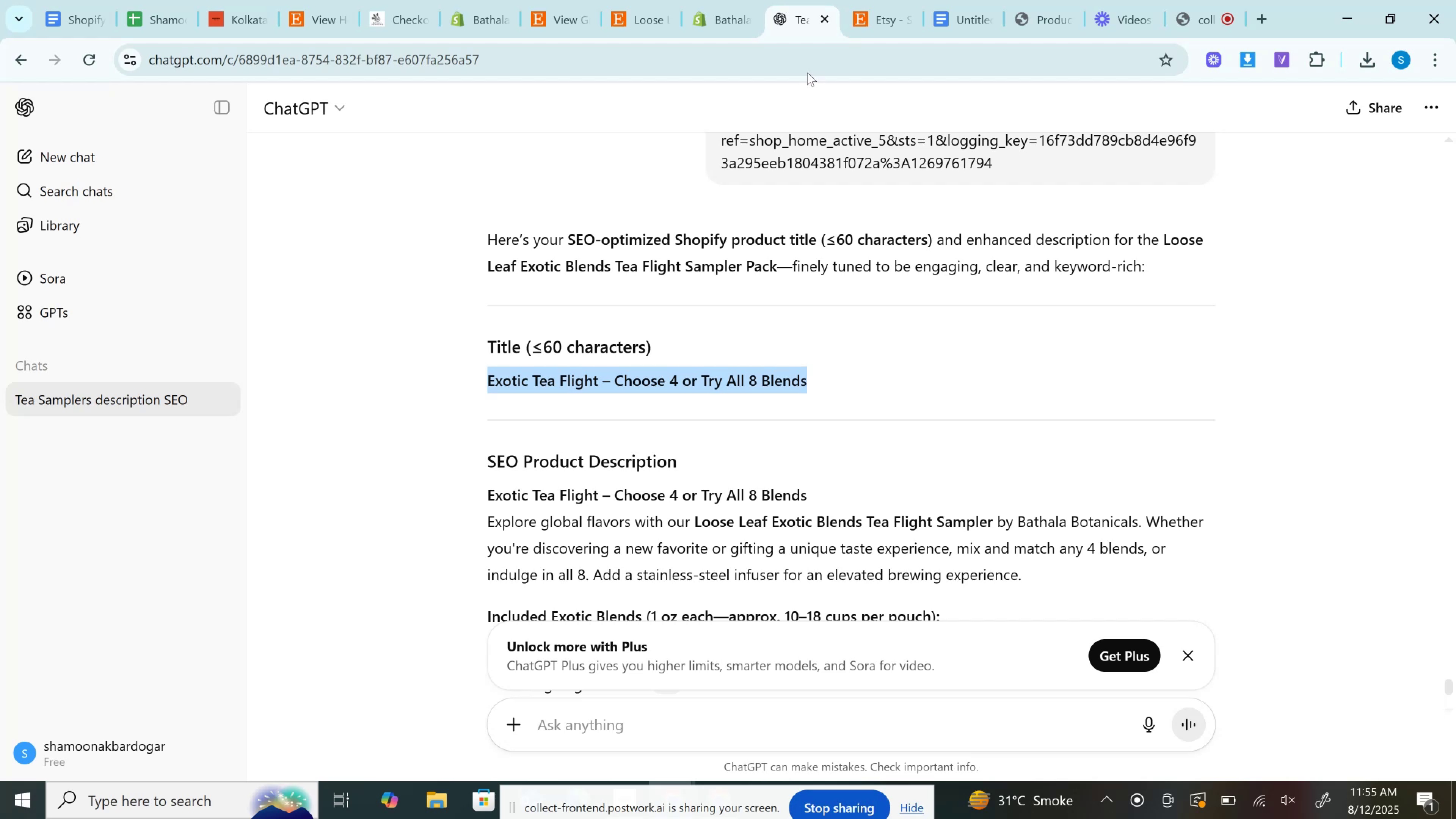 
scroll: coordinate [843, 219], scroll_direction: down, amount: 3.0
 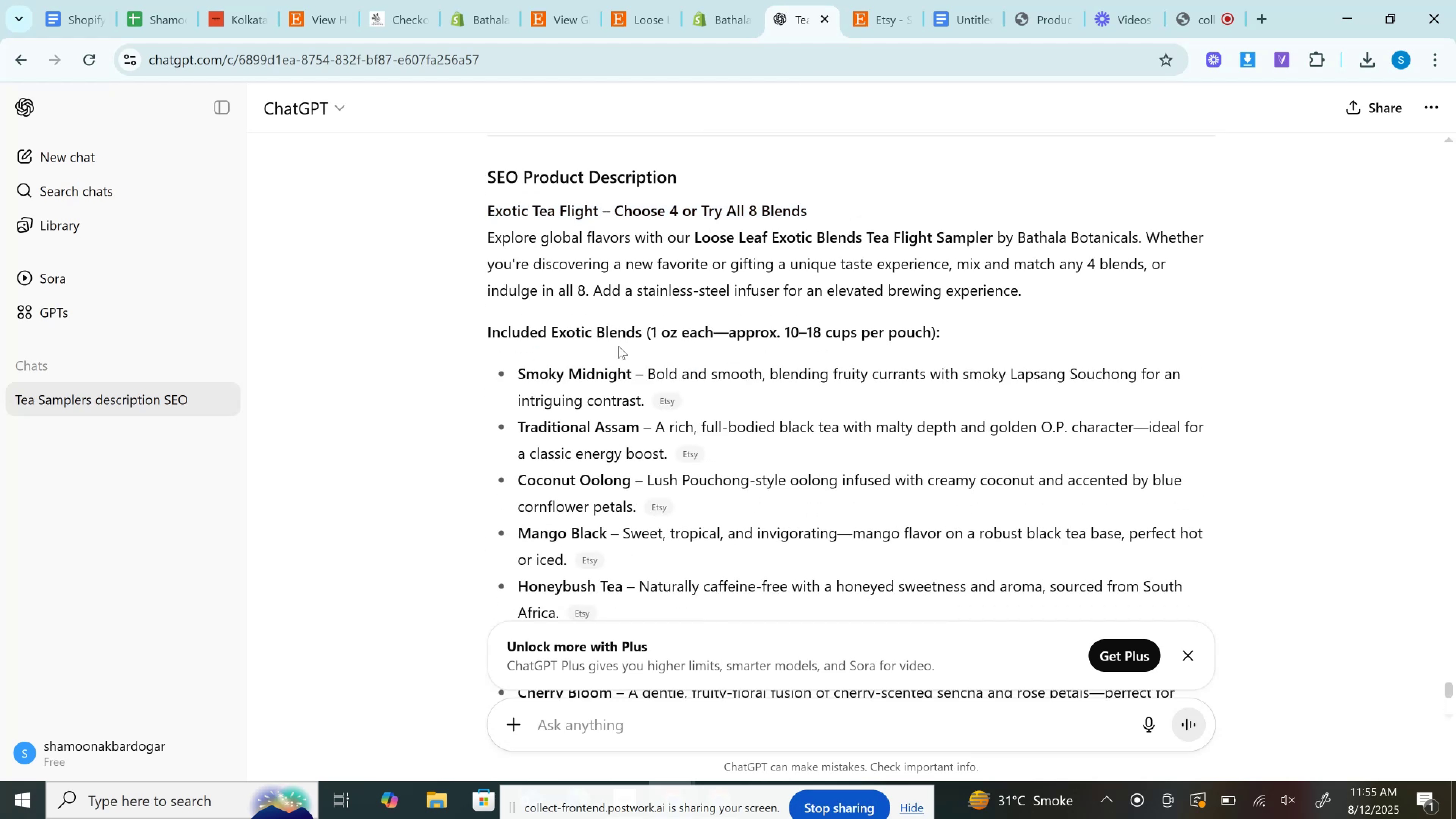 
wait(6.03)
 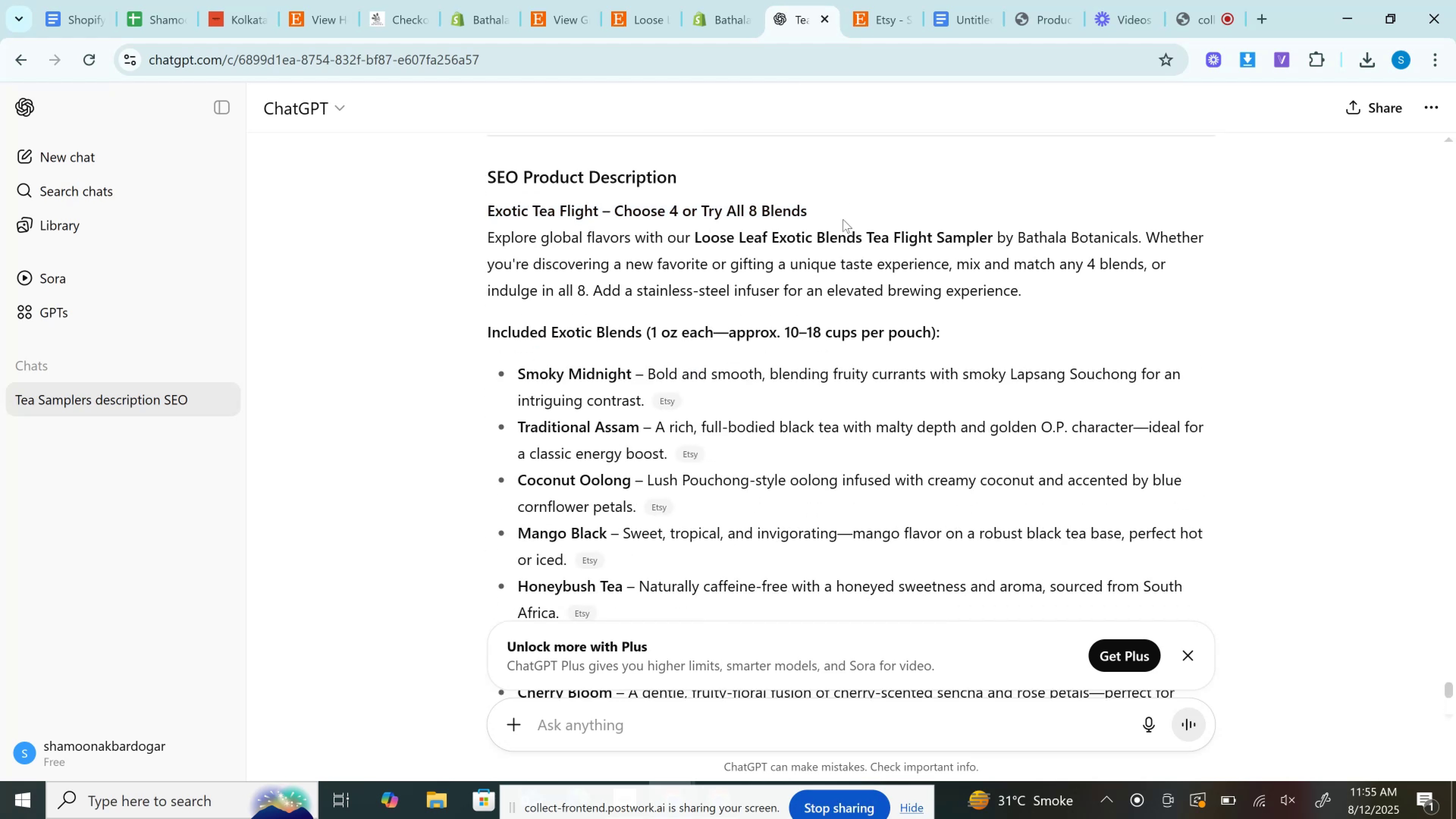 
left_click_drag(start_coordinate=[490, 208], to_coordinate=[1058, 287])
 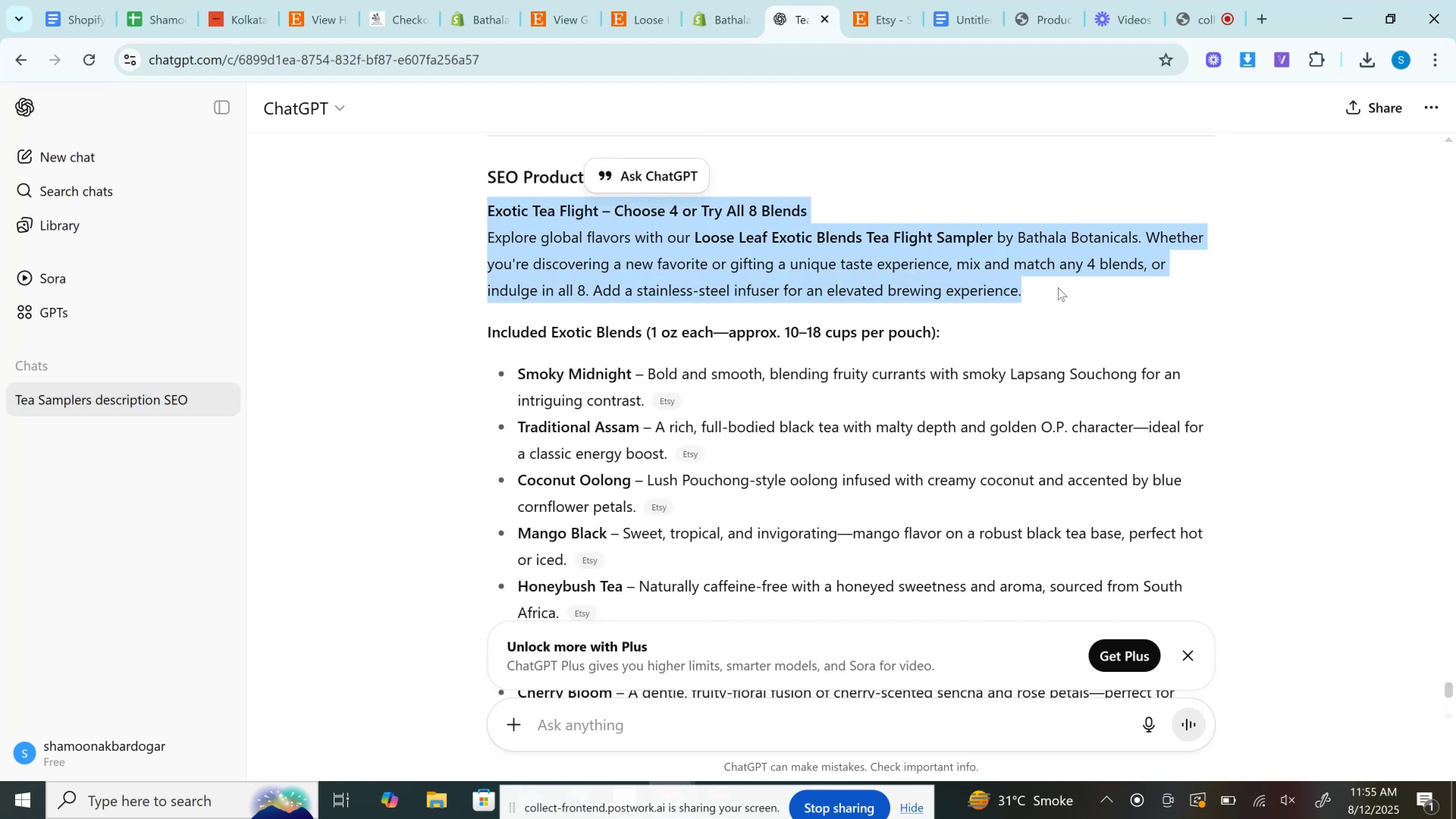 
key(Control+ControlLeft)
 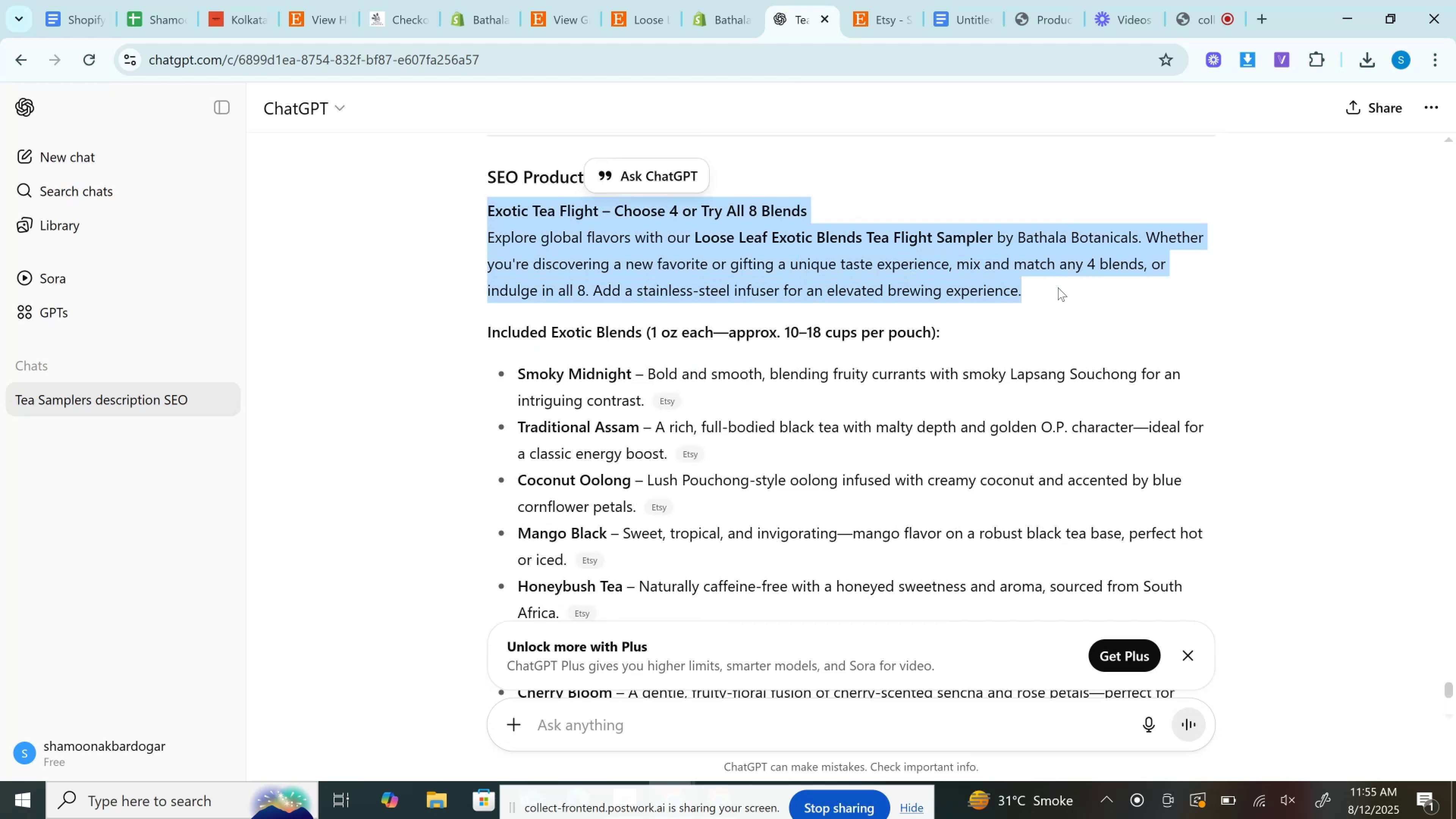 
key(Control+C)
 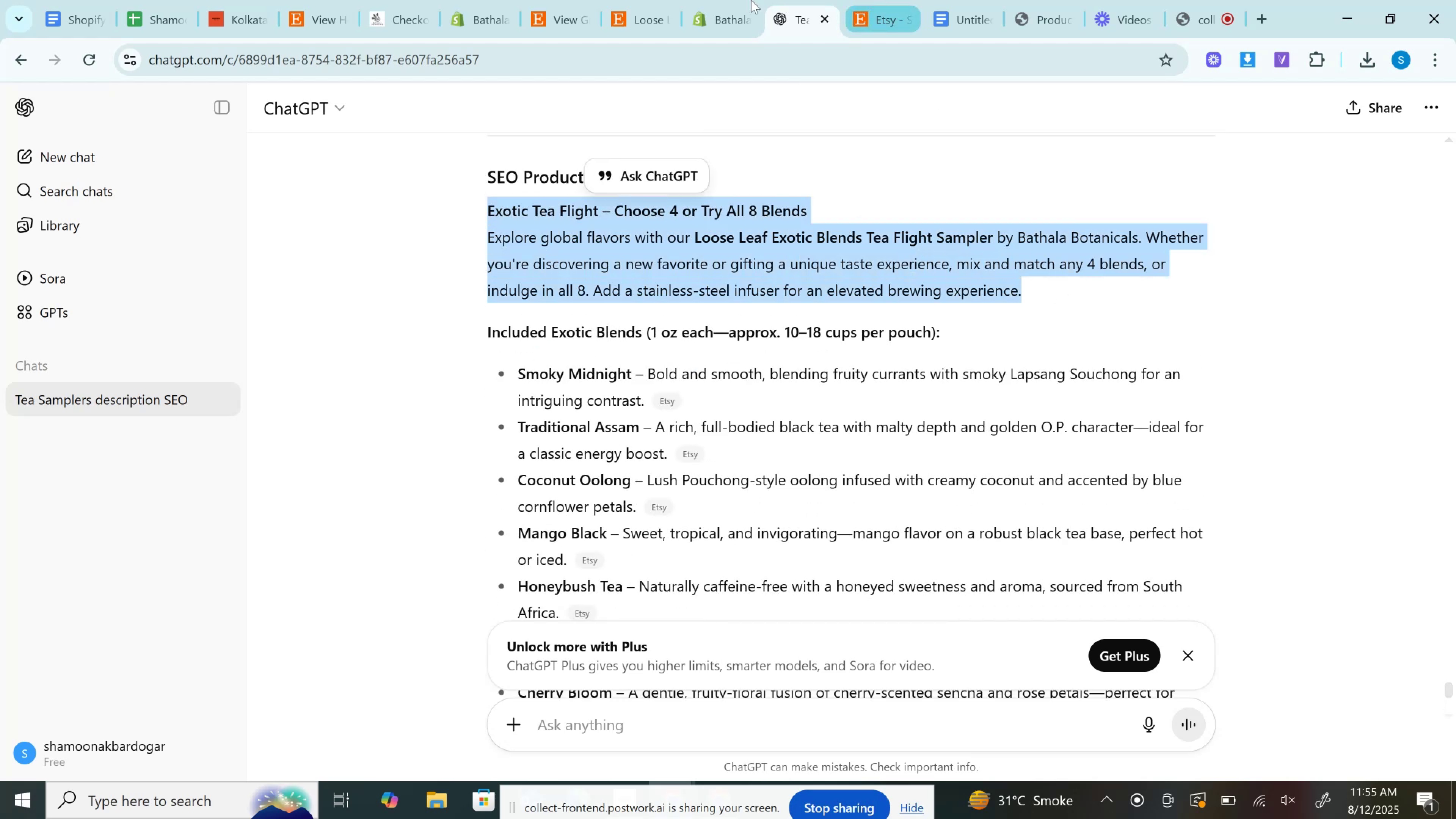 
left_click([740, 0])
 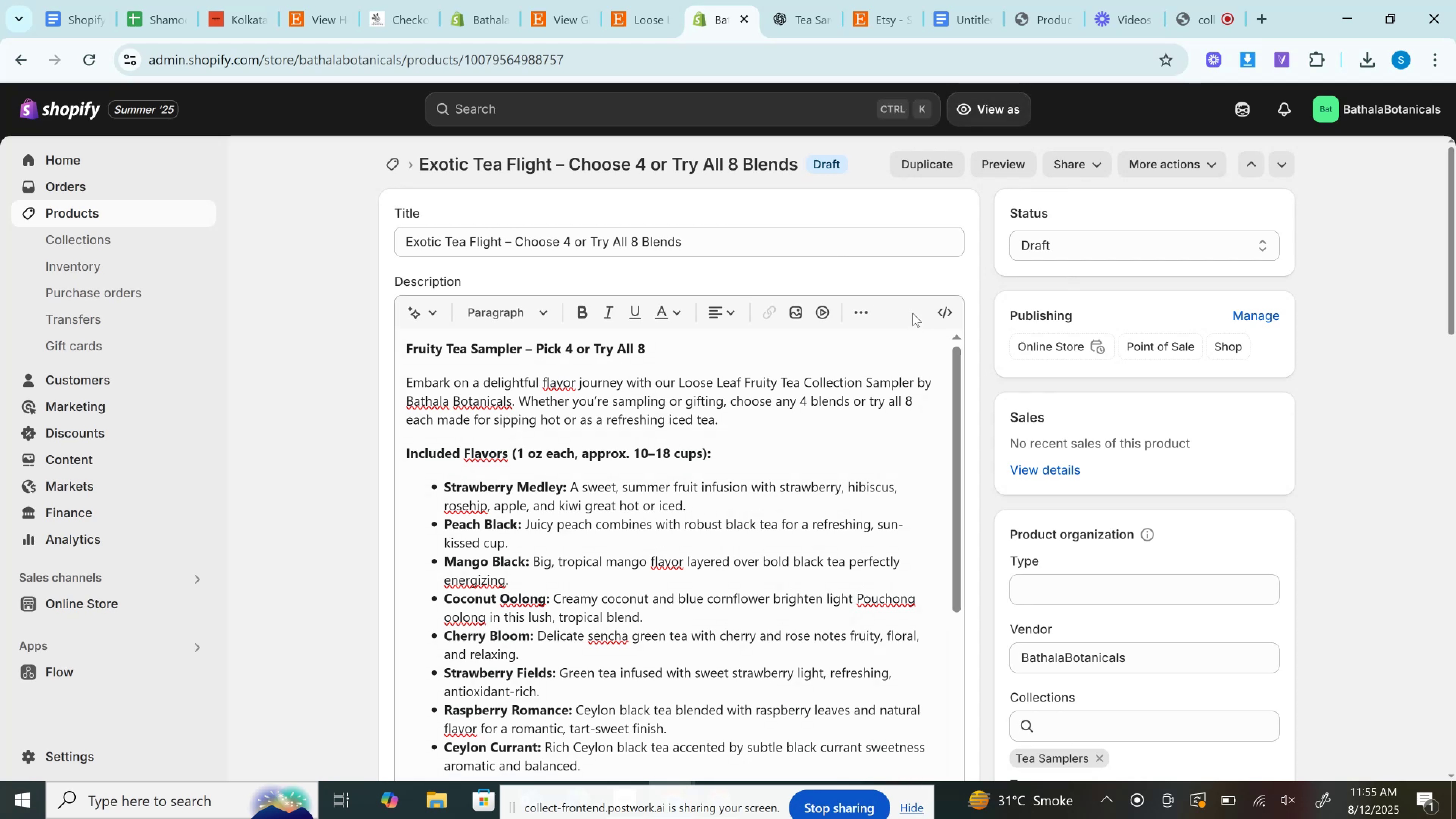 
left_click([951, 311])
 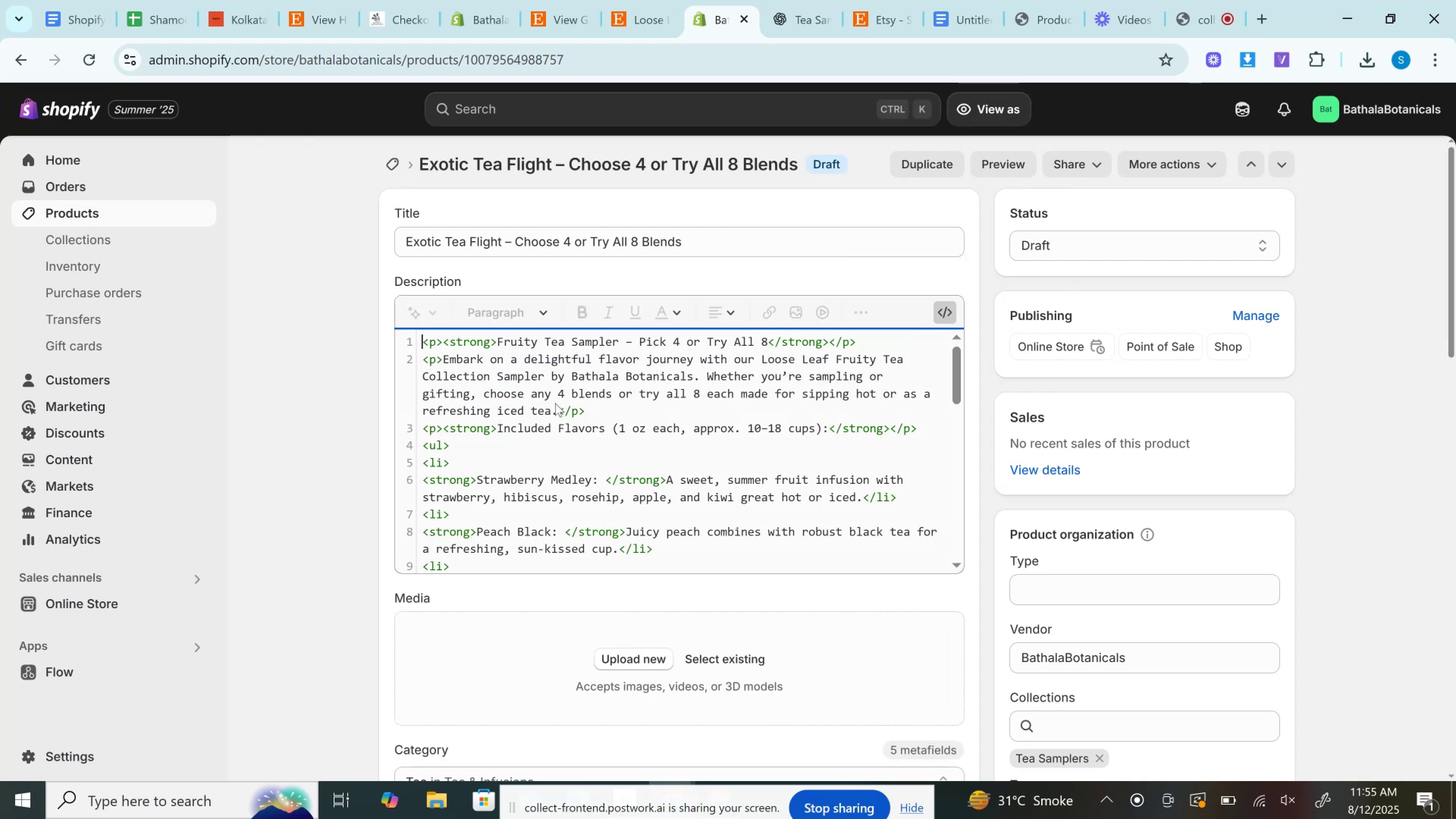 
left_click_drag(start_coordinate=[557, 407], to_coordinate=[440, 339])
 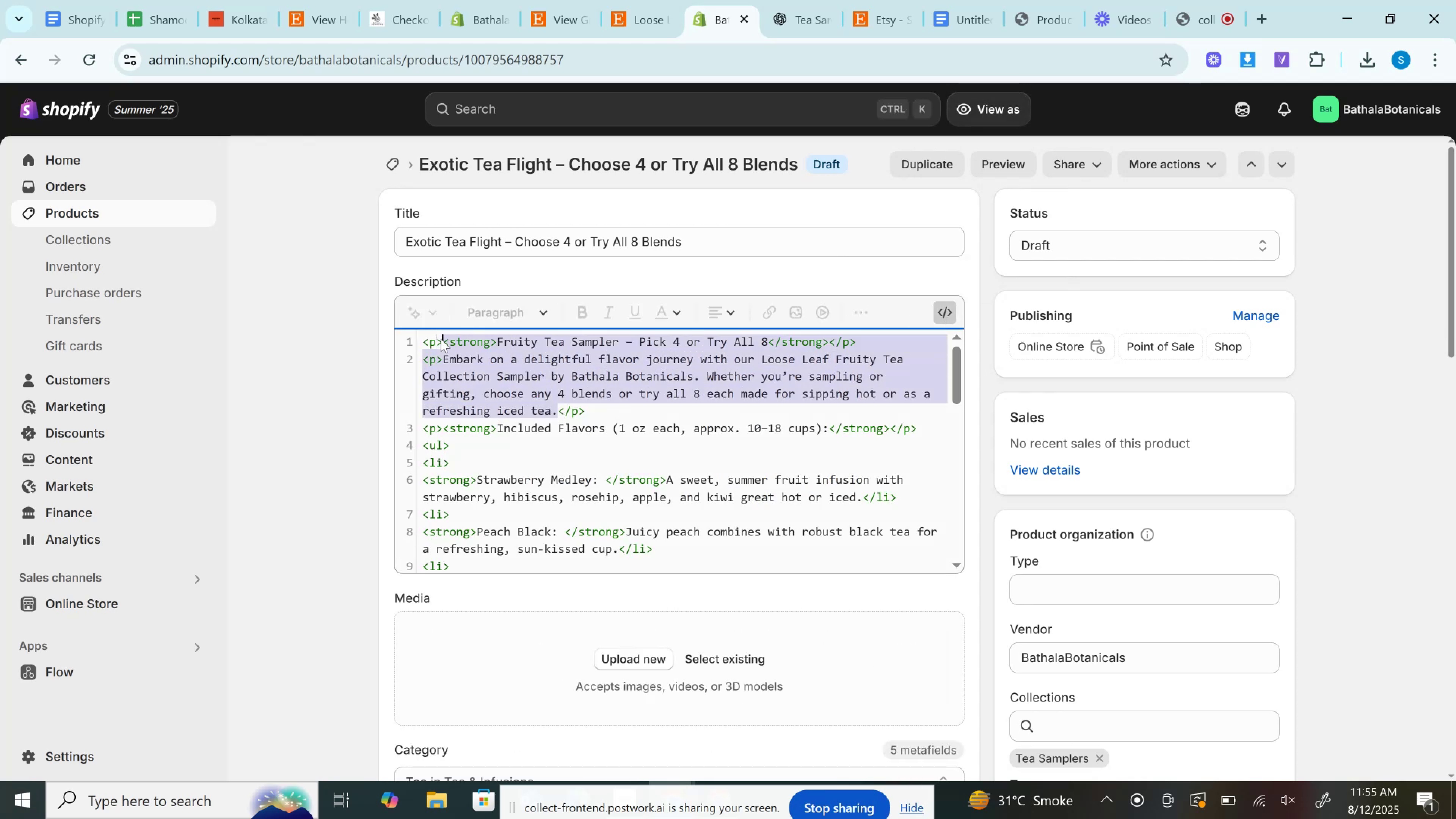 
key(Control+V)
 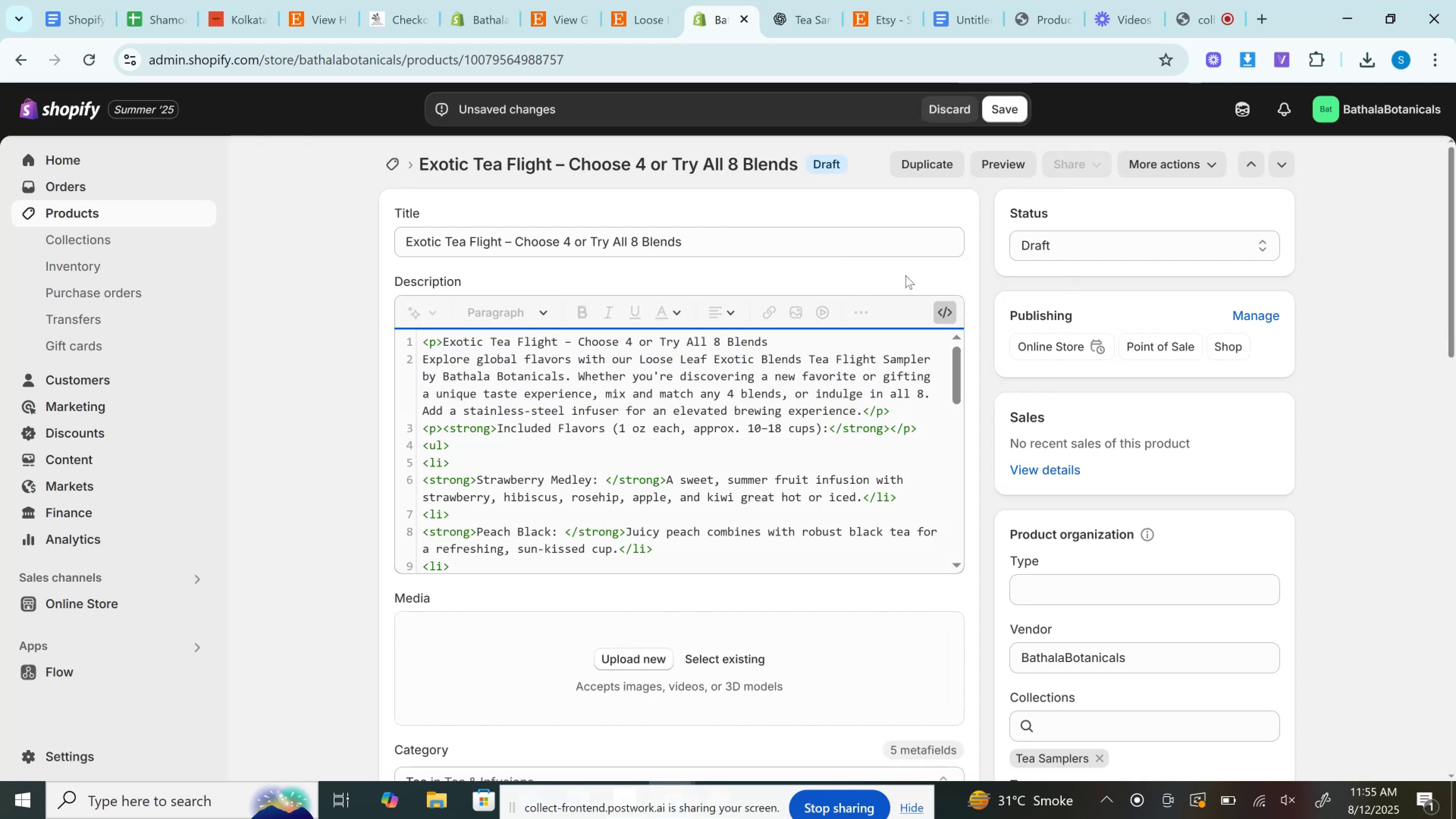 
left_click([943, 311])
 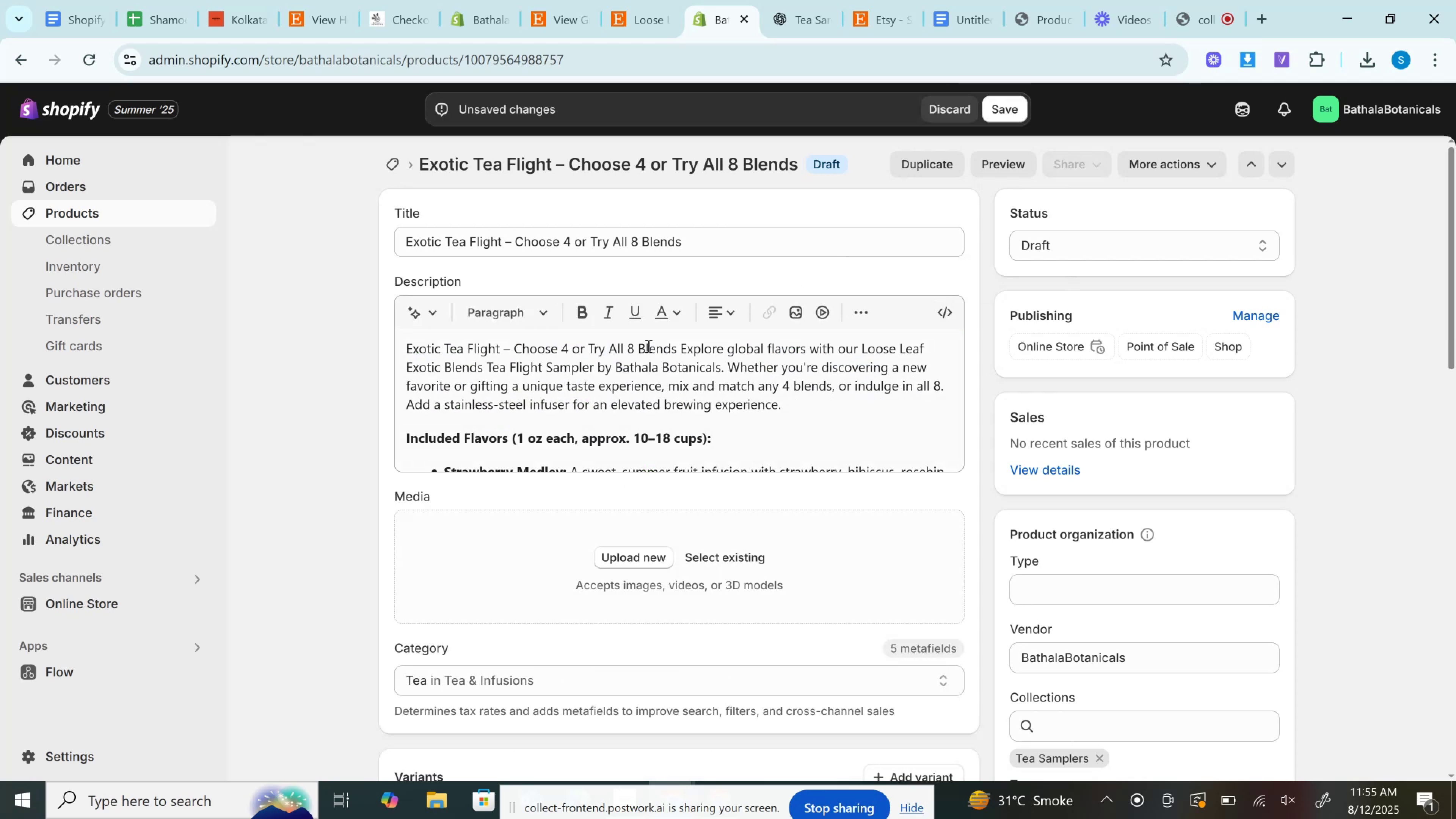 
left_click([642, 355])
 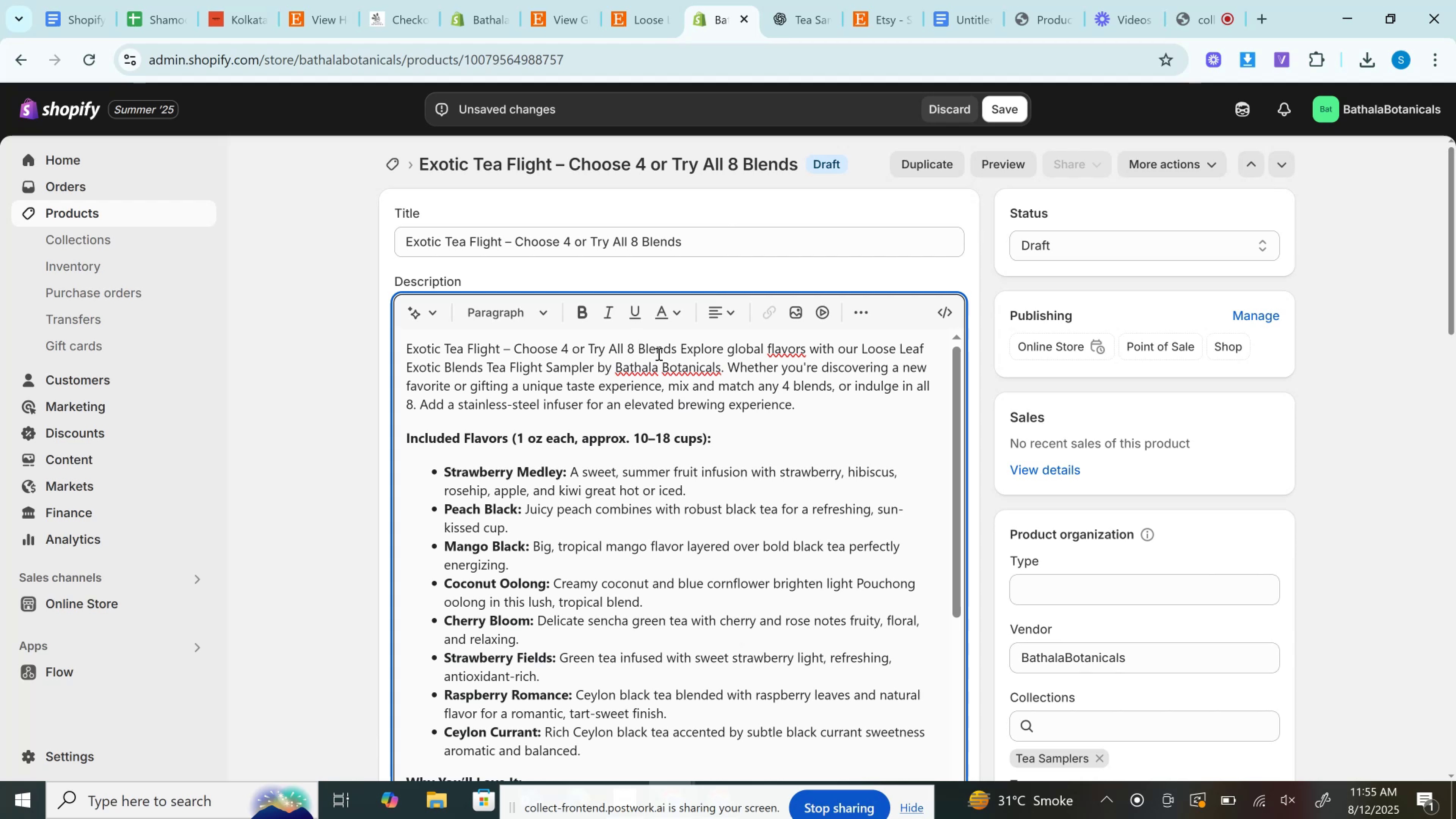 
left_click_drag(start_coordinate=[680, 347], to_coordinate=[315, 355])
 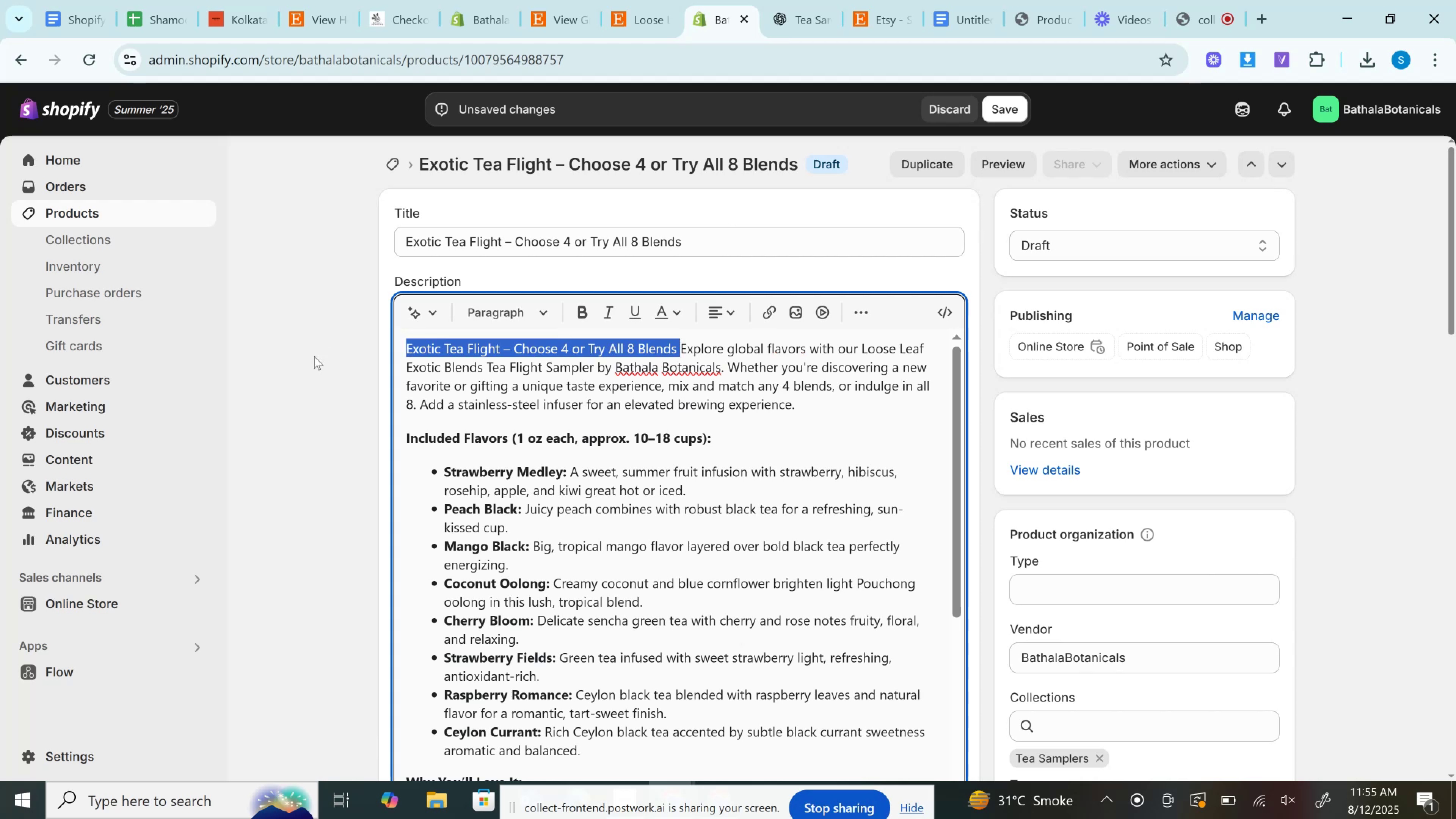 
key(Control+B)
 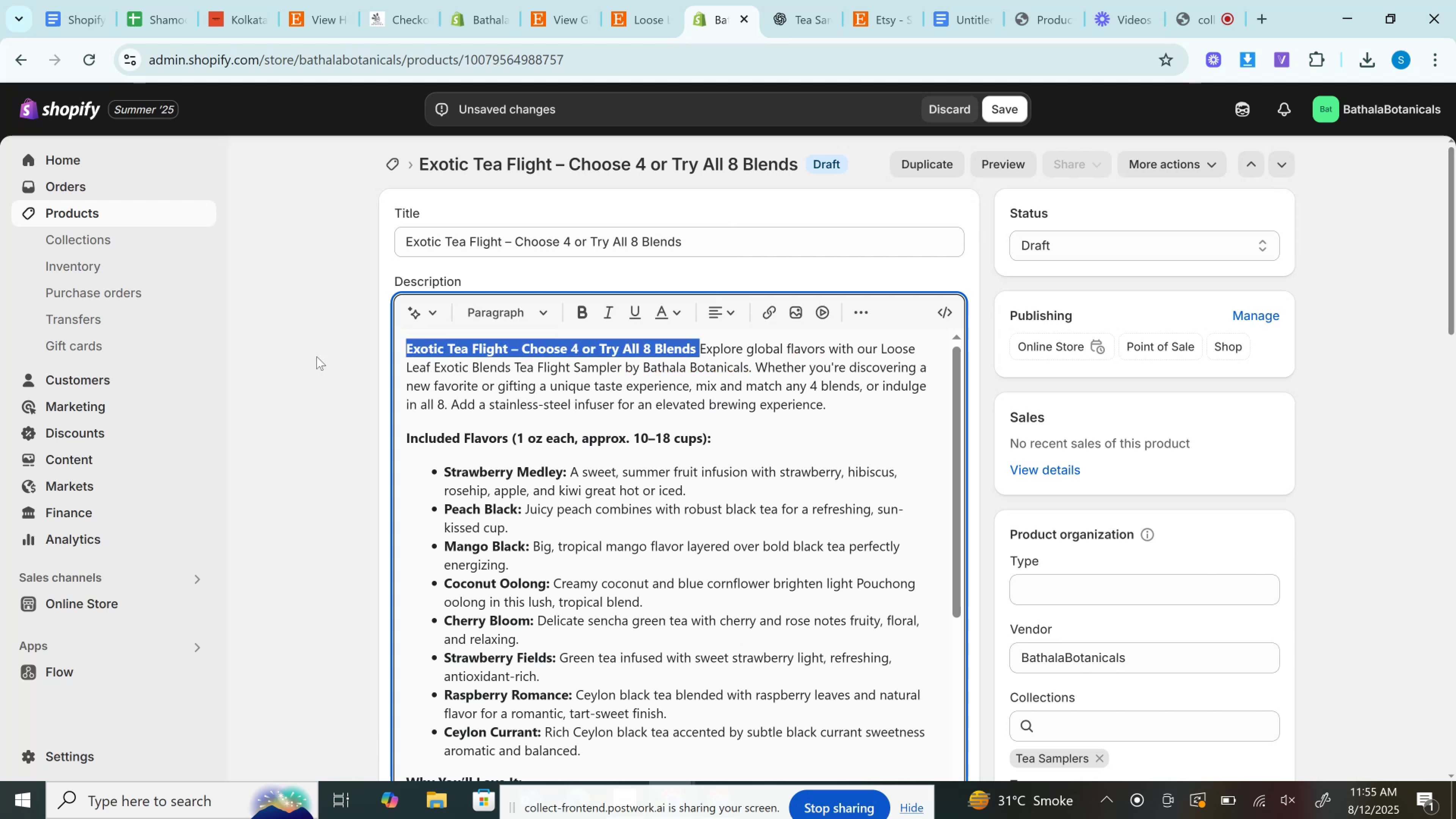 
key(ArrowRight)
 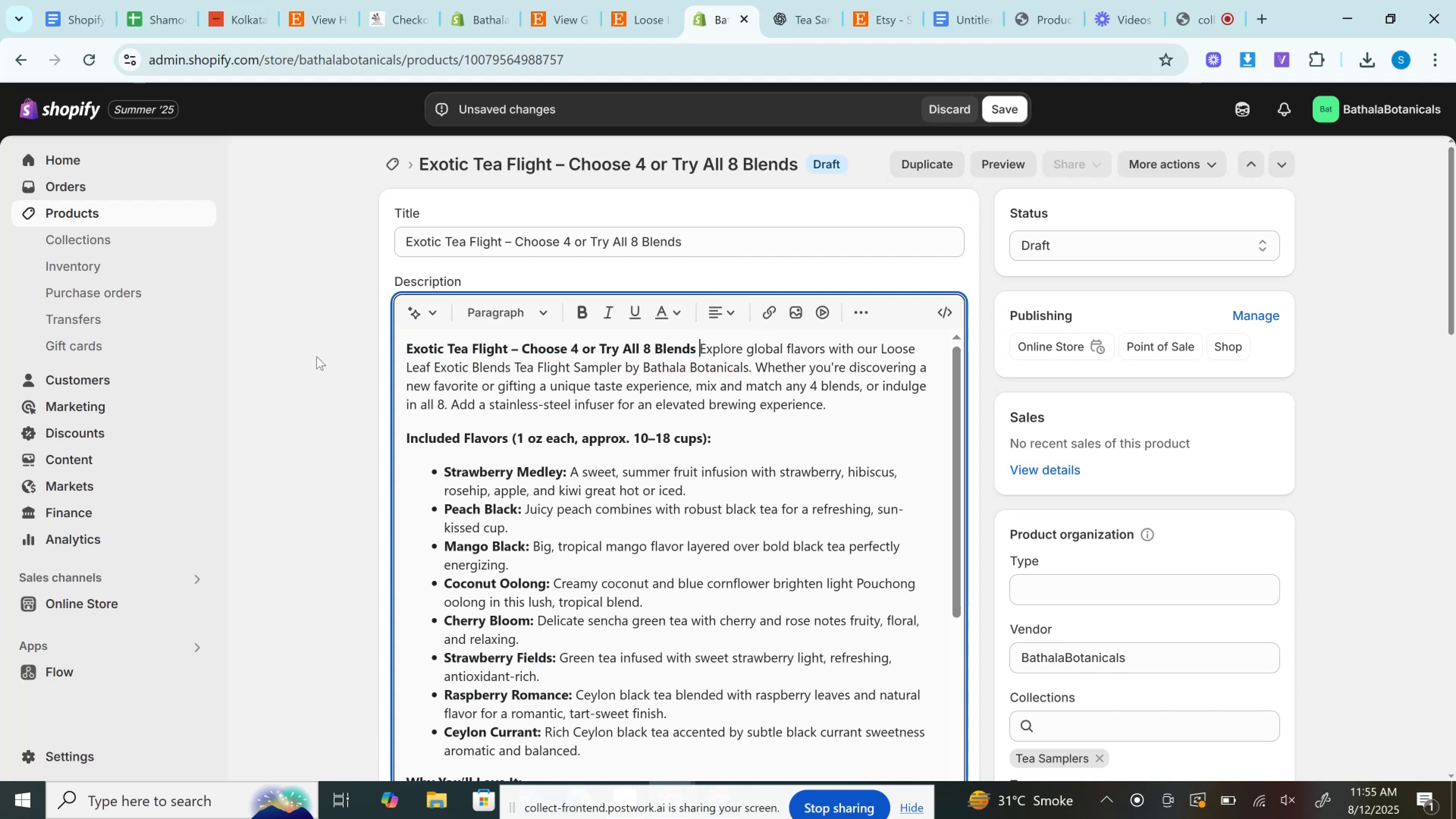 
key(Enter)
 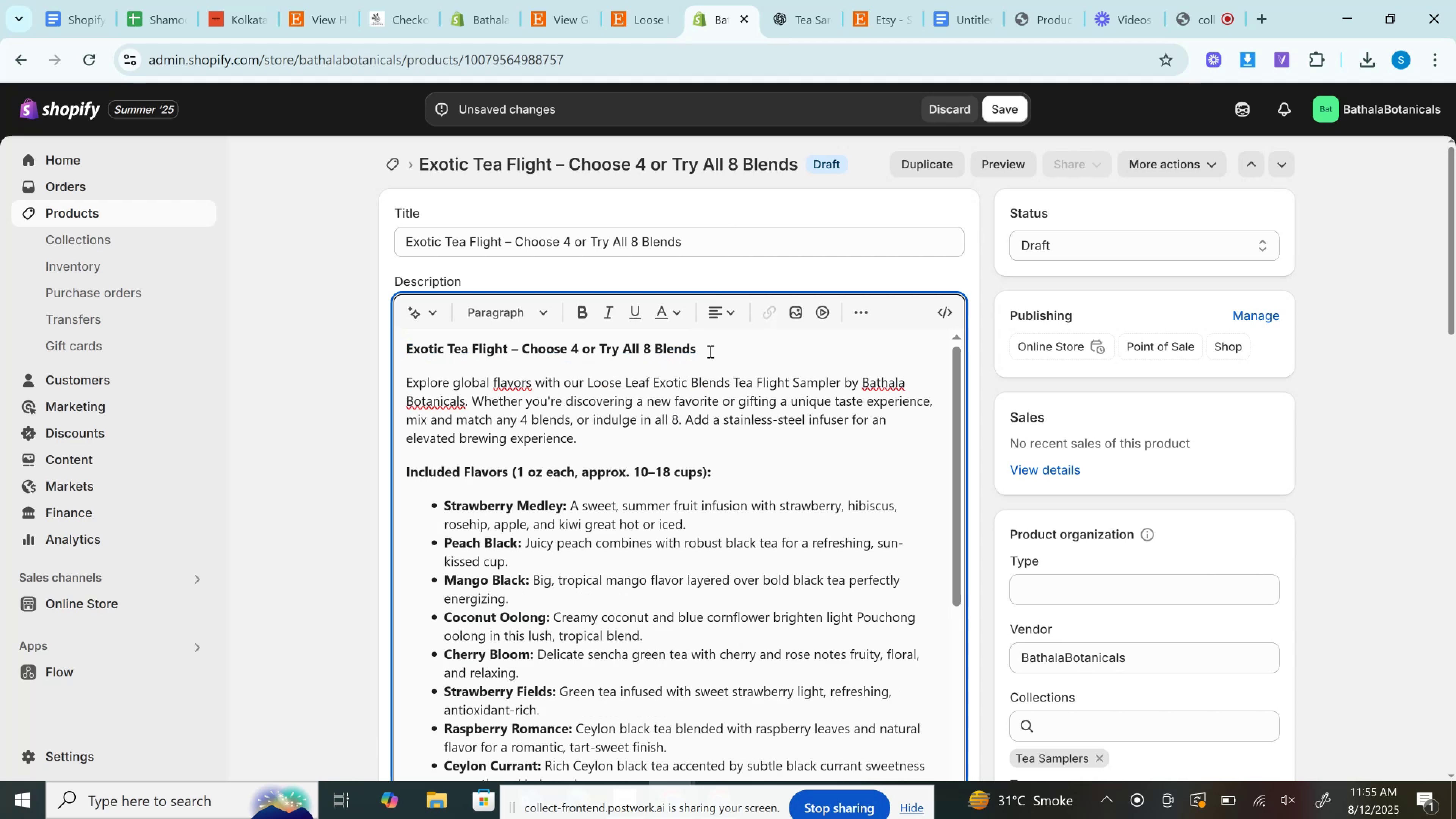 
left_click([947, 309])
 